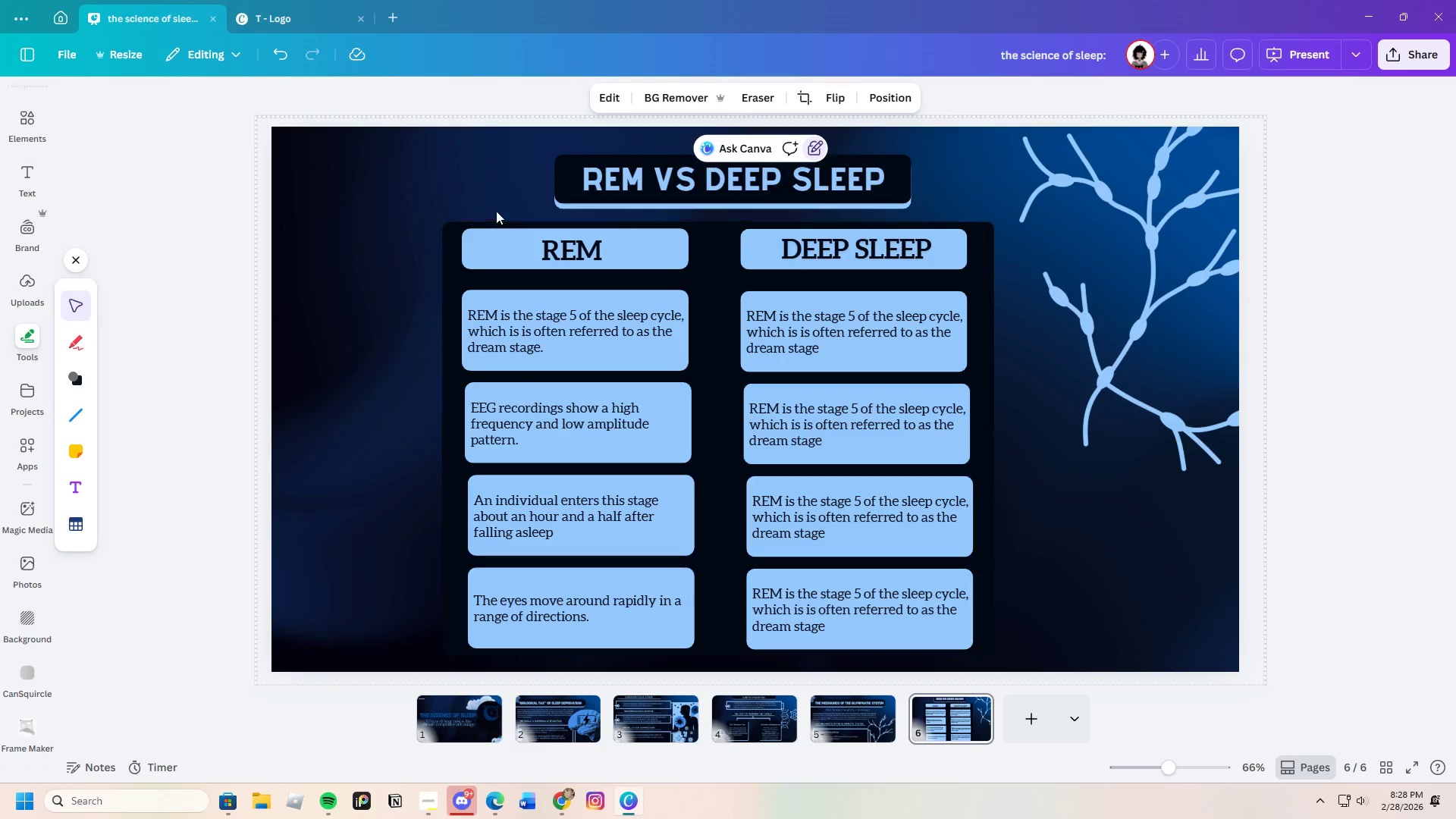 
left_click_drag(start_coordinate=[487, 158], to_coordinate=[934, 654])
 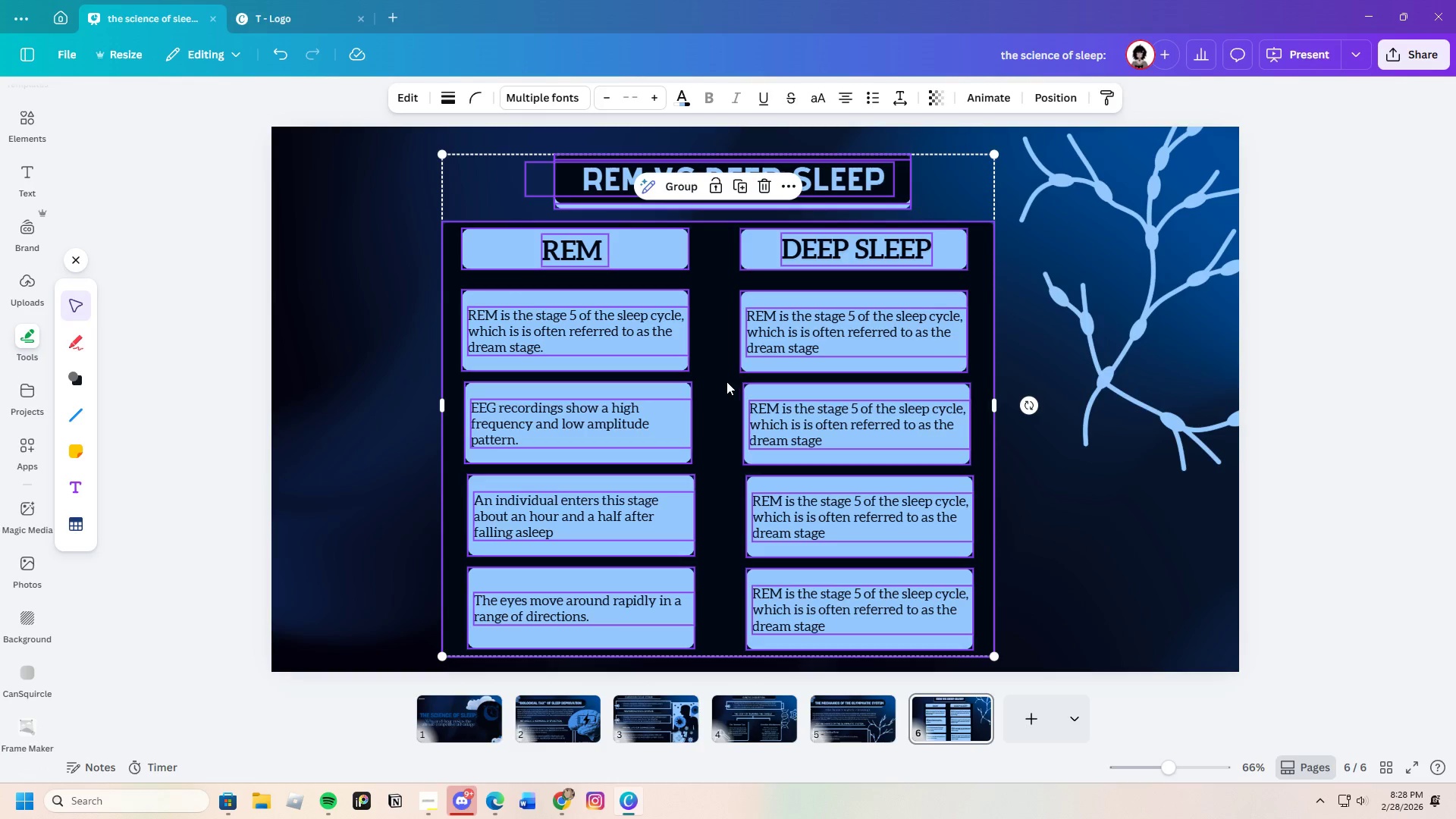 
left_click_drag(start_coordinate=[726, 381], to_coordinate=[772, 377])
 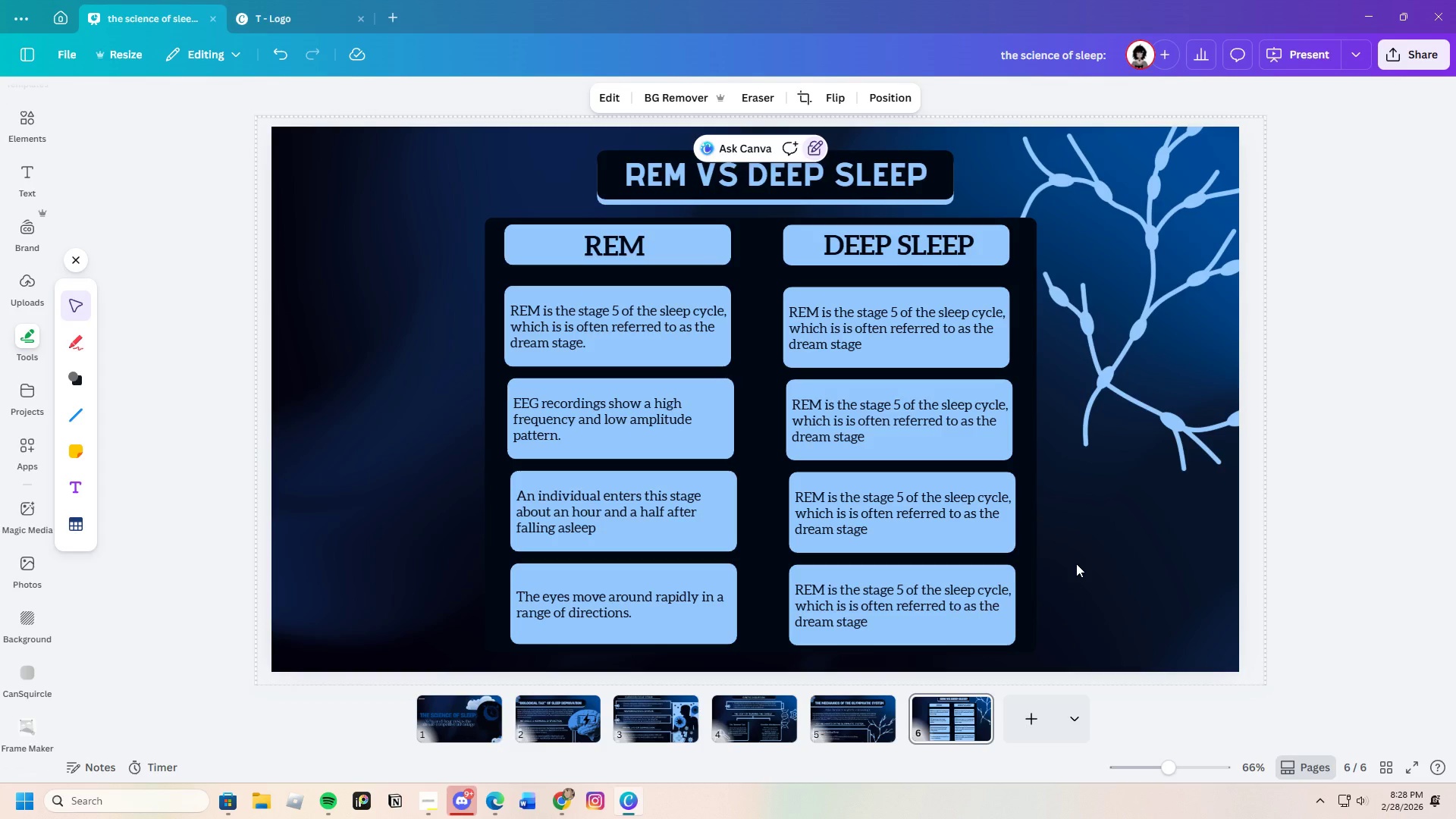 
wait(6.81)
 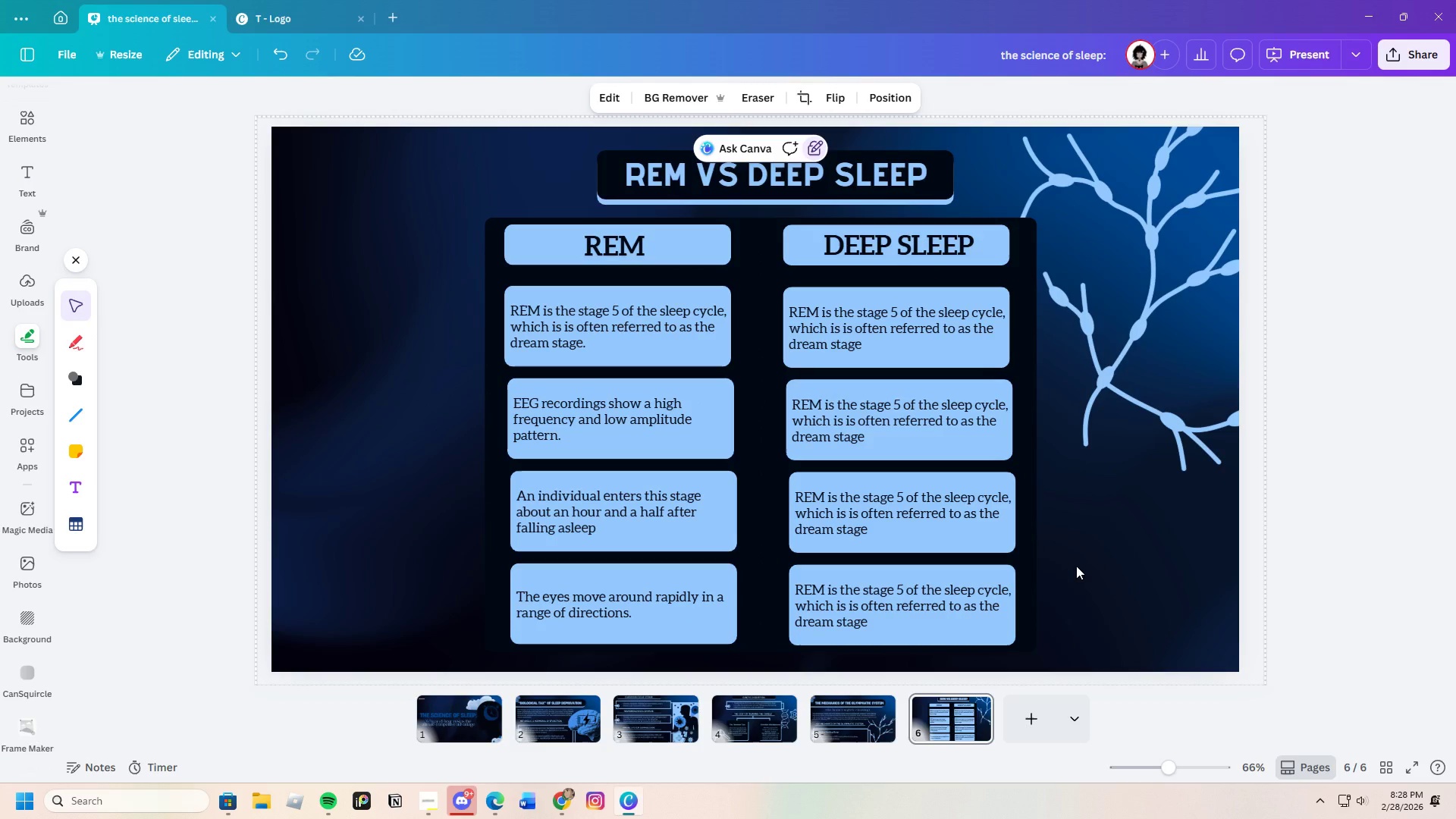 
double_click([872, 328])
 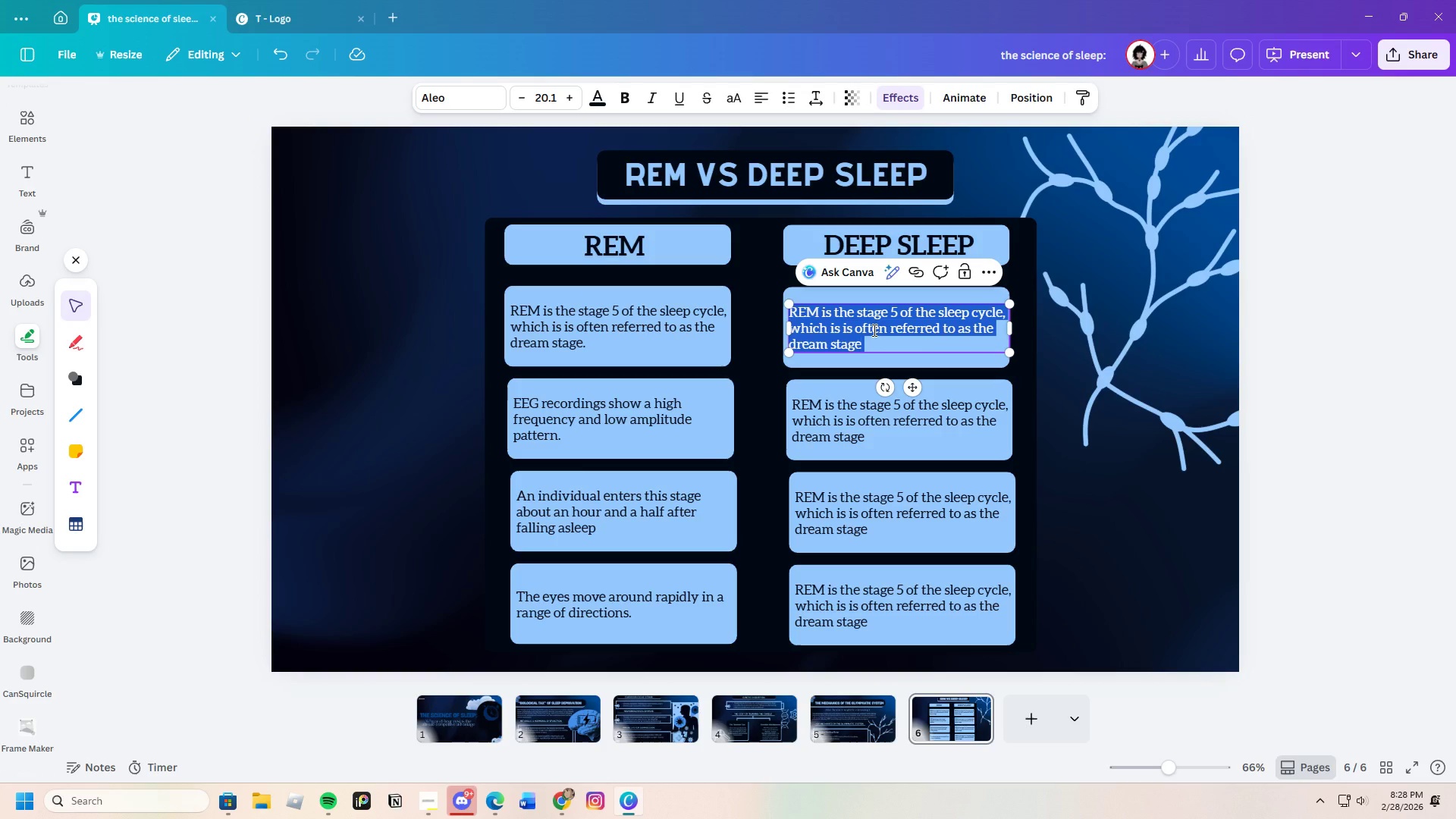 
key(Backspace)
type(Deep sleep is the )
 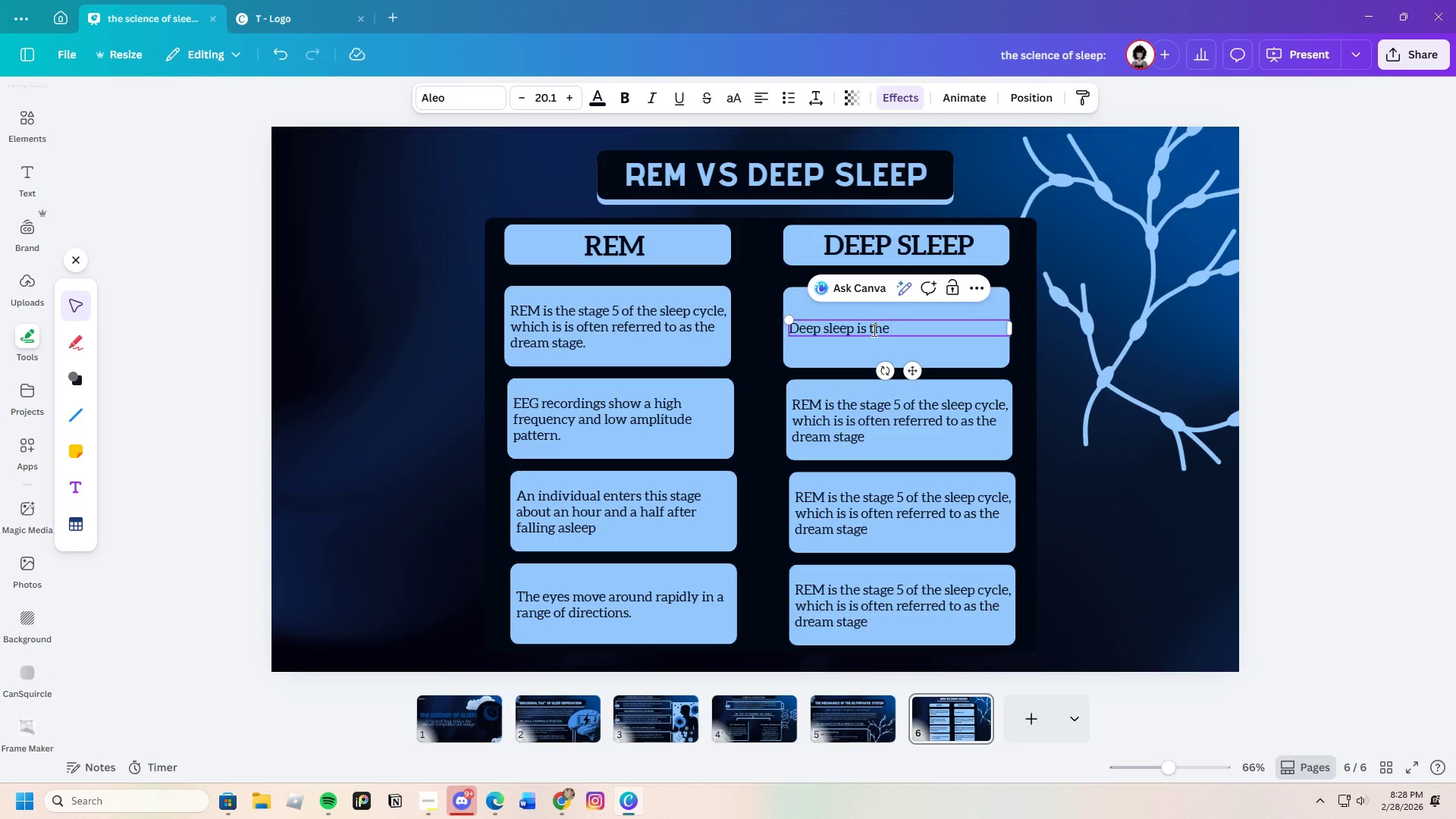 
wait(5.39)
 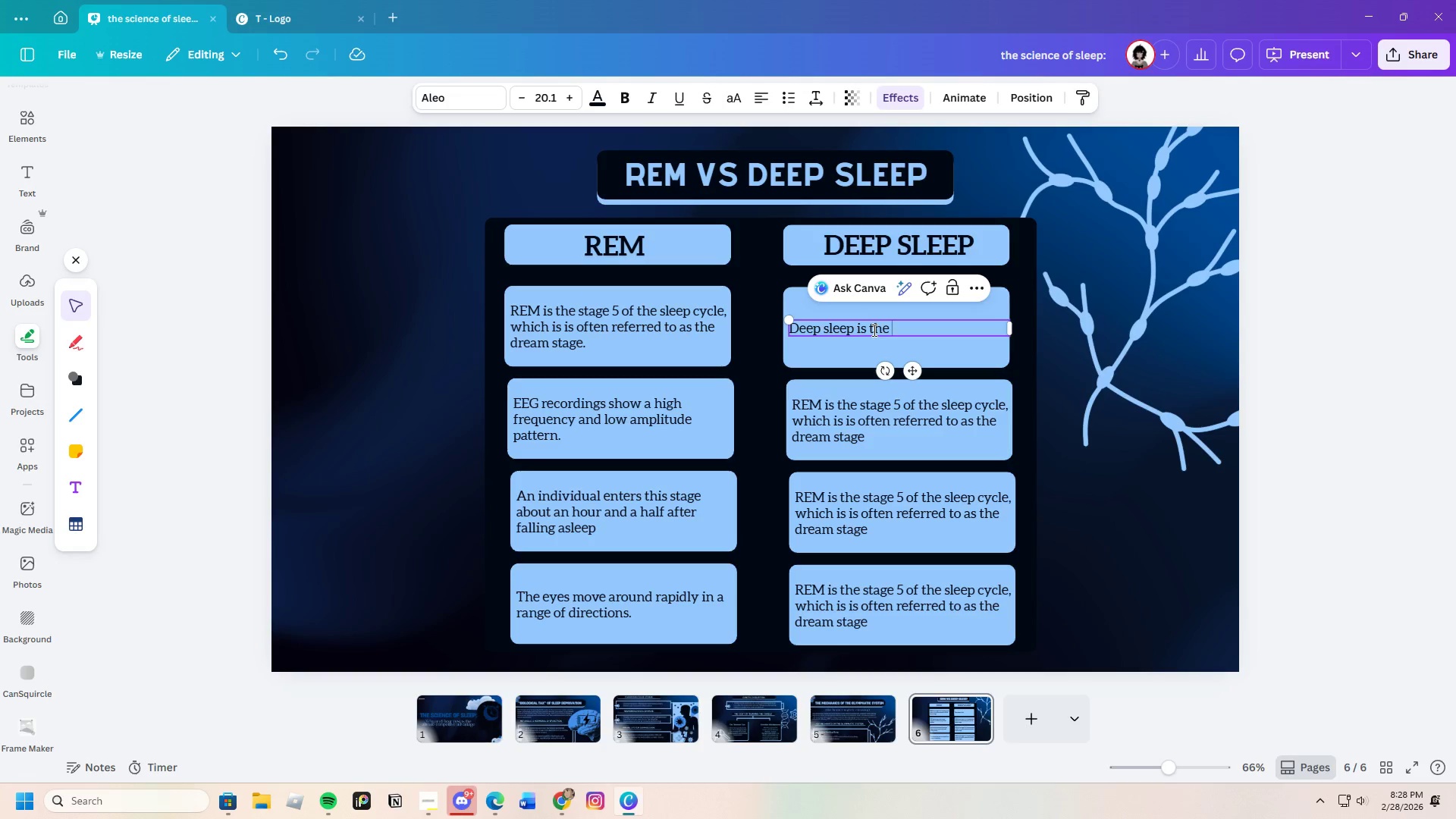 
type(stage 3)
 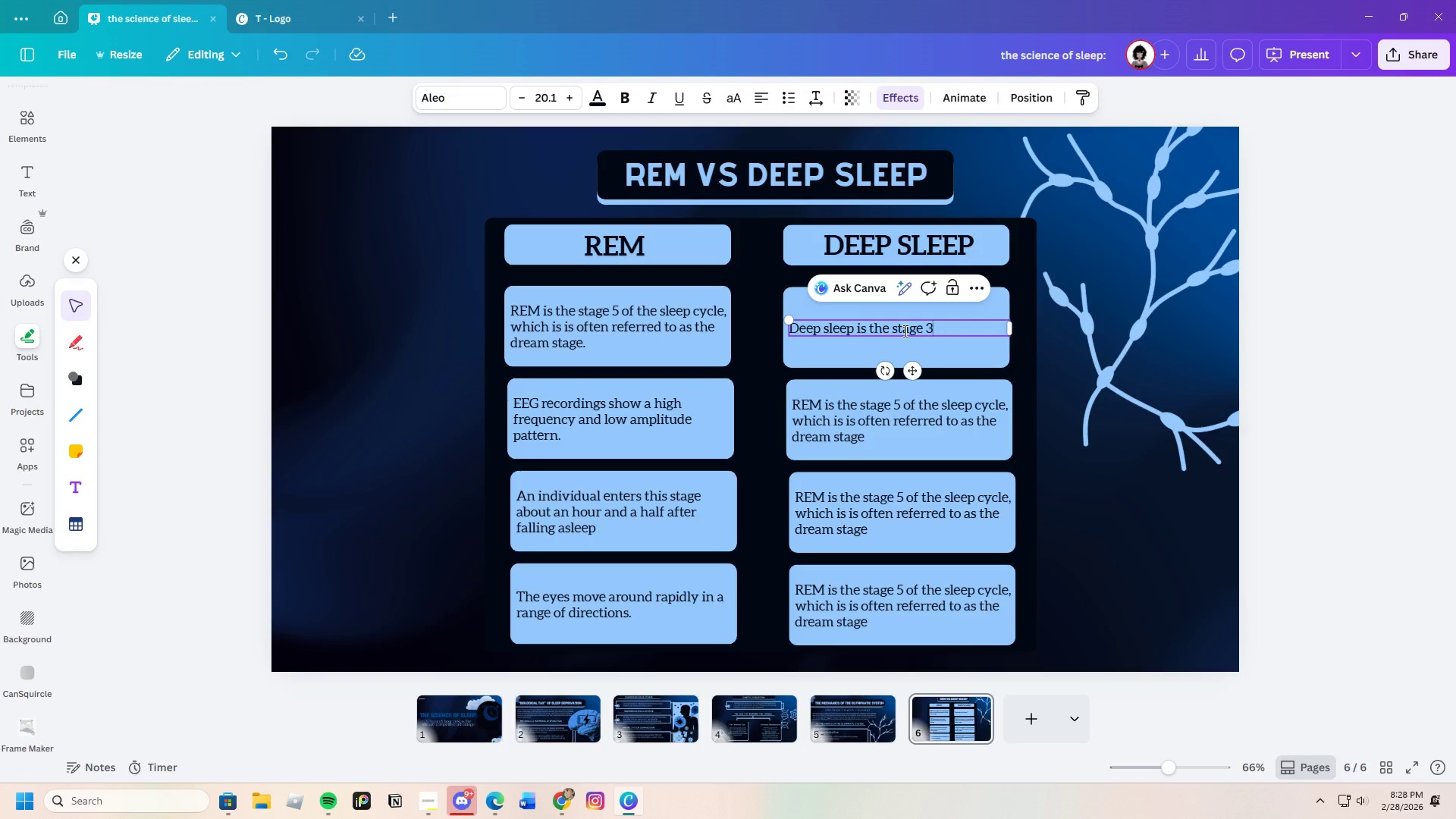 
left_click([897, 332])
 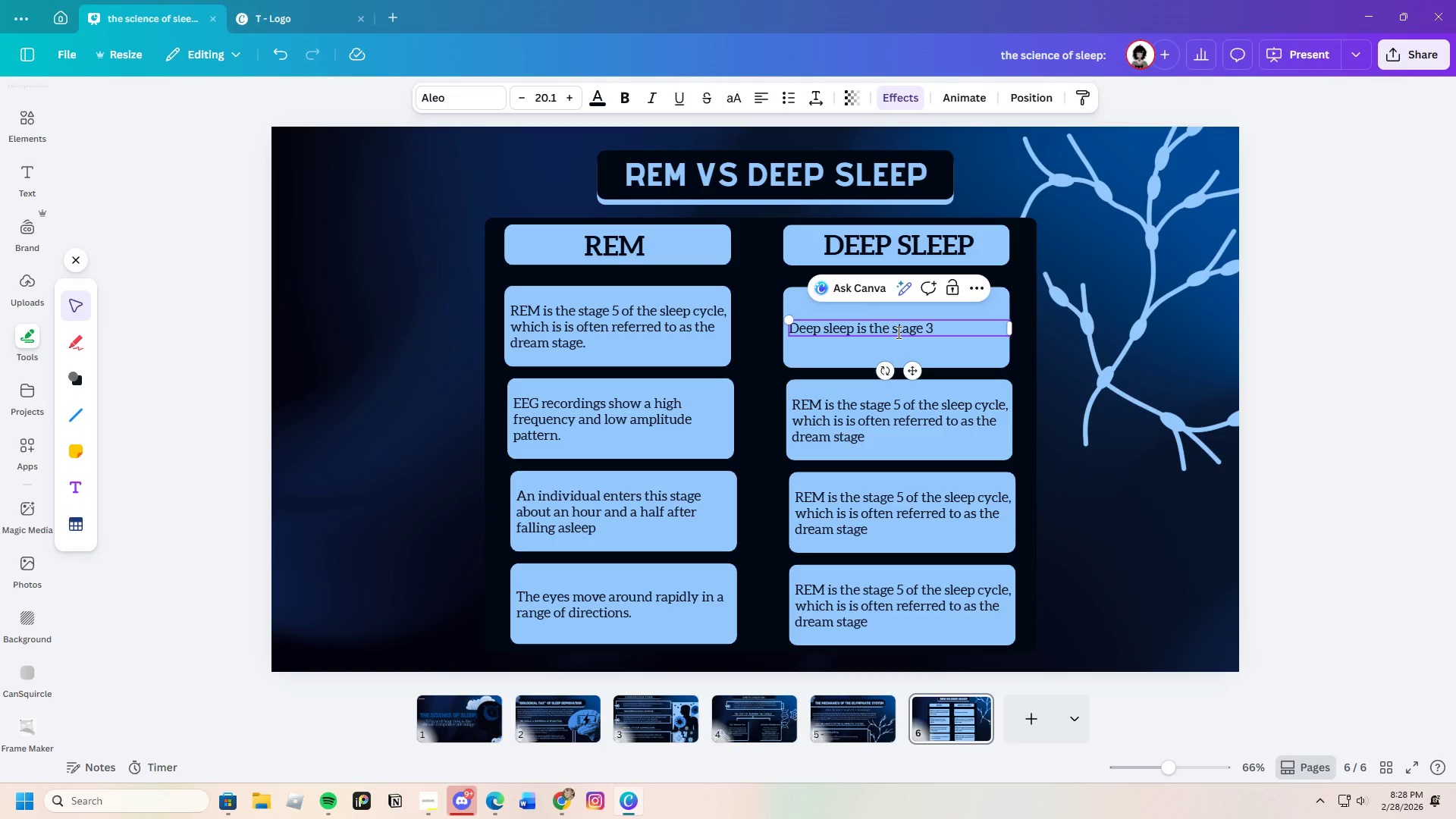 
key(Backspace)
 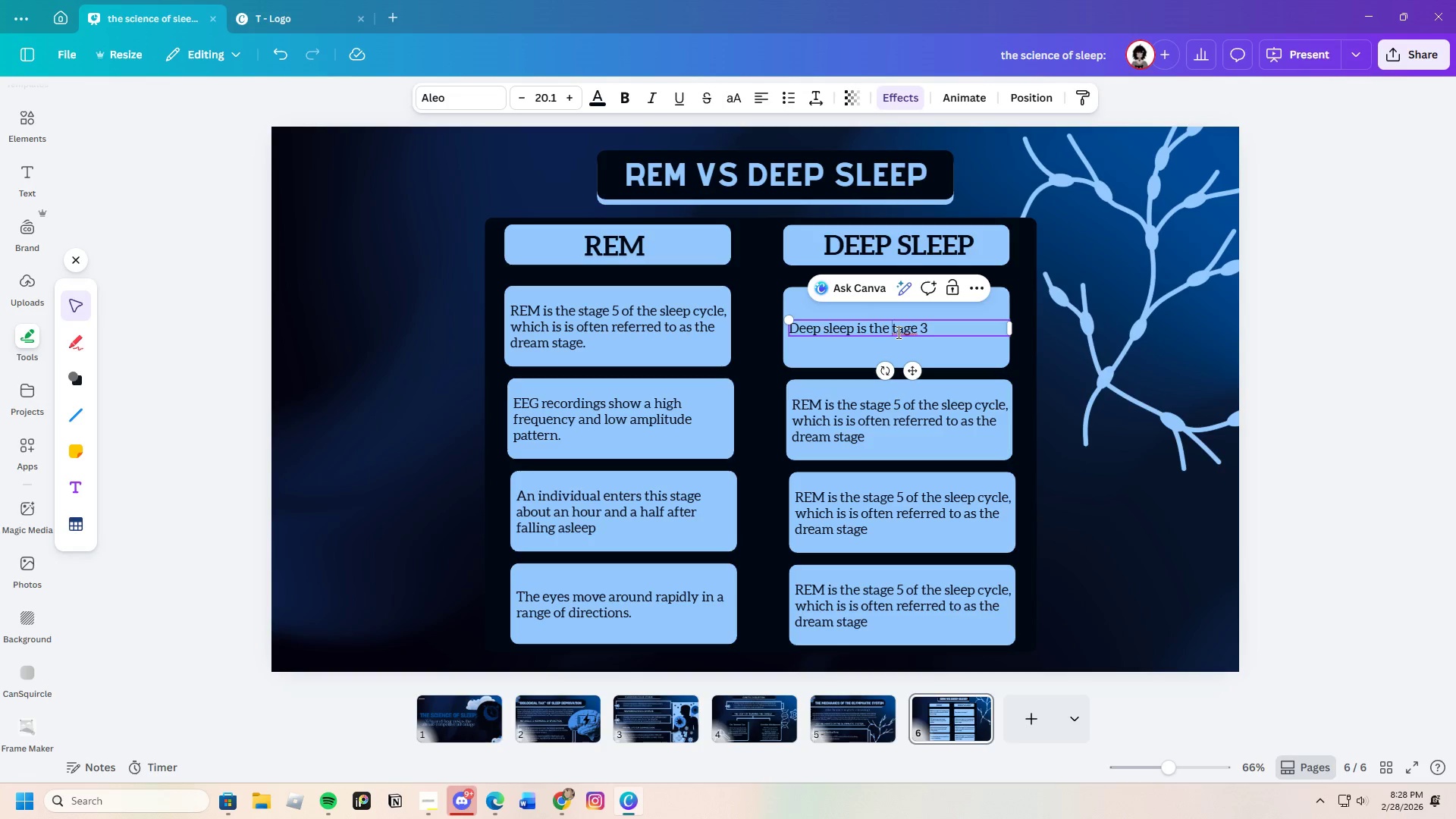 
key(Shift+S)
 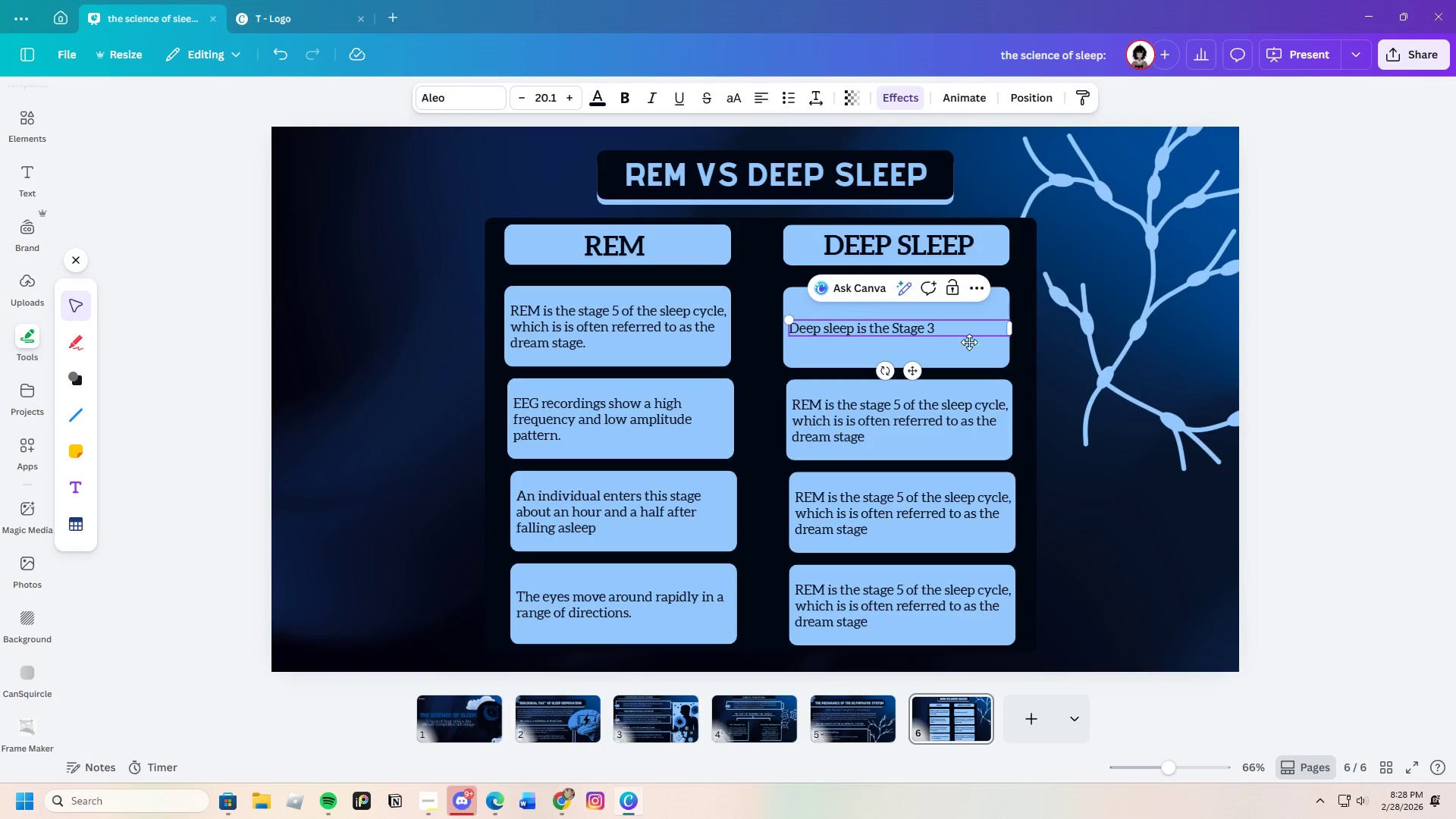 
left_click([968, 350])
 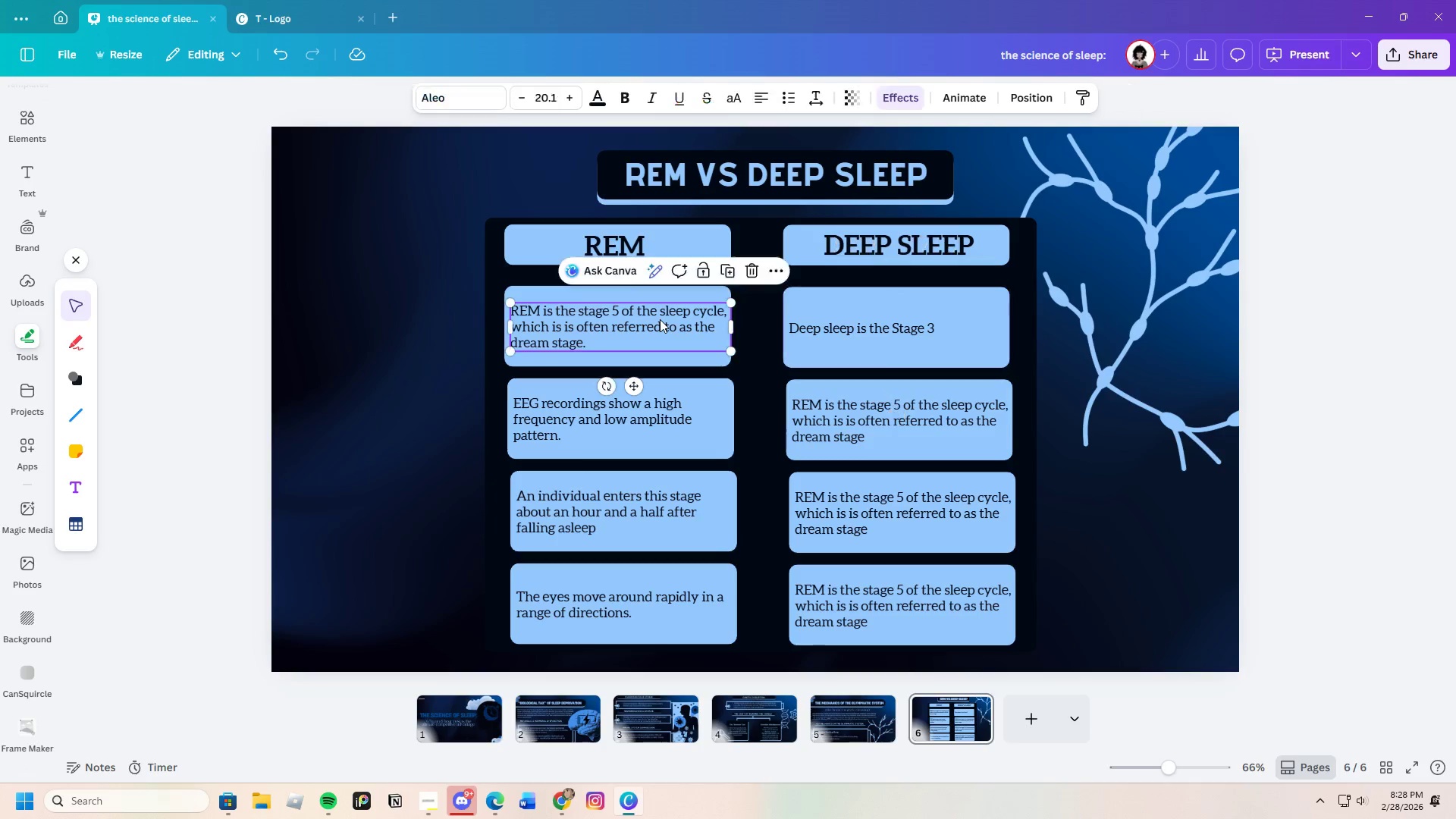 
double_click([660, 319])
 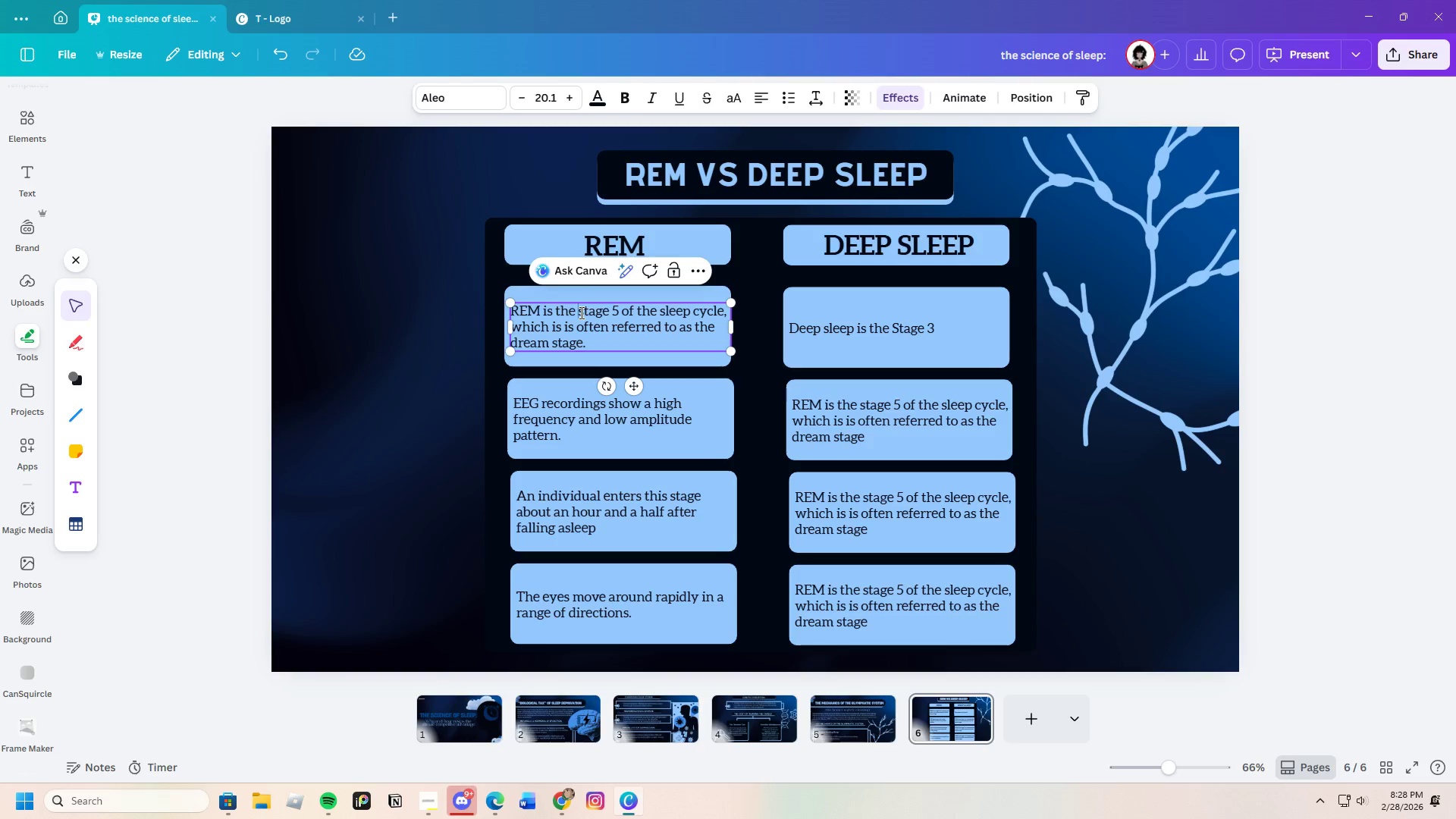 
double_click([584, 312])
 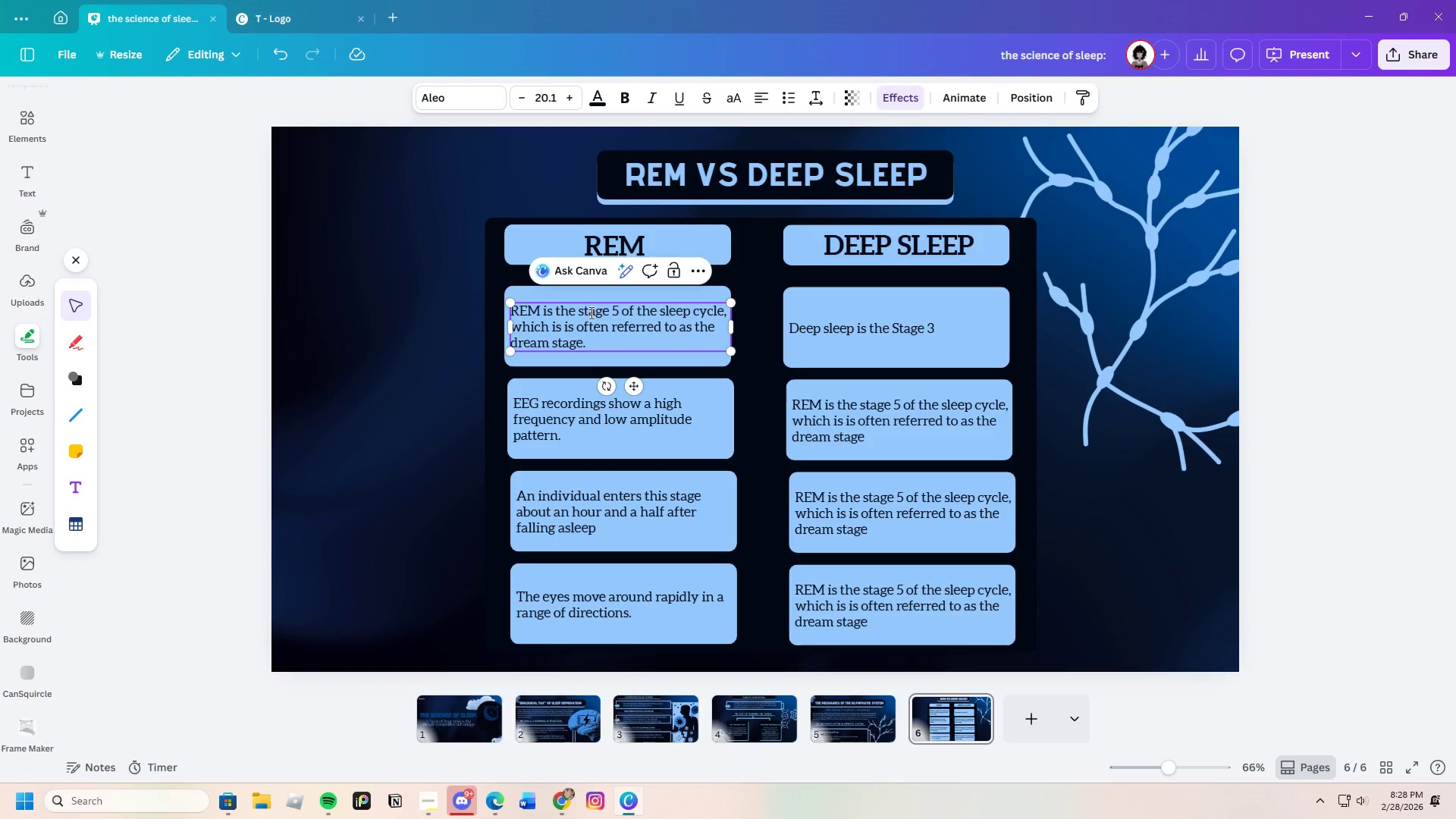 
key(Backspace)
 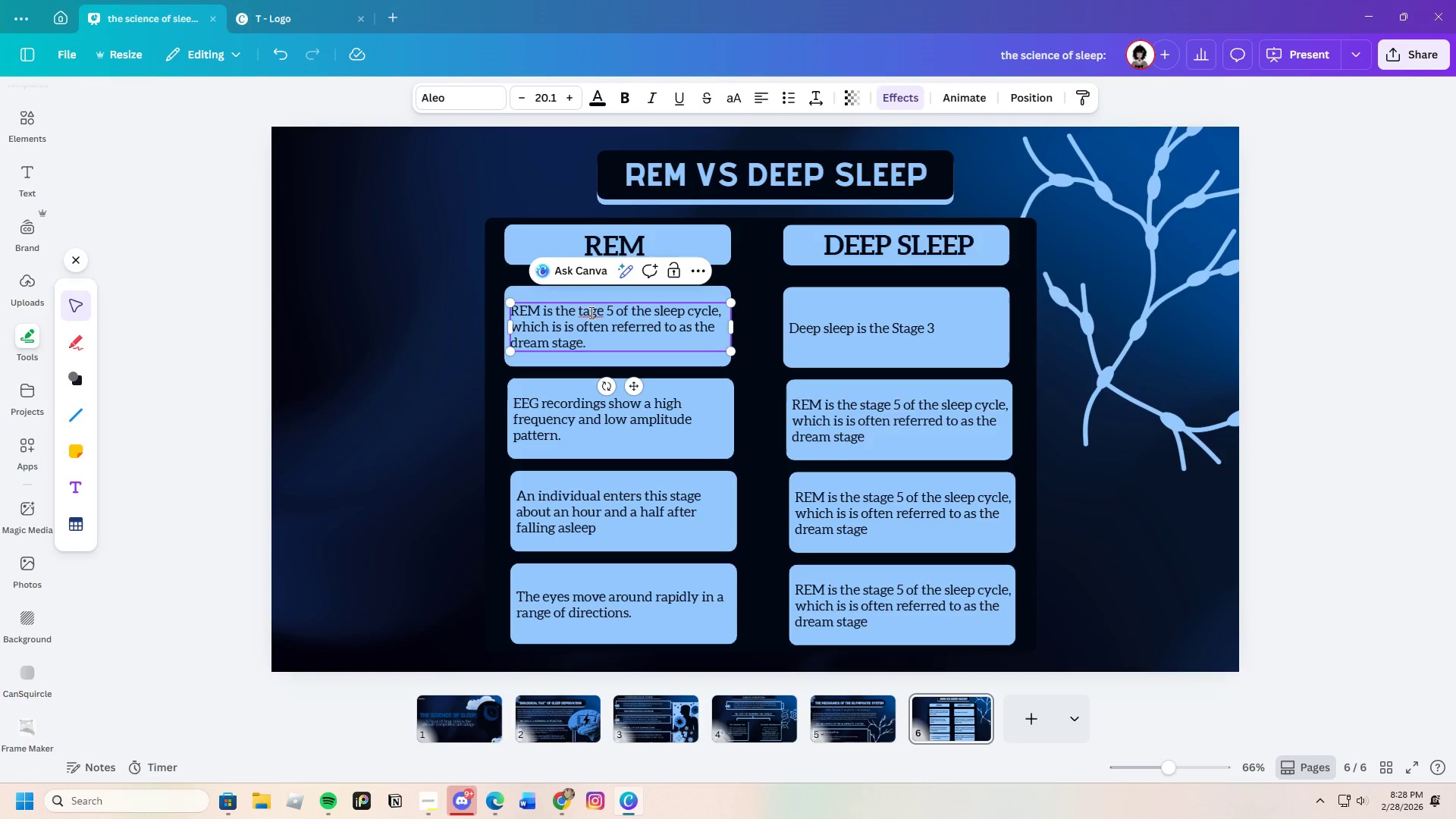 
key(Shift+ShiftLeft)
 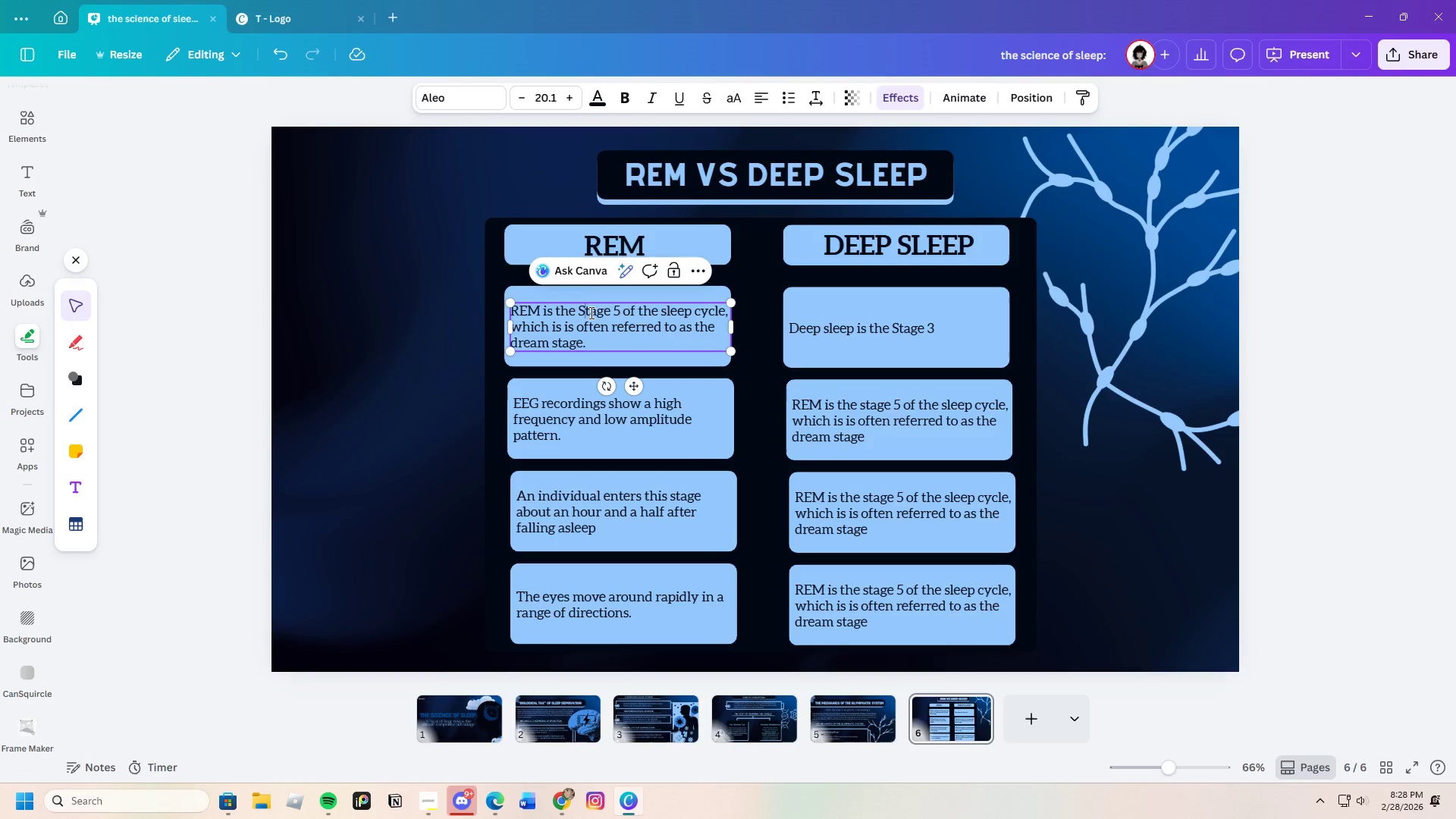 
key(Shift+S)
 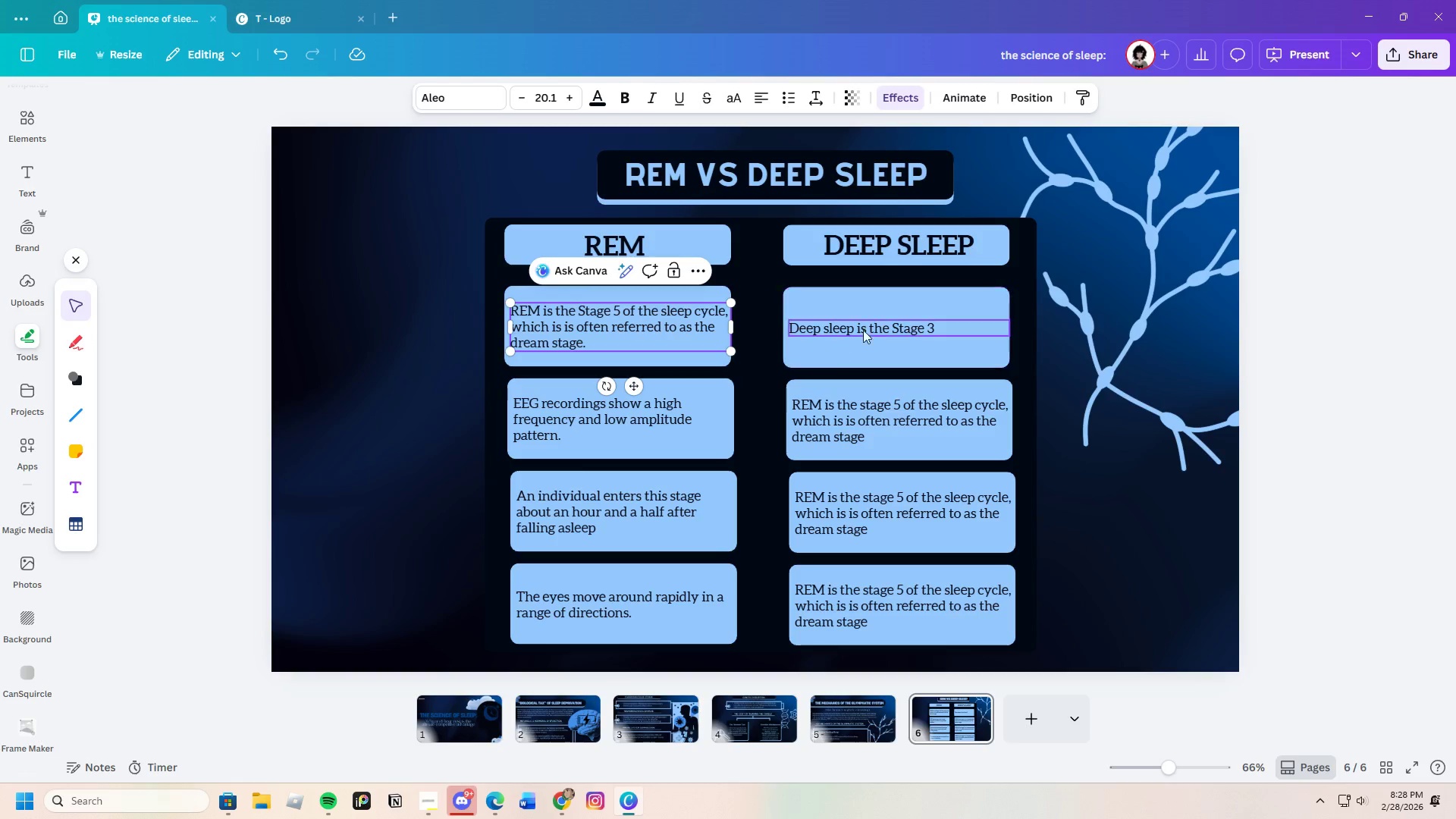 
left_click([893, 321])
 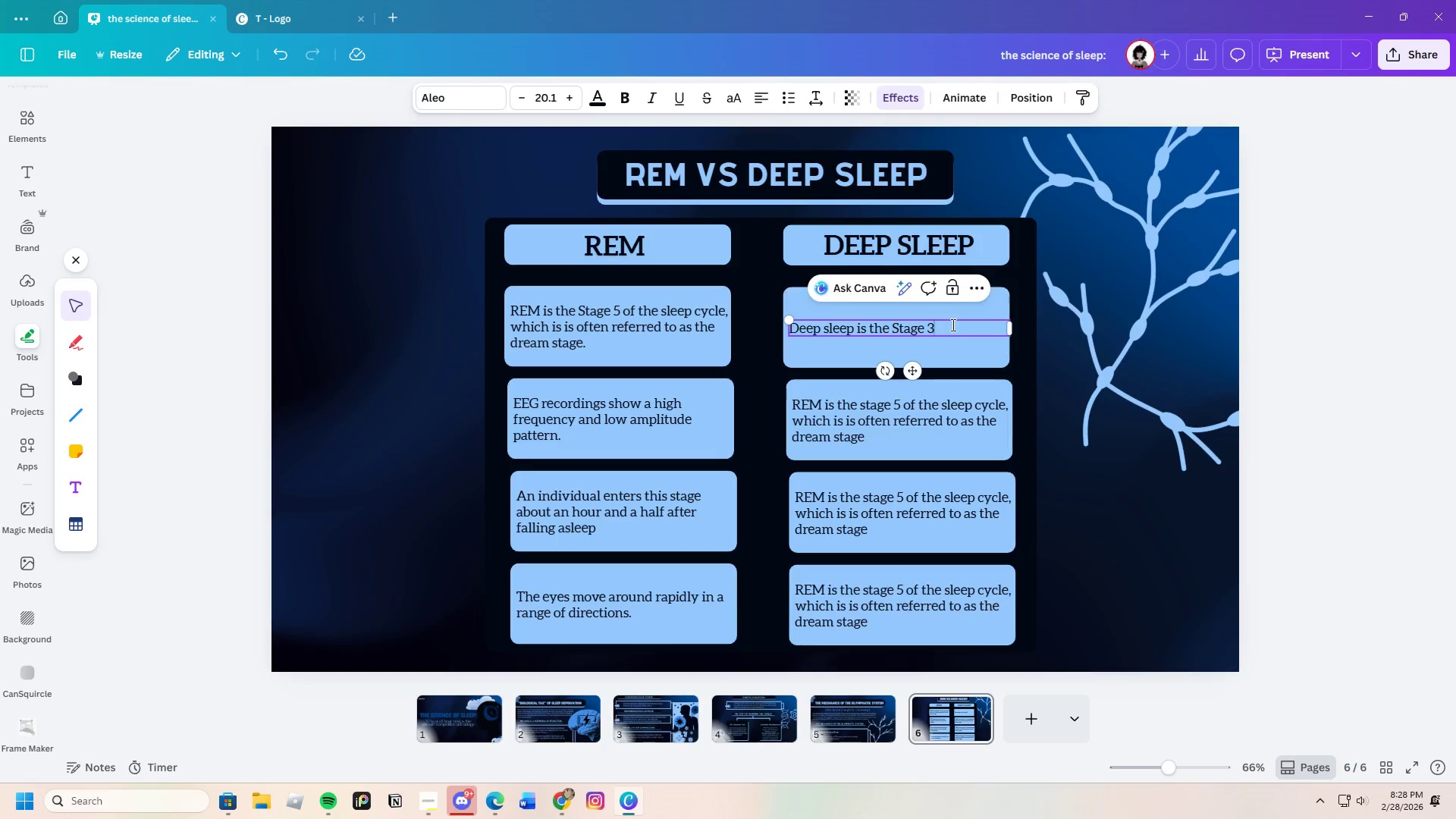 
double_click([952, 325])
 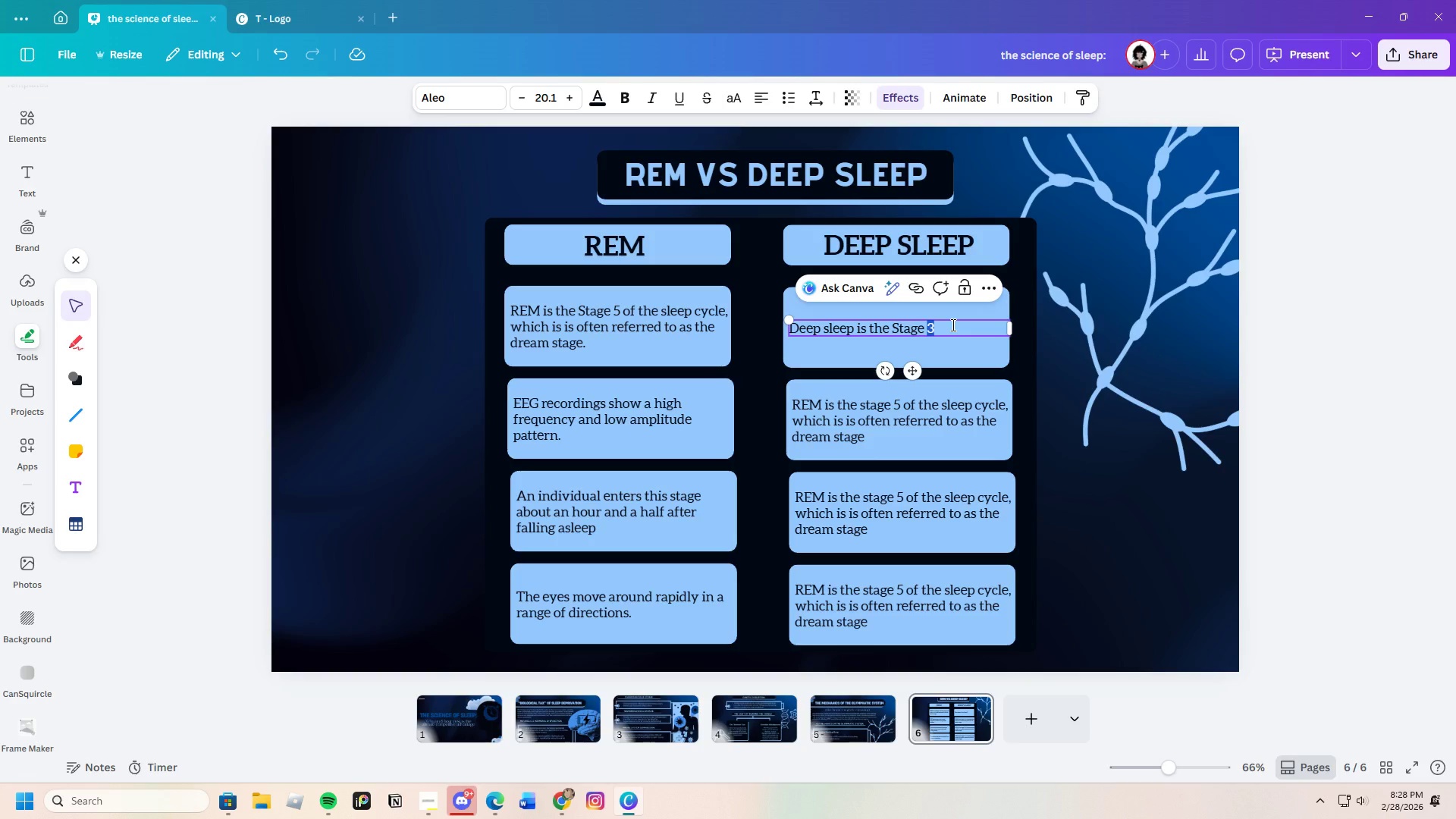 
left_click([952, 325])
 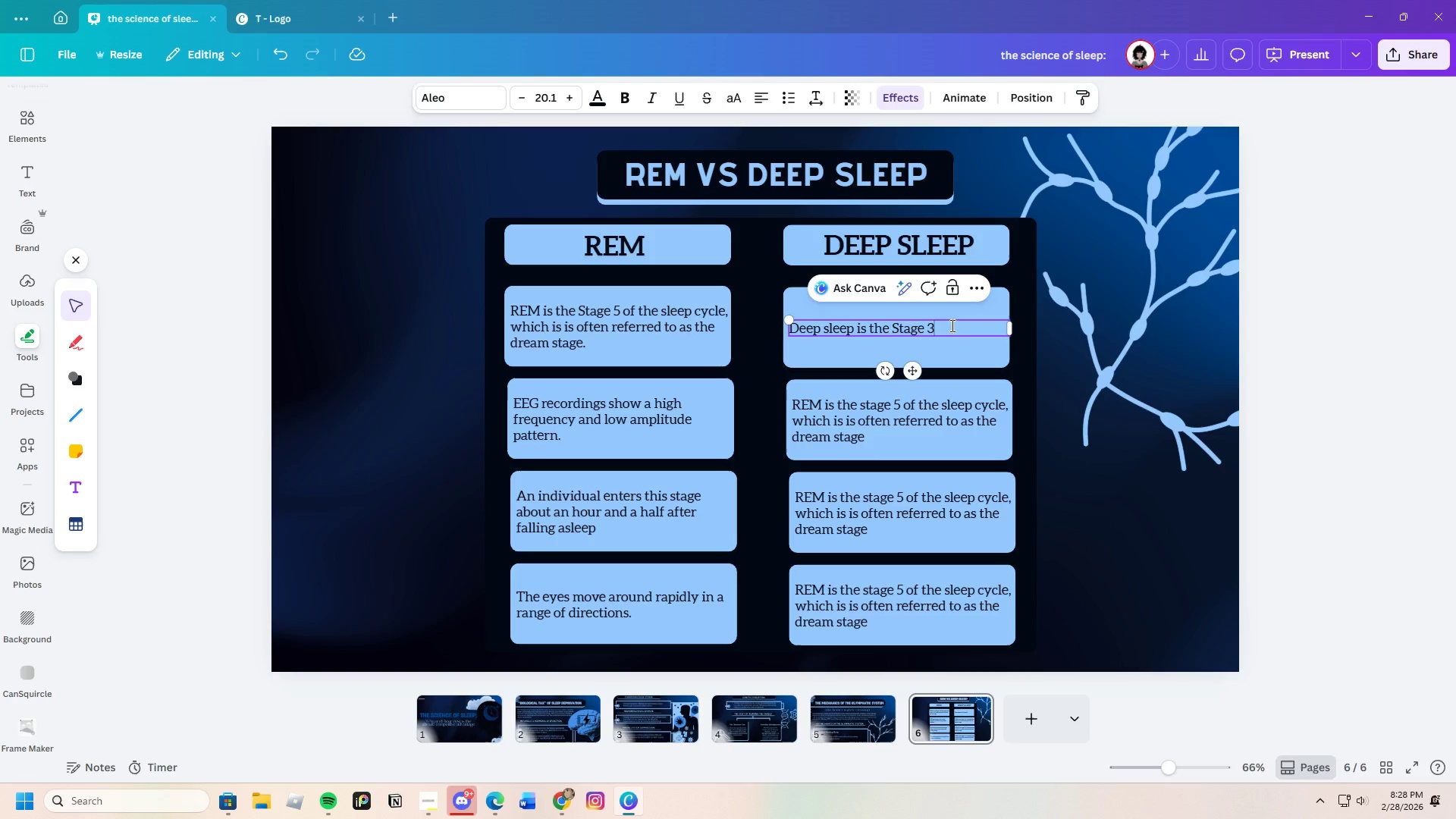 
key(Space)
 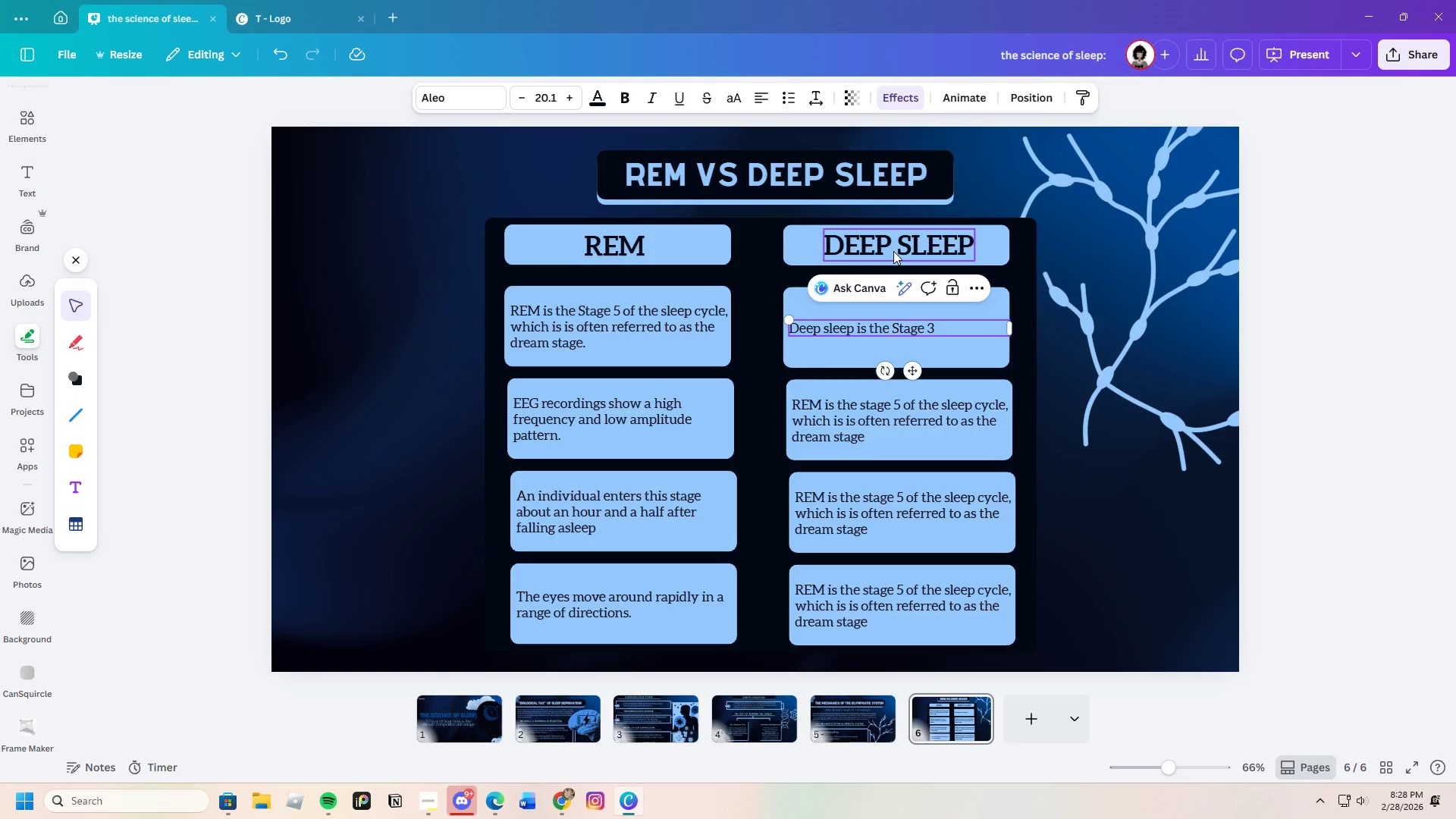 
type(of the m)
key(Backspace)
type(non-RWE)
key(Backspace)
key(Backspace)
type(EM sleep.)
 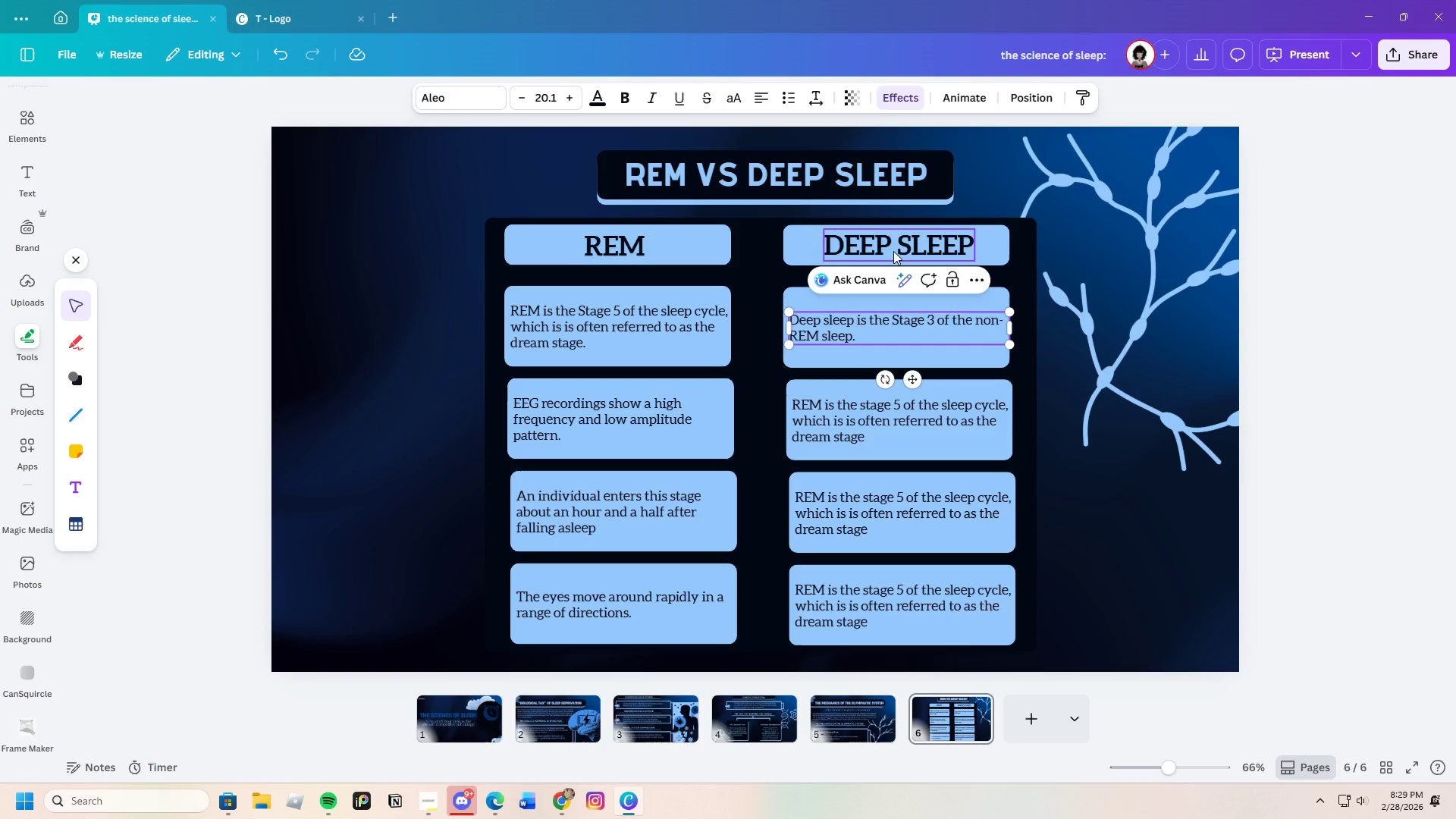 
left_click([1084, 435])
 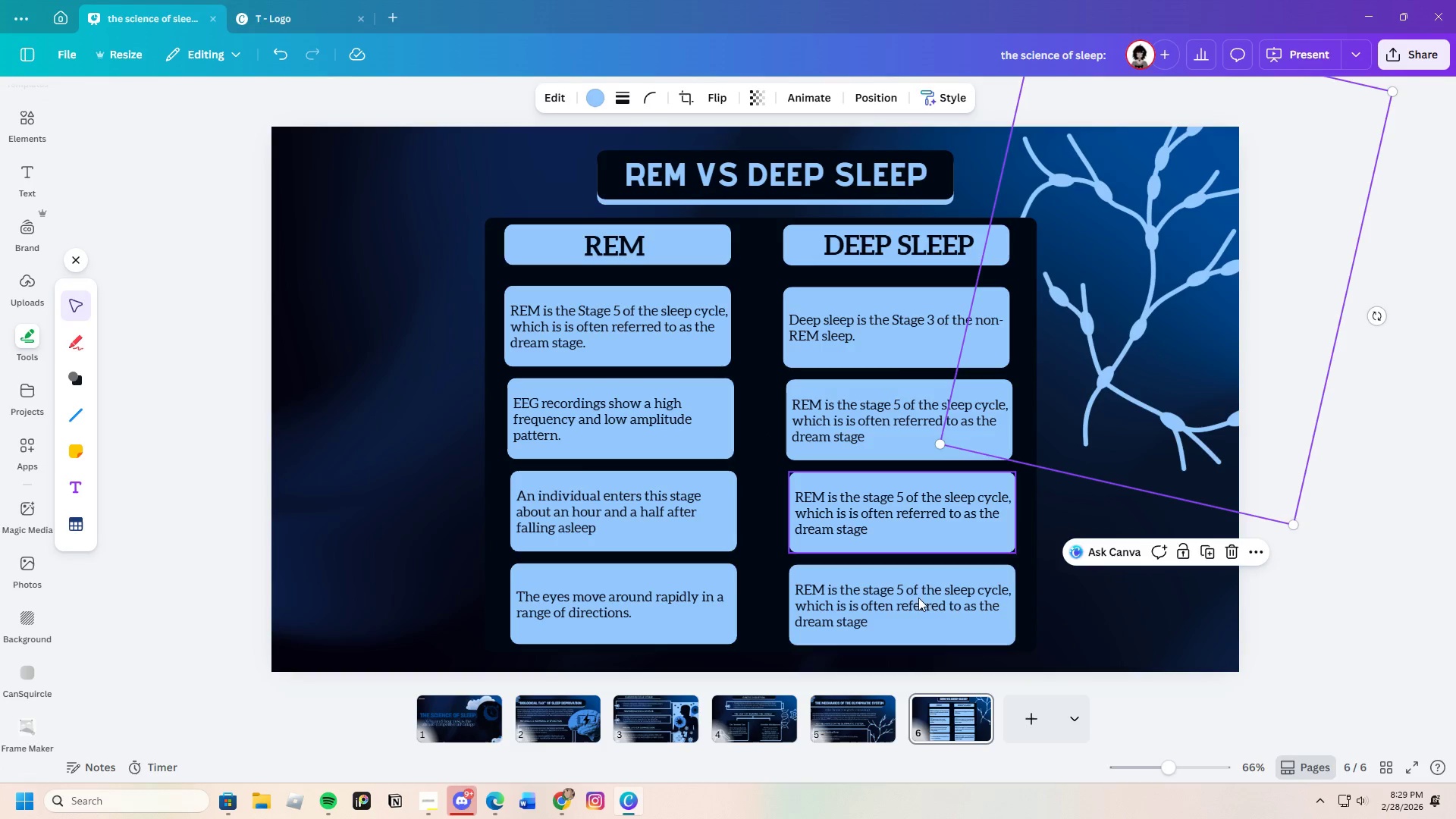 
left_click([1091, 630])
 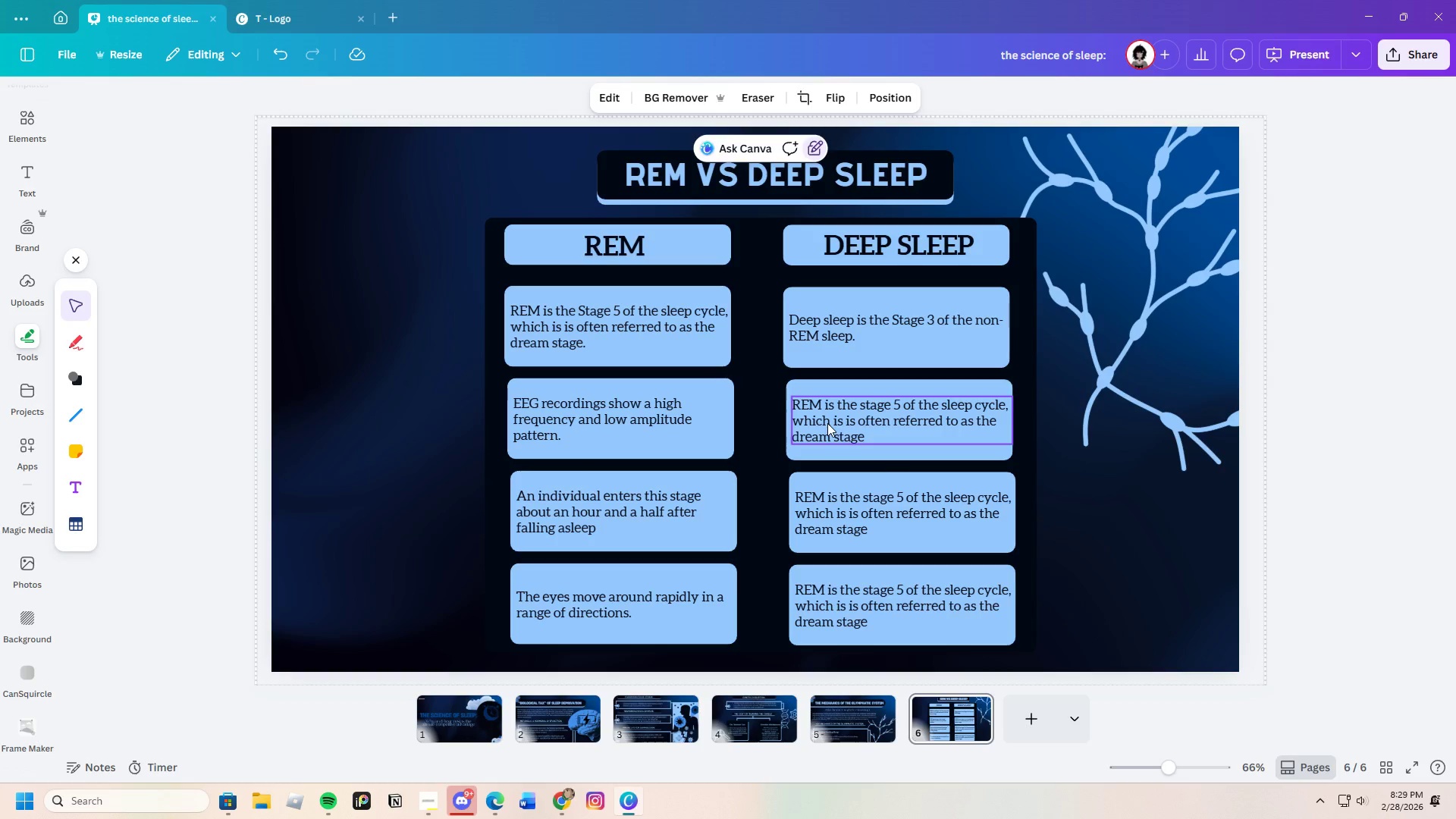 
double_click([827, 423])
 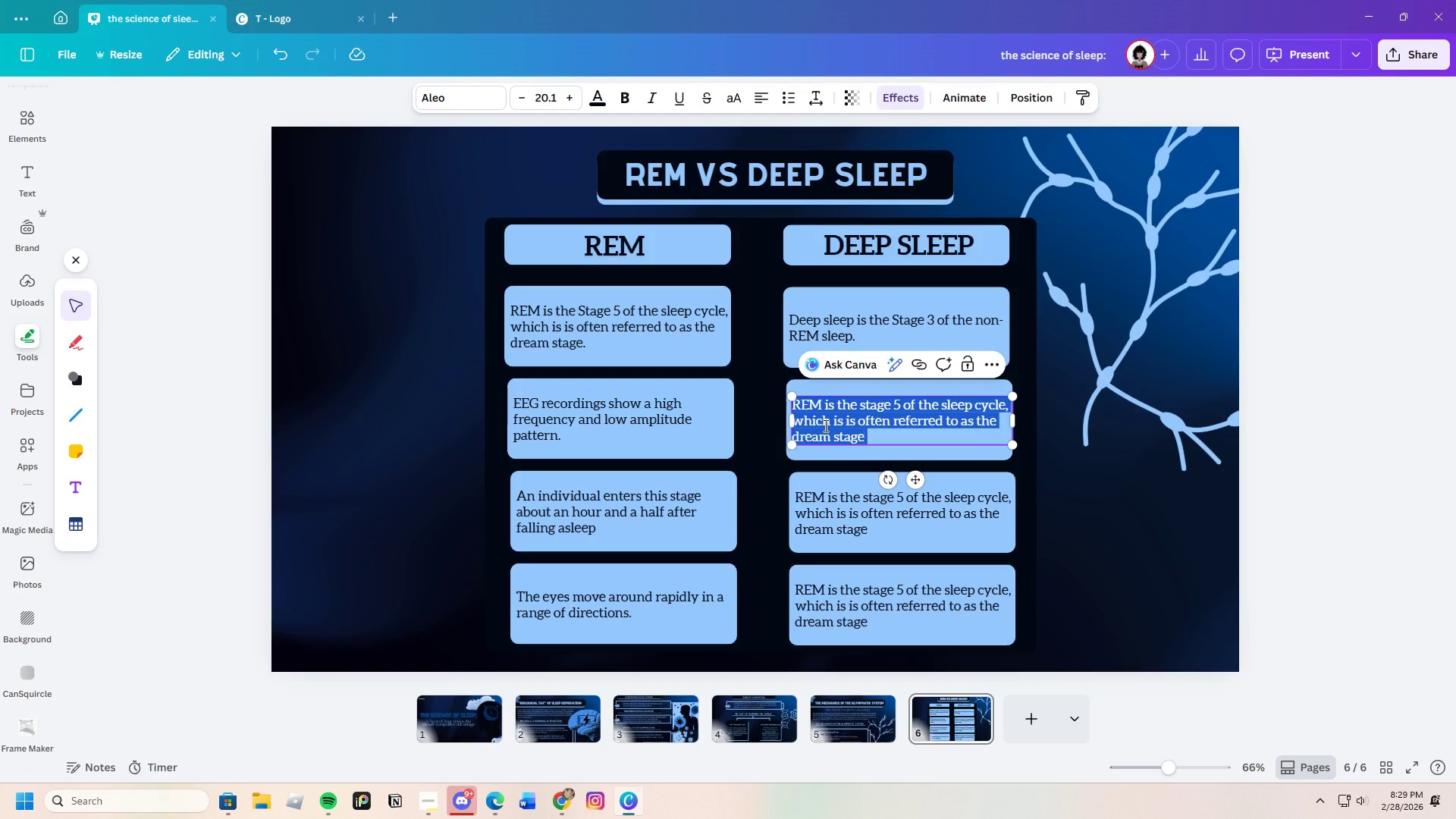 
key(Backspace)
type(EEG recordings show high amplitude )
 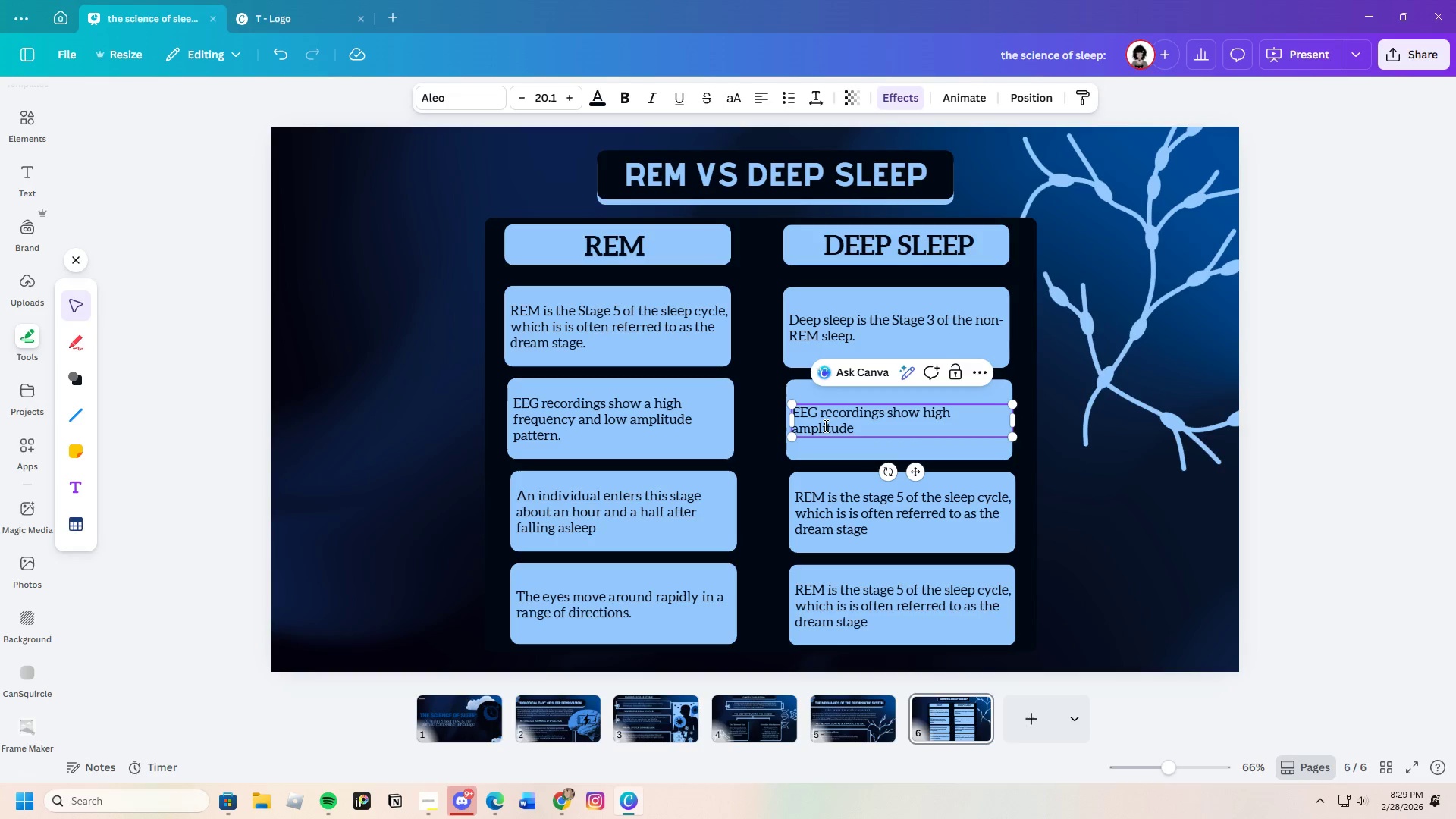 
type(s )
key(Backspace)
type(lpw)
key(Backspace)
key(Backspace)
type(pw )
key(Backspace)
key(Backspace)
key(Backspace)
type(low )
key(Backspace)
key(Backspace)
key(Backspace)
key(Backspace)
type(p[Insert])
key(Backspace)
type(ow )
 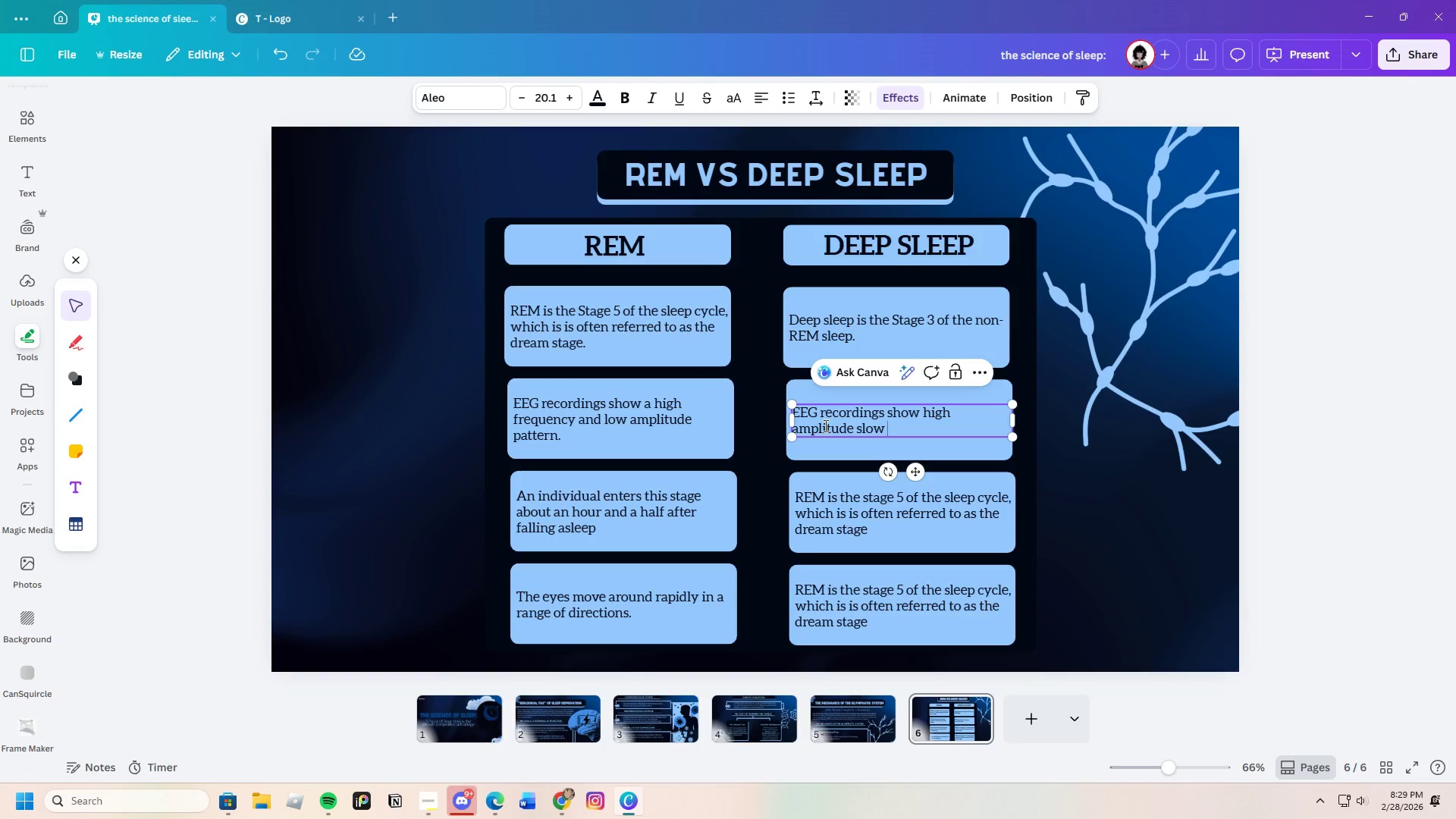 
type(waves. )
 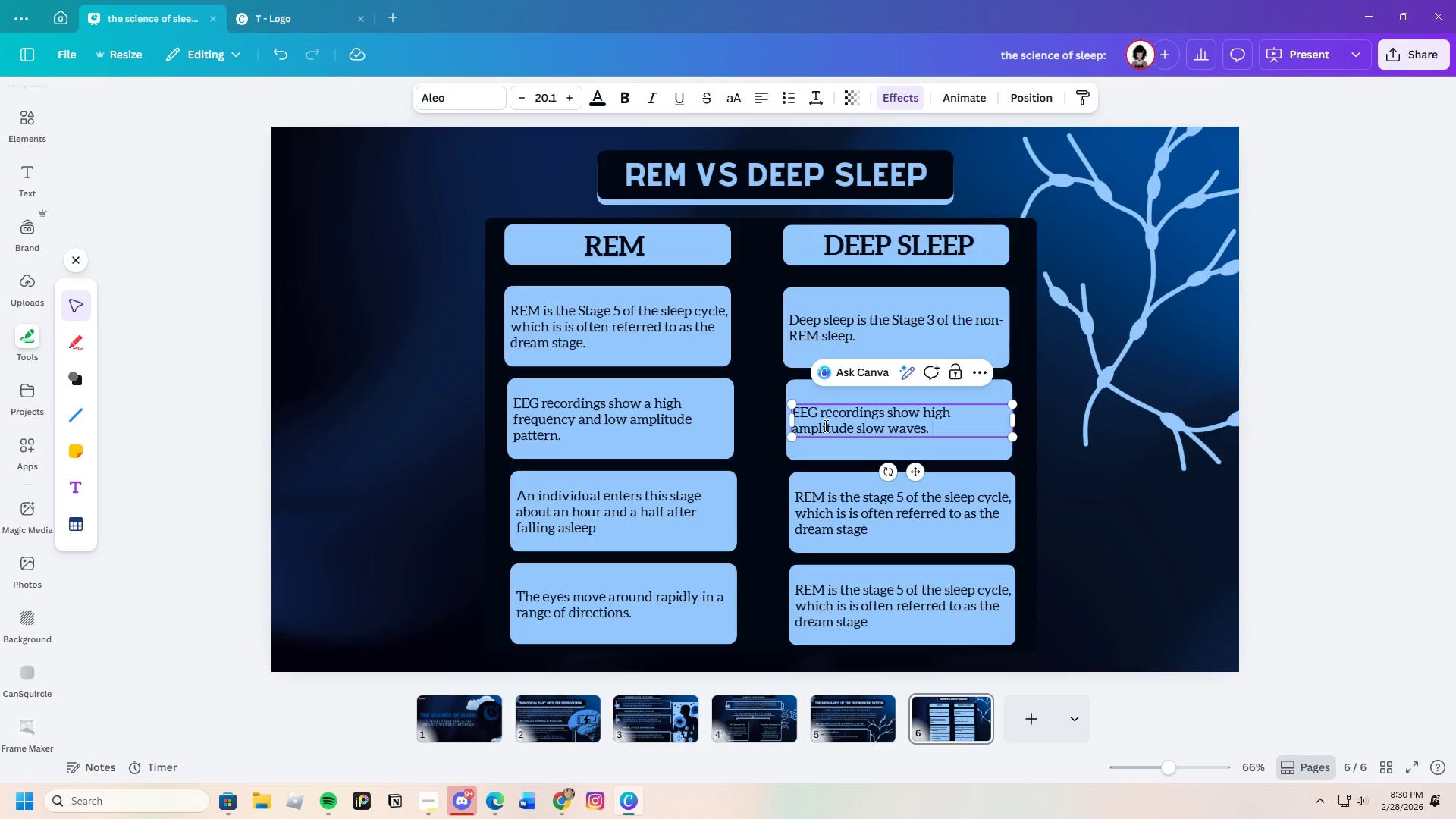 
wait(8.91)
 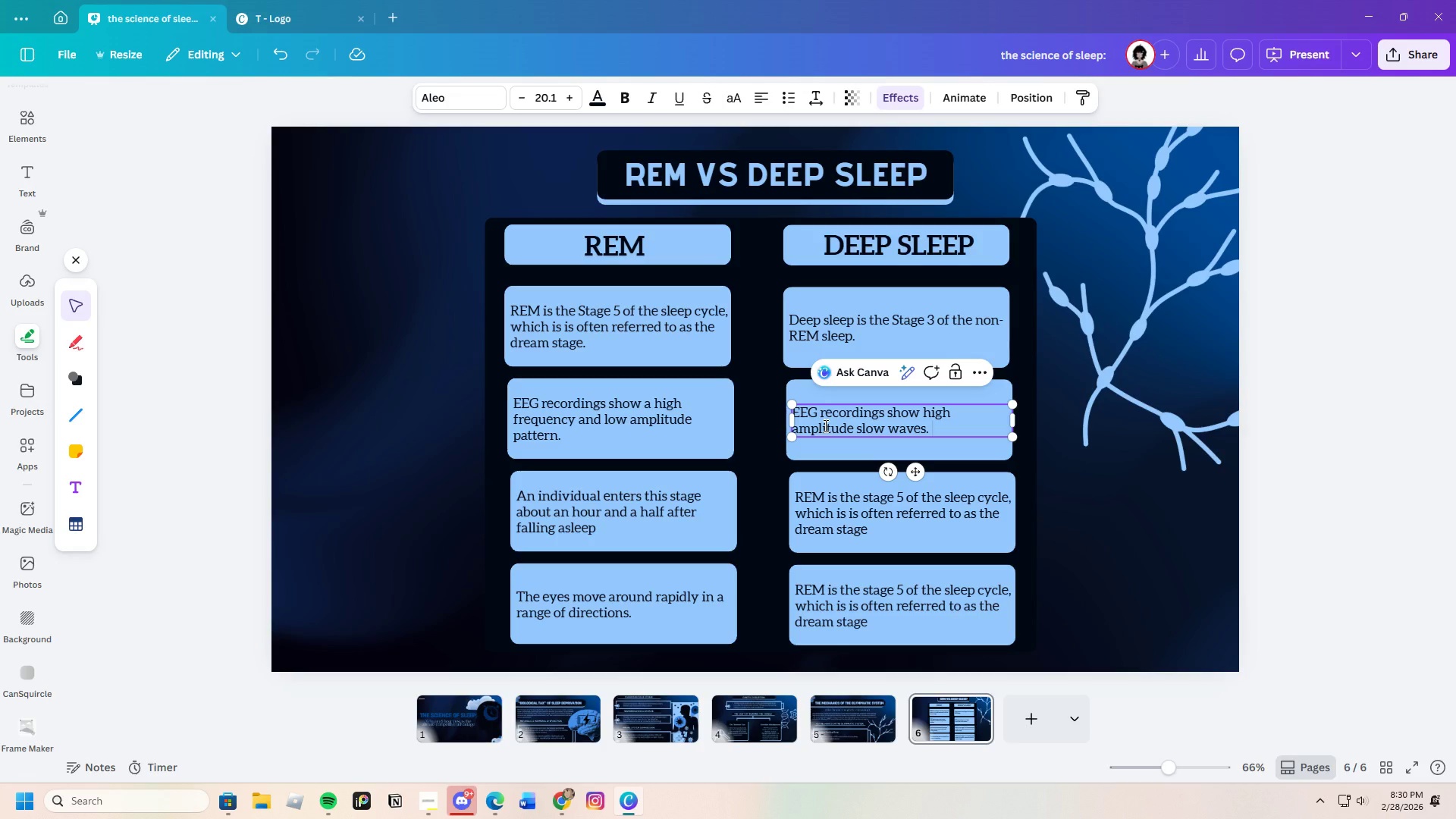 
left_click([1114, 529])
 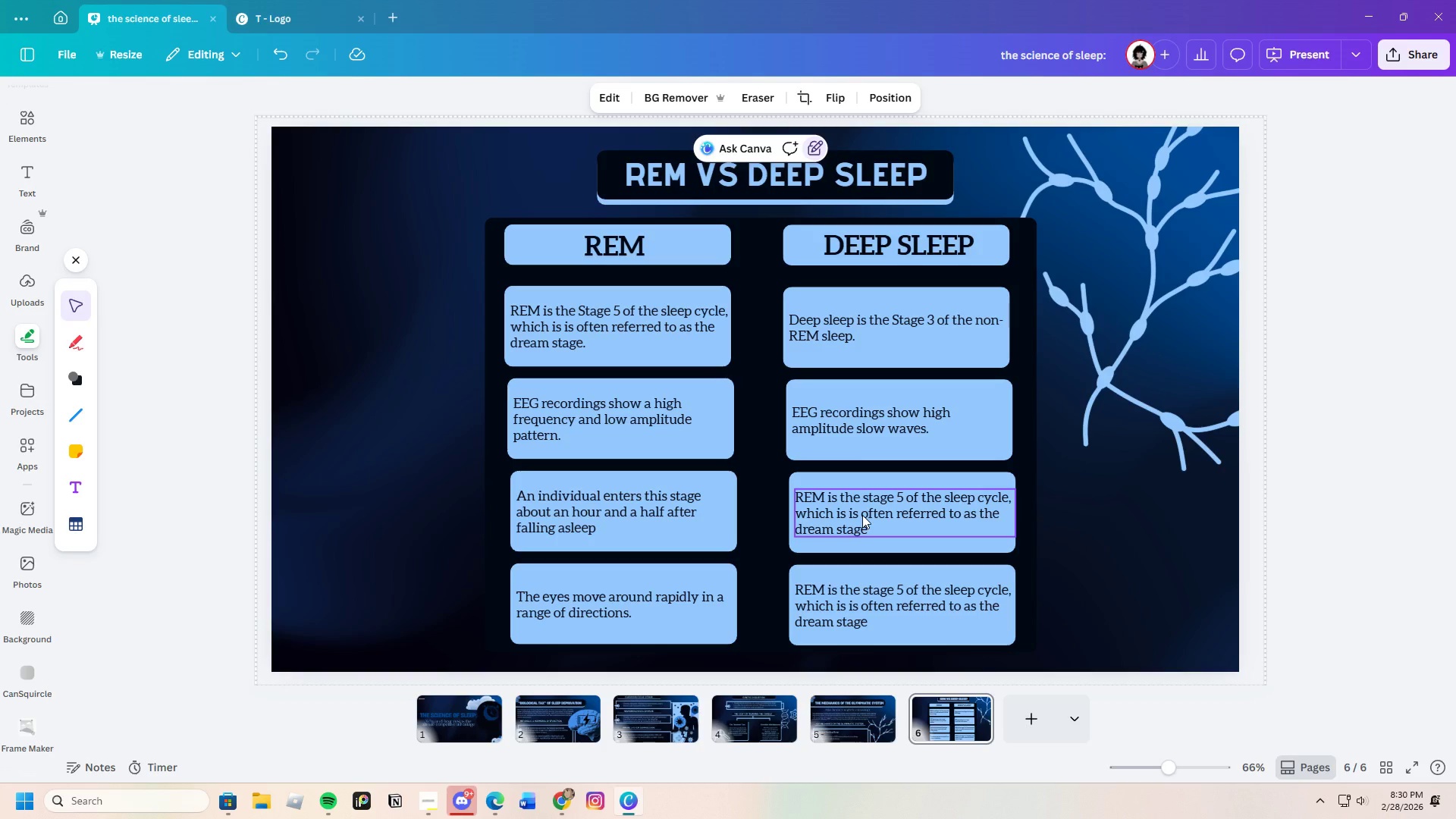 
wait(13.94)
 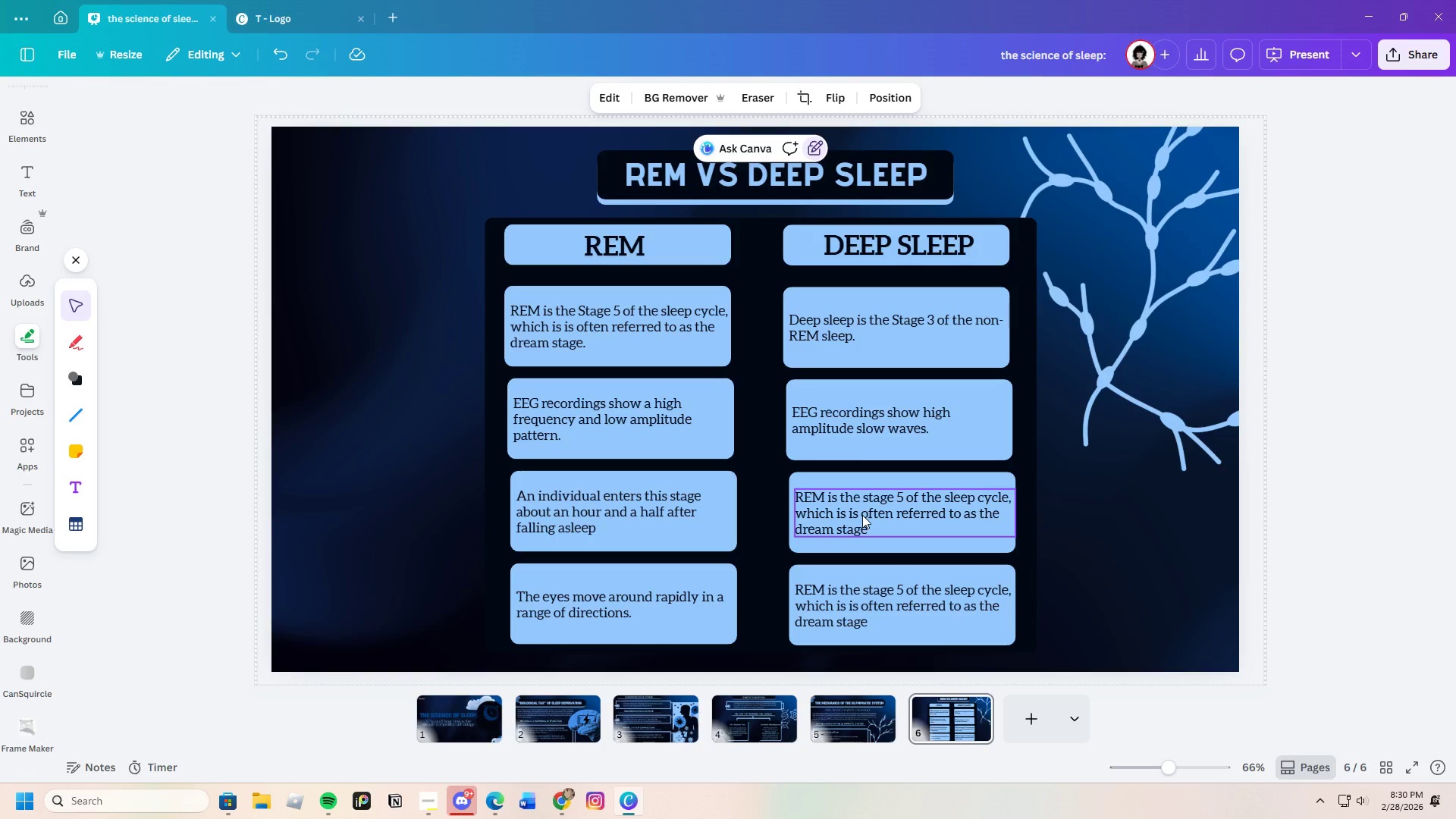 
left_click([1144, 268])
 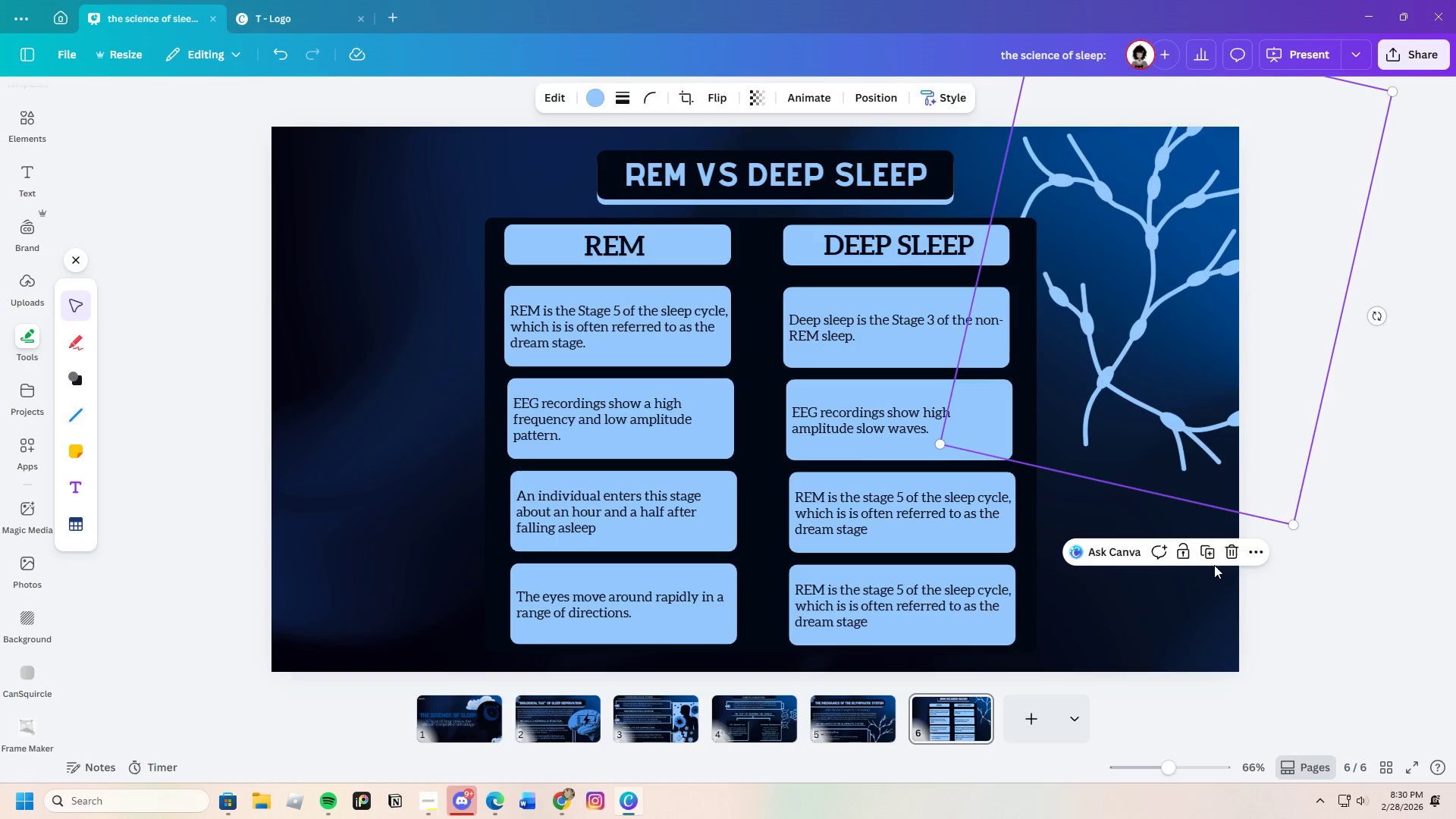 
left_click([1235, 551])
 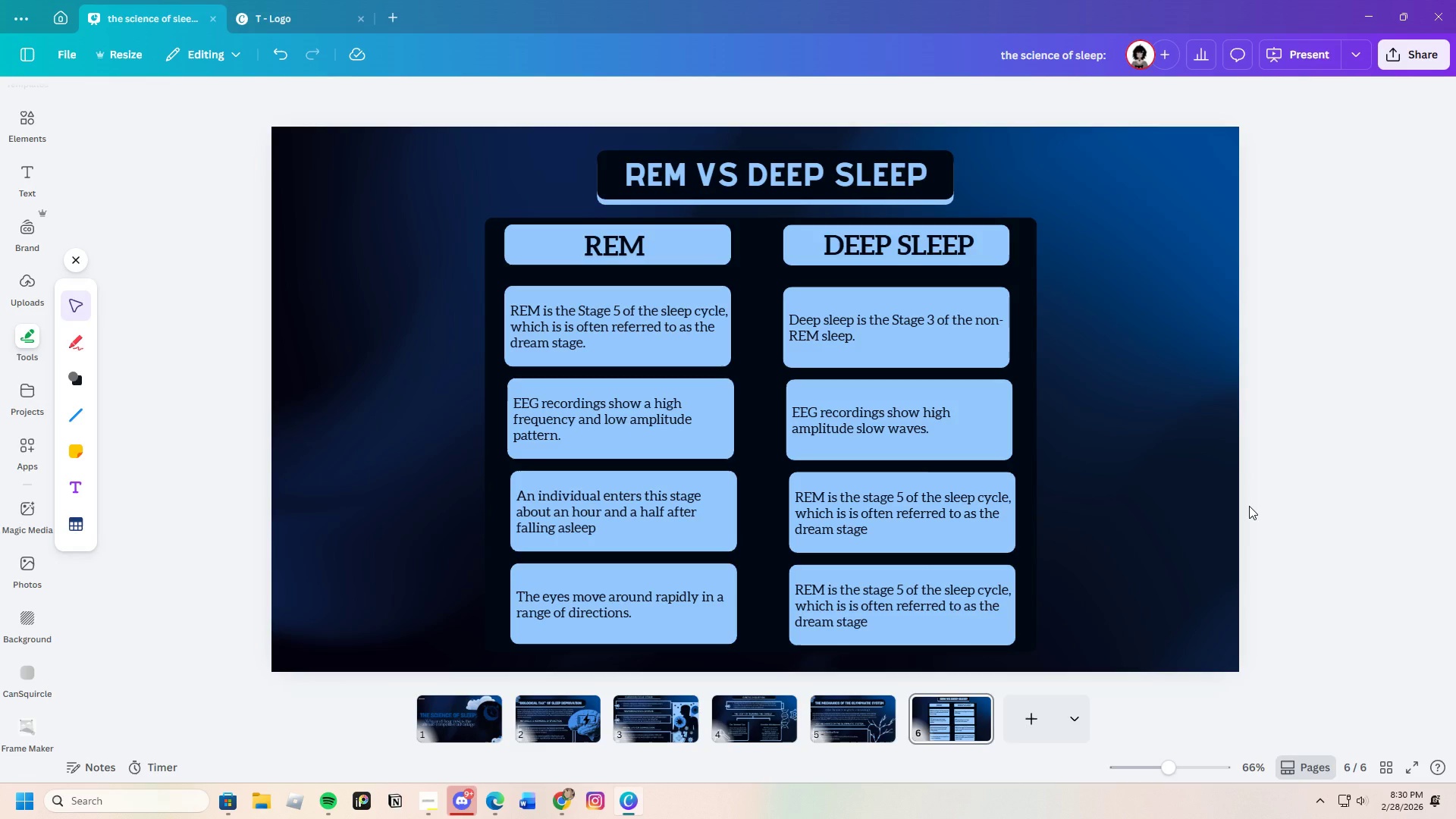 
wait(40.55)
 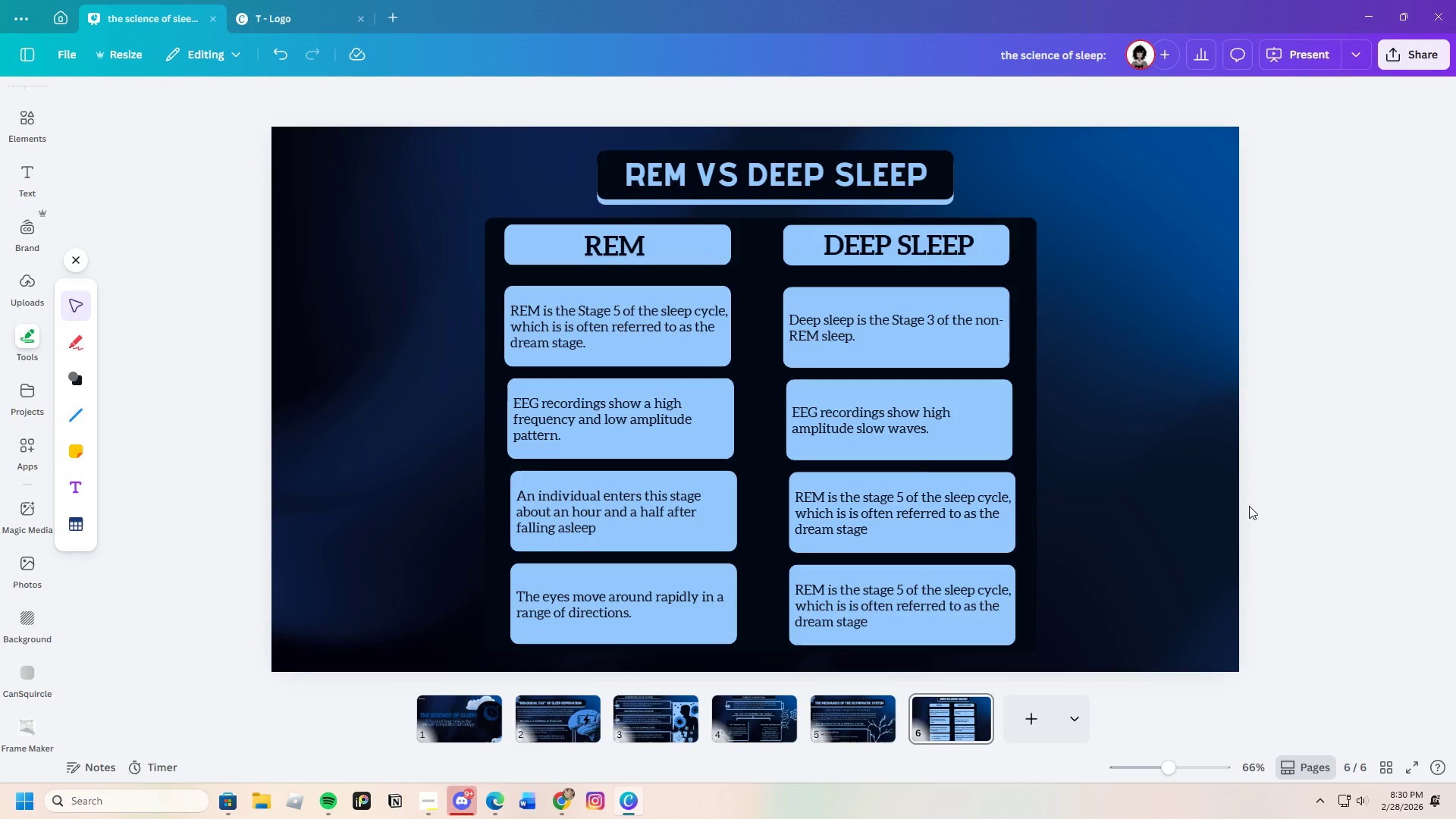 
double_click([912, 497])
 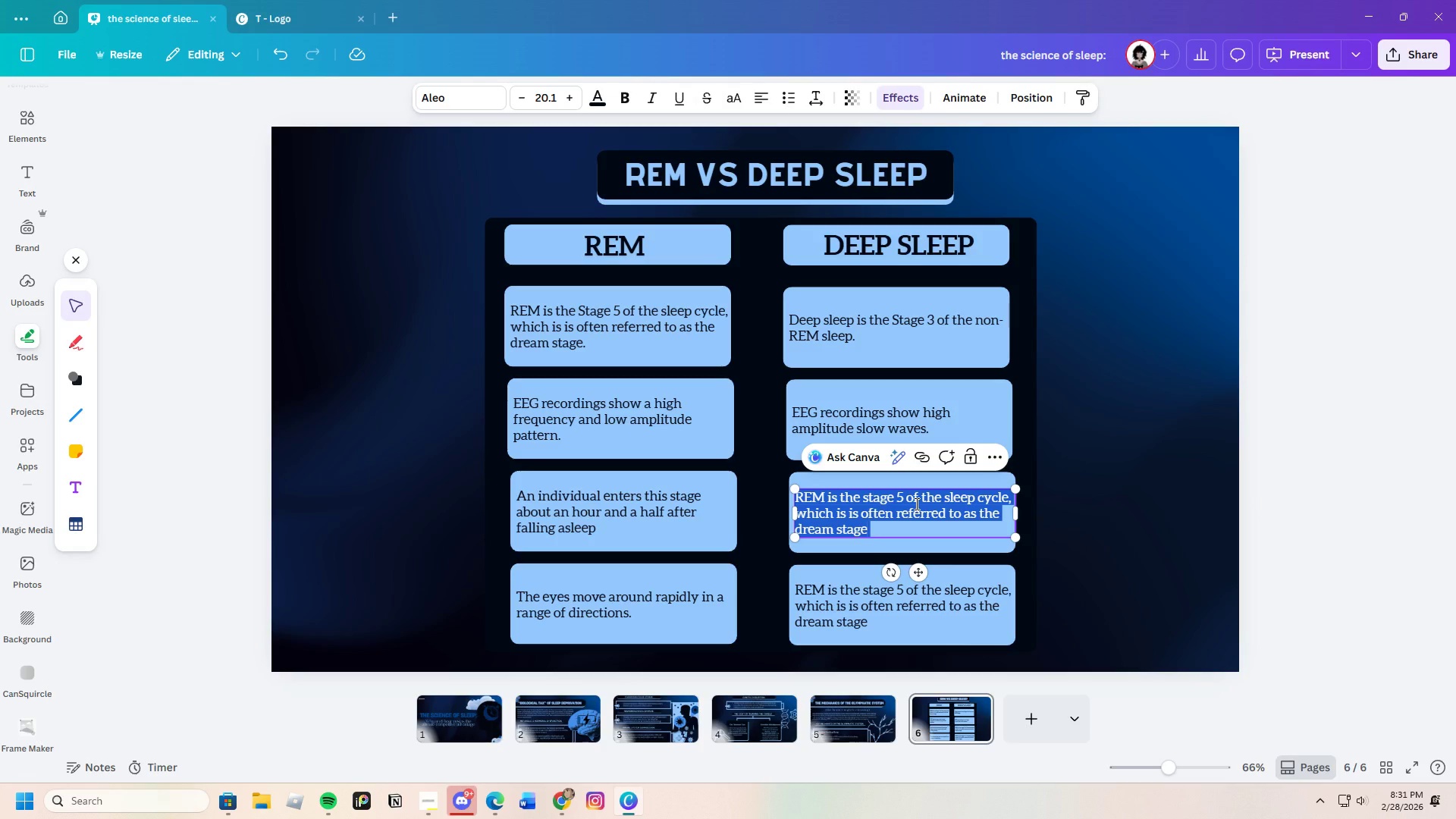 
key(Backspace)
type(An indiviua; )
key(Backspace)
key(Backspace)
type(l )
key(Backspace)
key(Backspace)
key(Backspace)
key(Backspace)
type(dual enters this satge )
key(Backspace)
key(Backspace)
key(Backspace)
key(Backspace)
key(Backspace)
type(tage )
 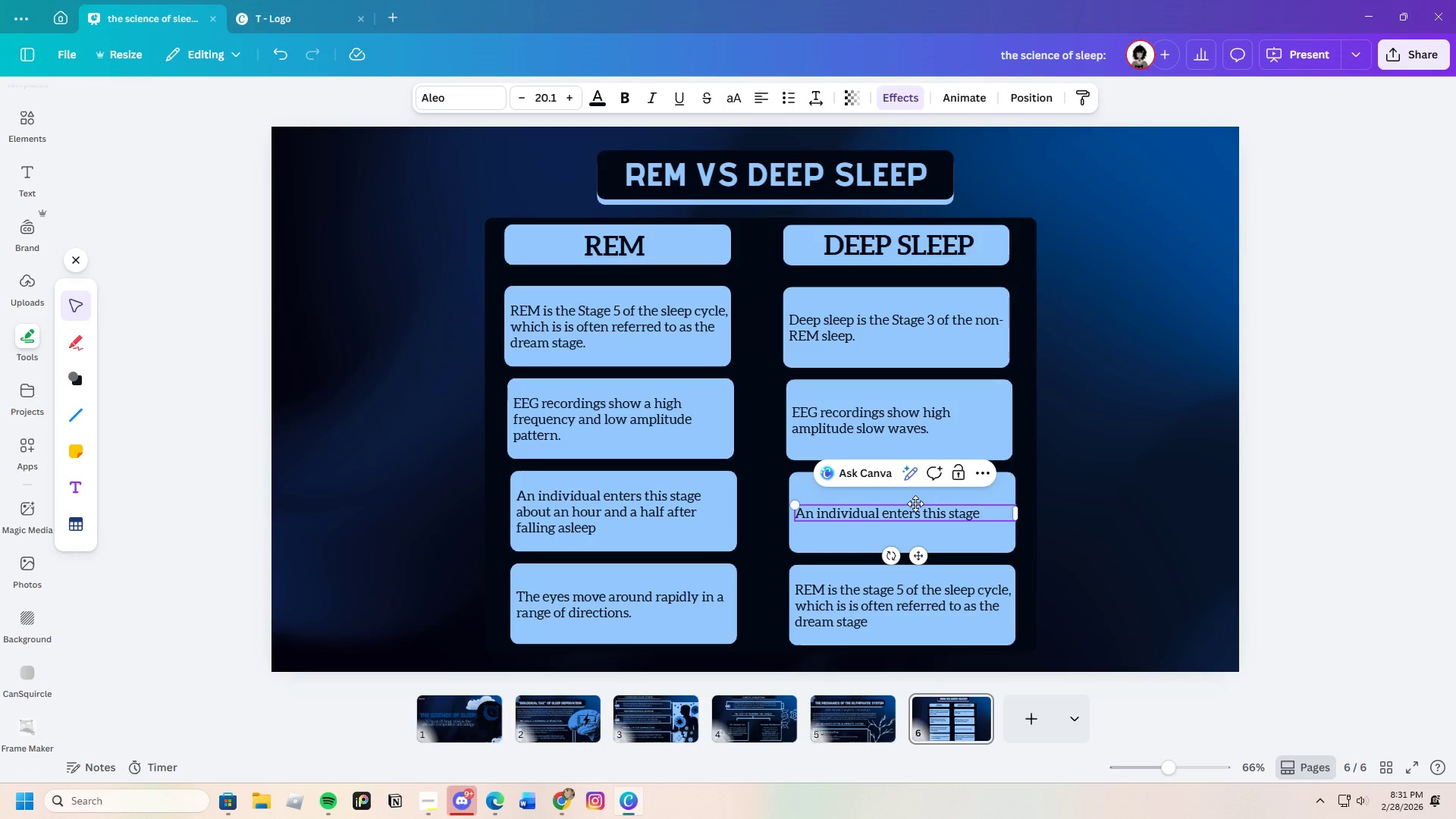 
wait(8.8)
 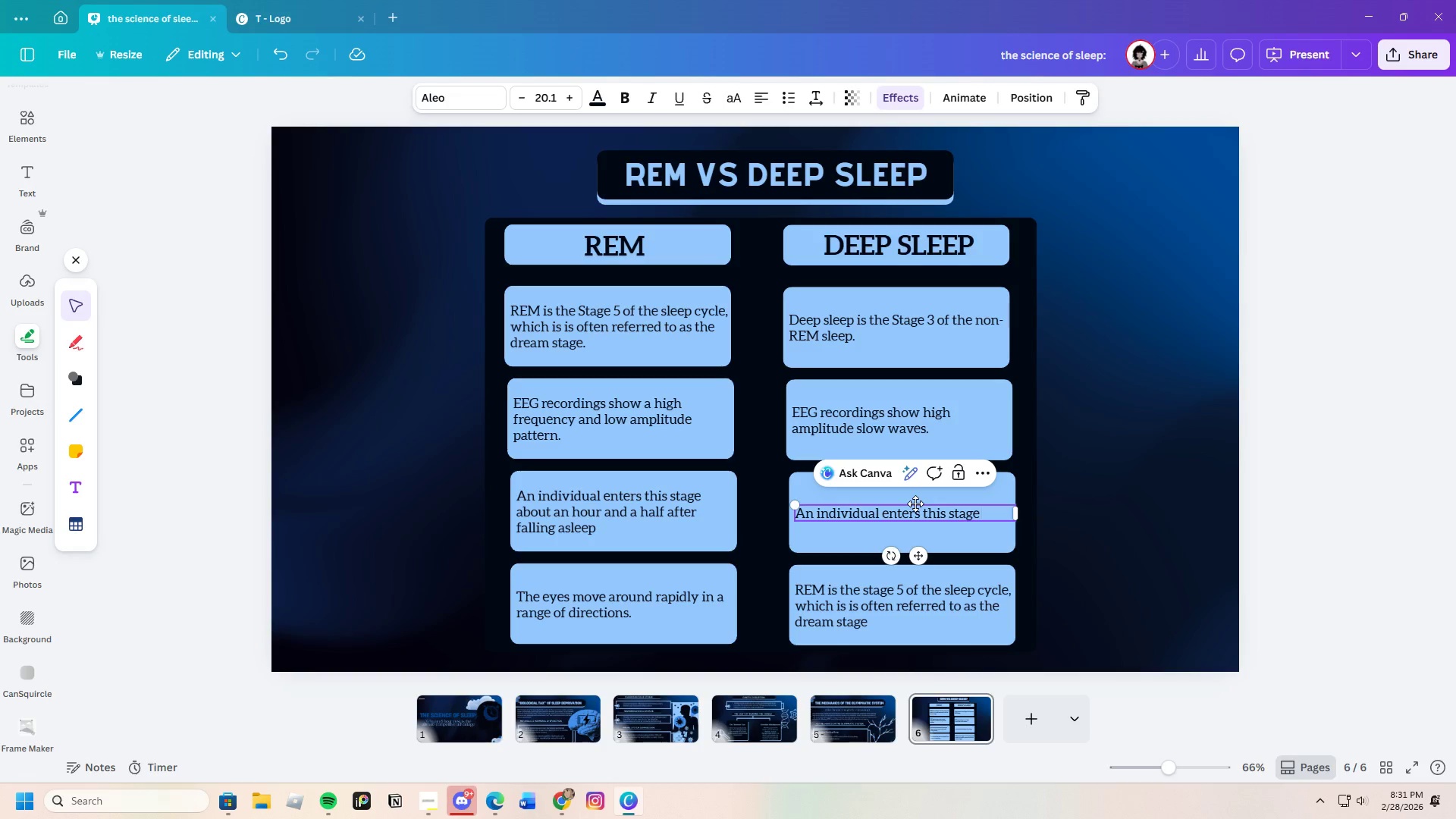 
type( hald)
key(Backspace)
type(f an hour )
 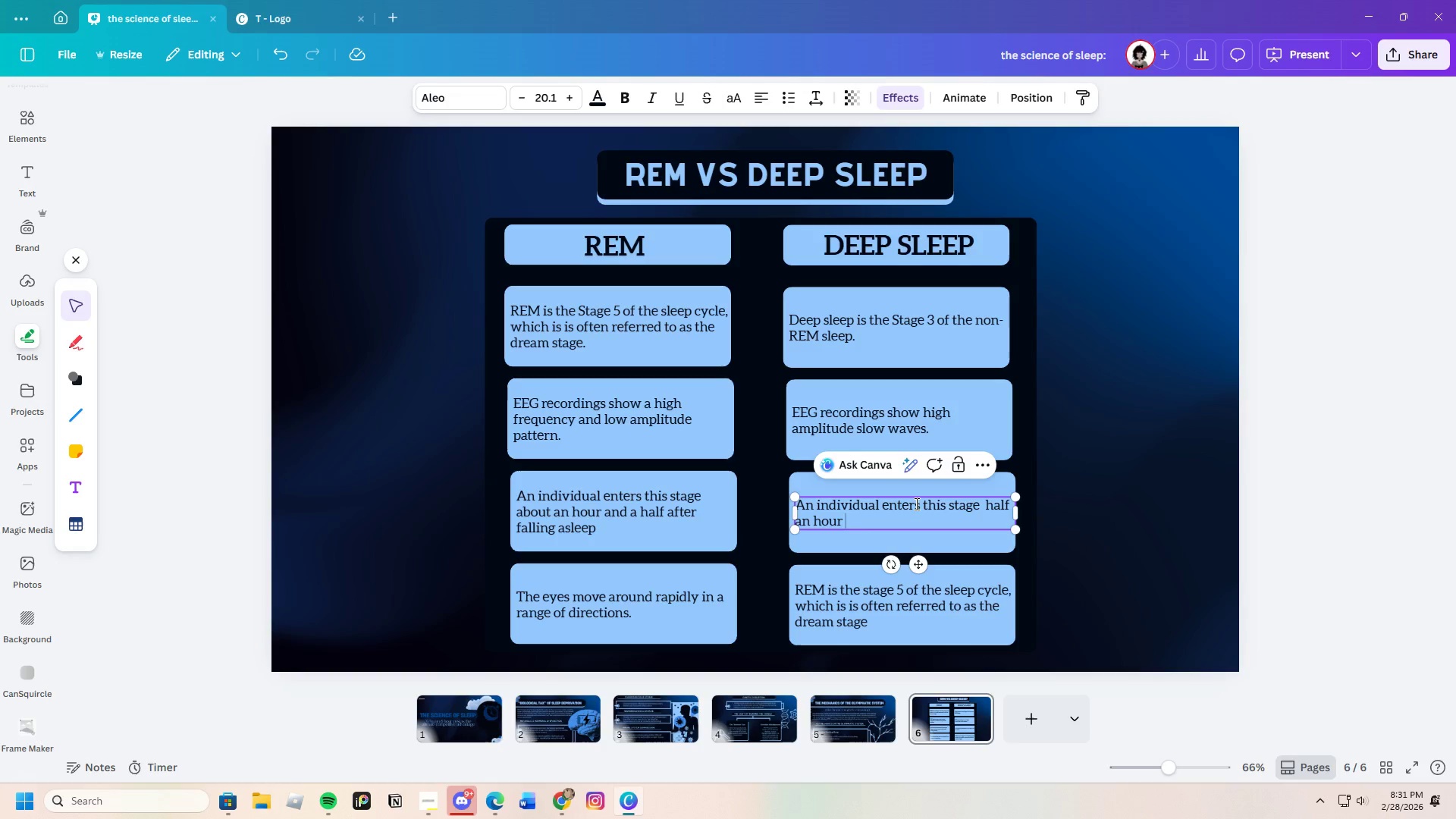 
wait(7.02)
 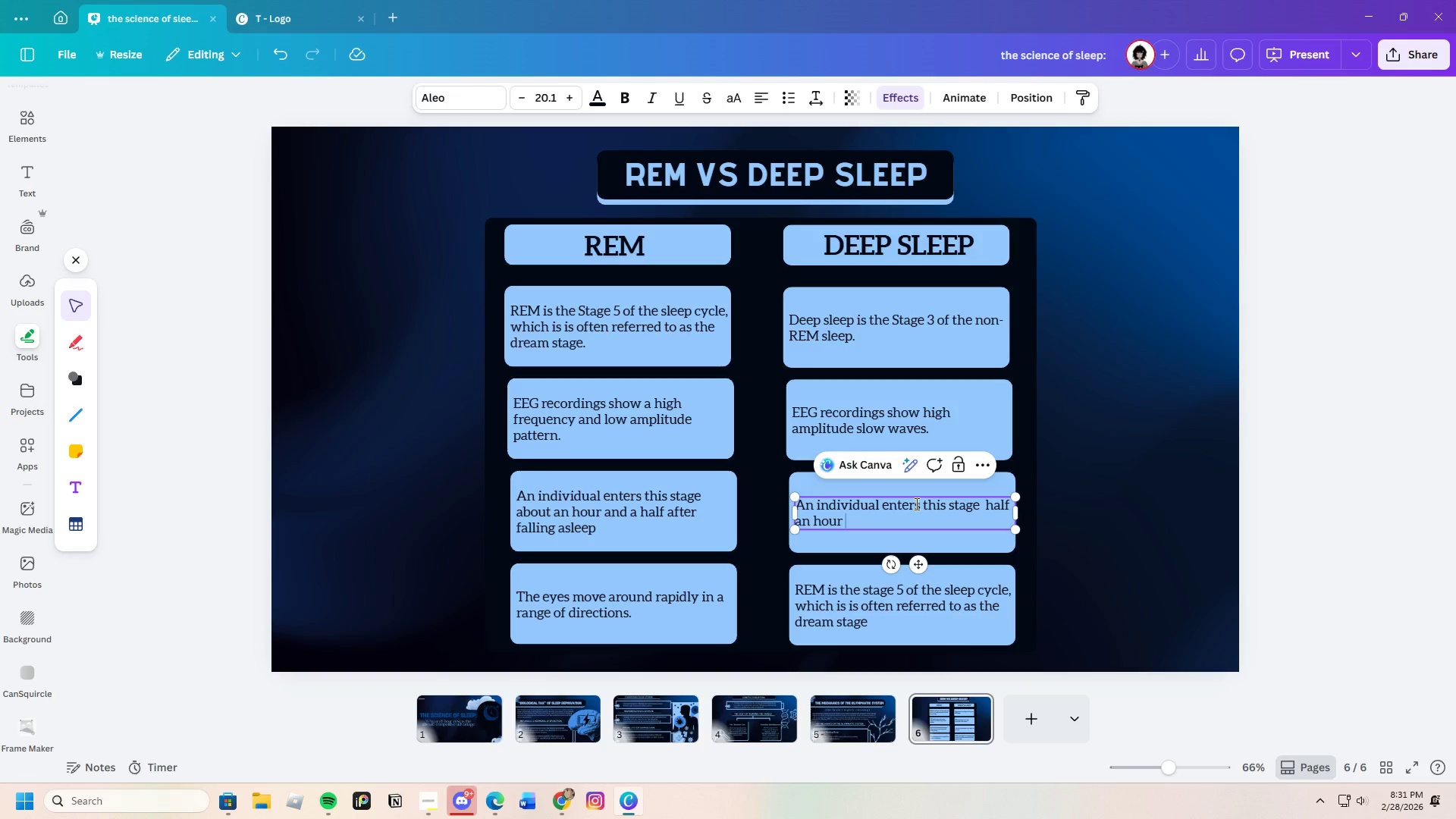 
type(r)
key(Backspace)
type(to about am )
key(Backspace)
key(Backspace)
type(n hp)
key(Backspace)
type(or )
key(Backspace)
key(Backspace)
type(ur )
 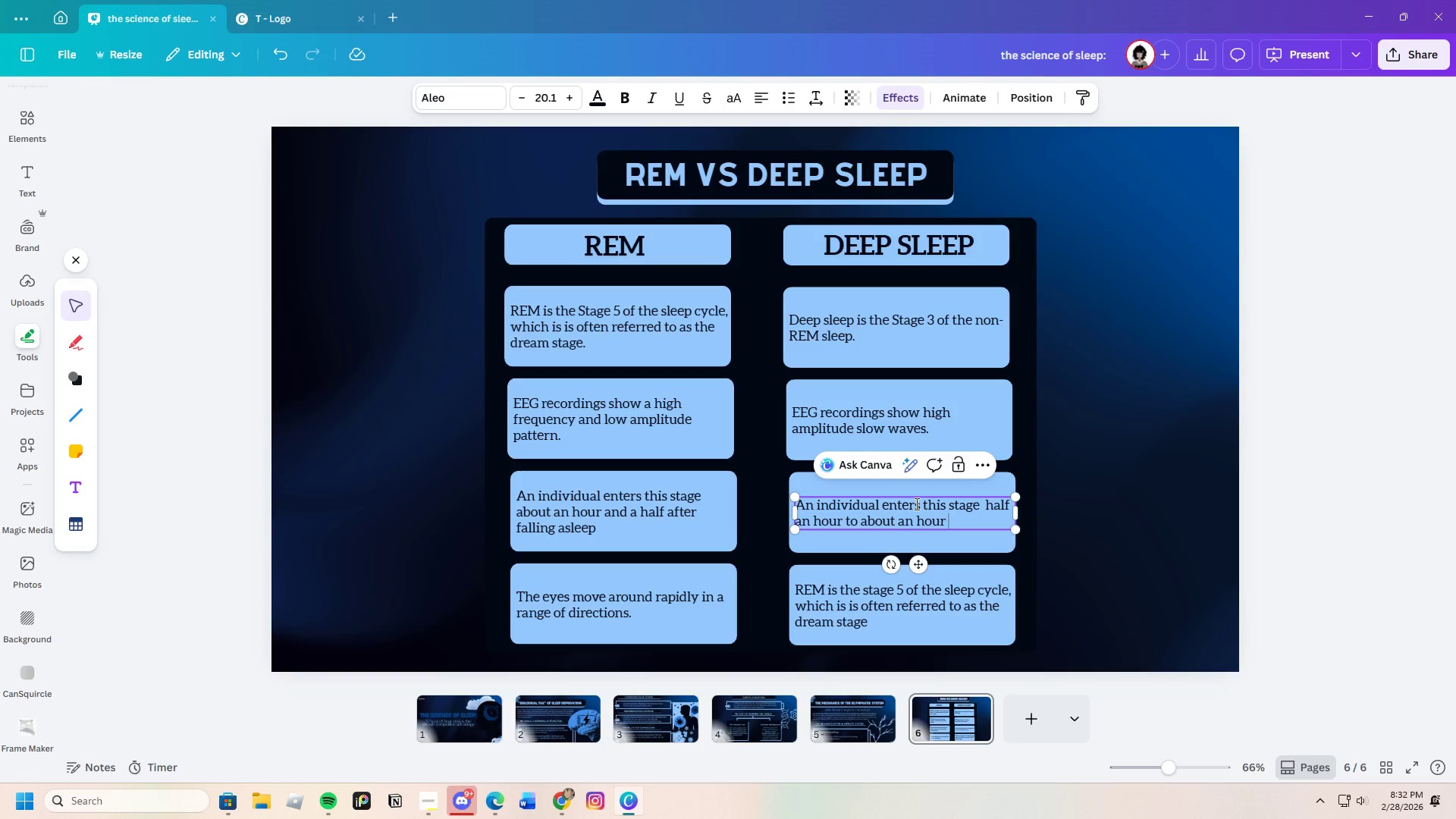 
type(after falling asleep )
key(Backspace)
type(. )
 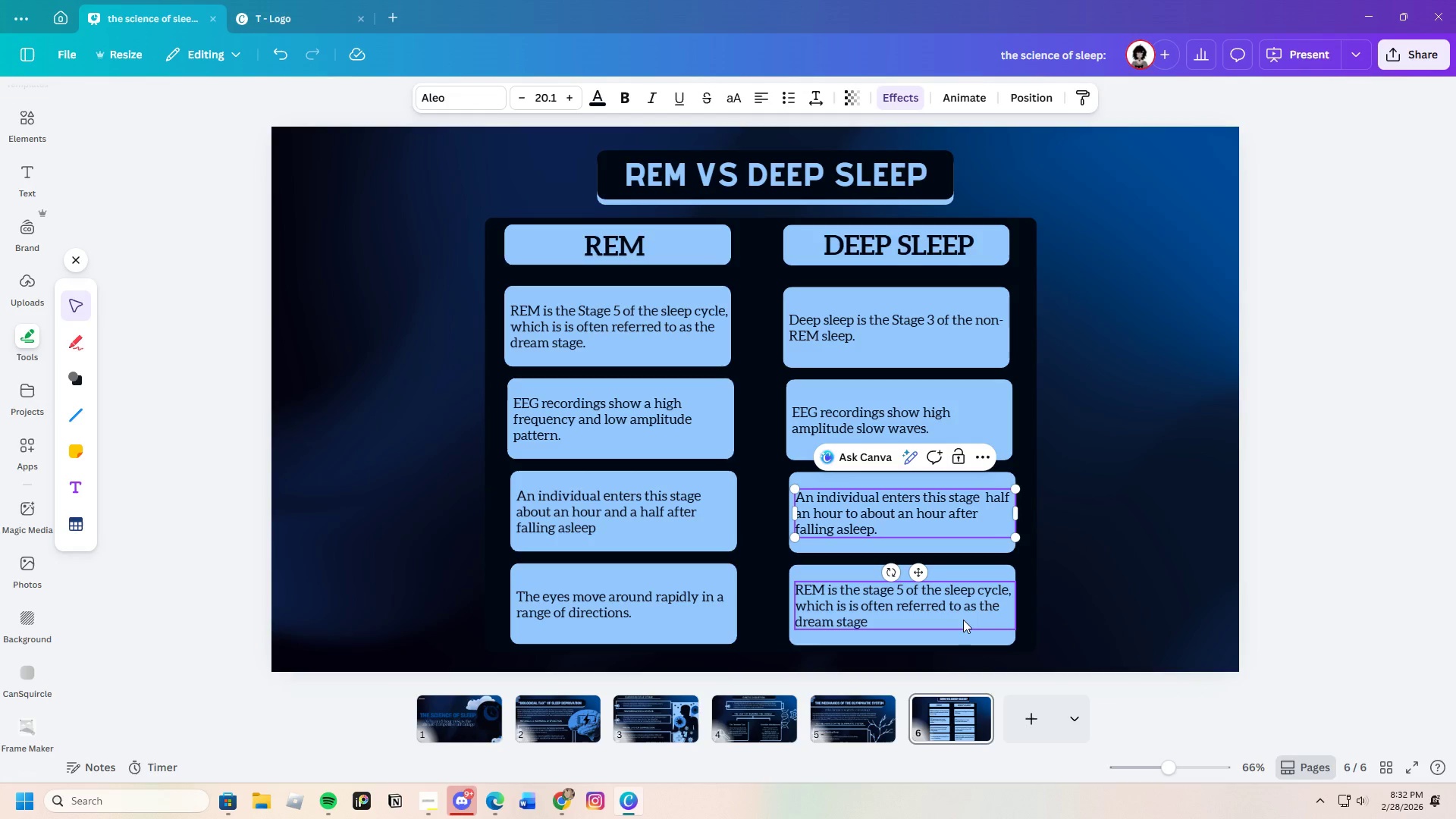 
wait(26.06)
 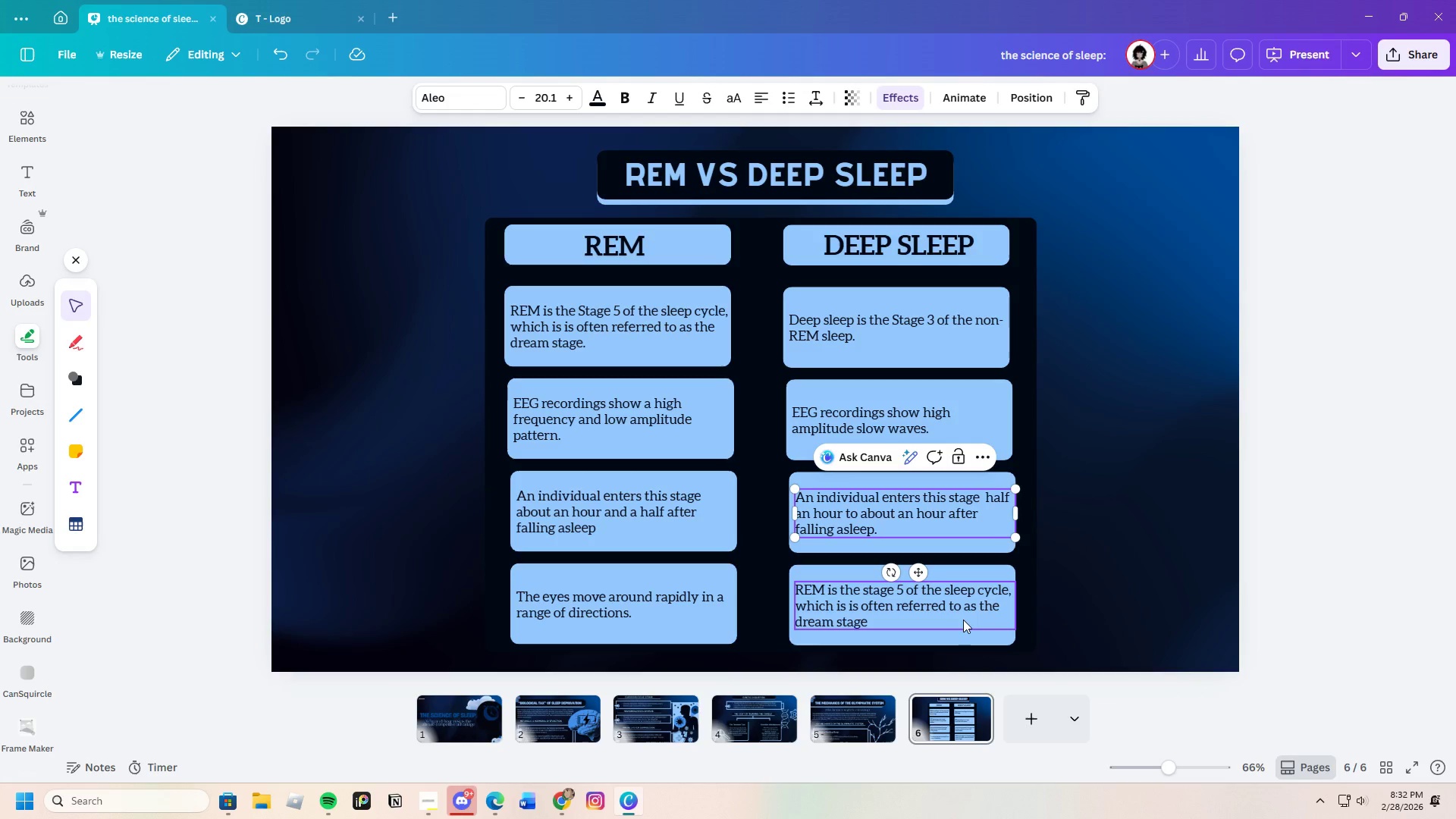 
left_click([999, 621])
 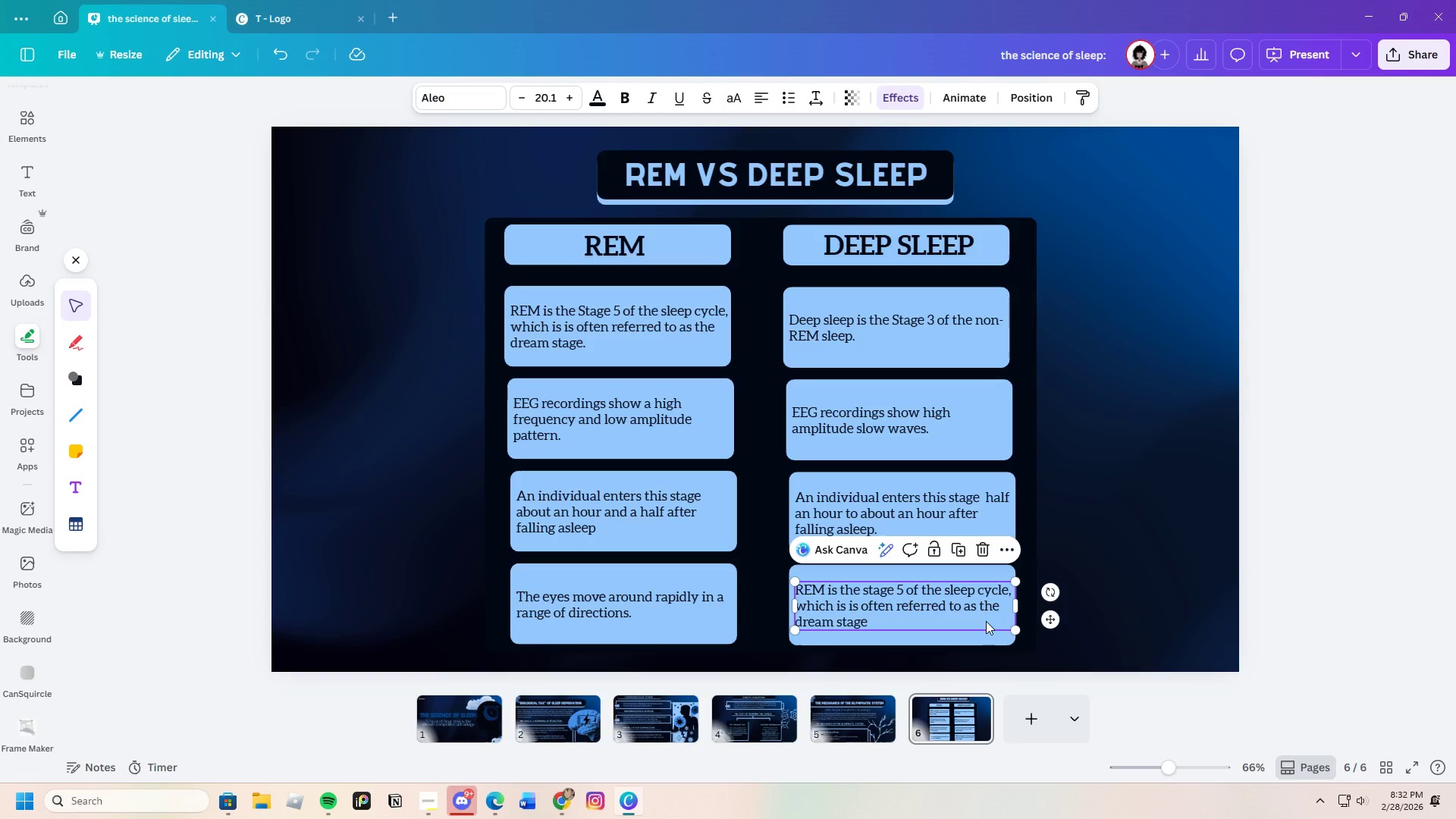 
double_click([977, 620])
 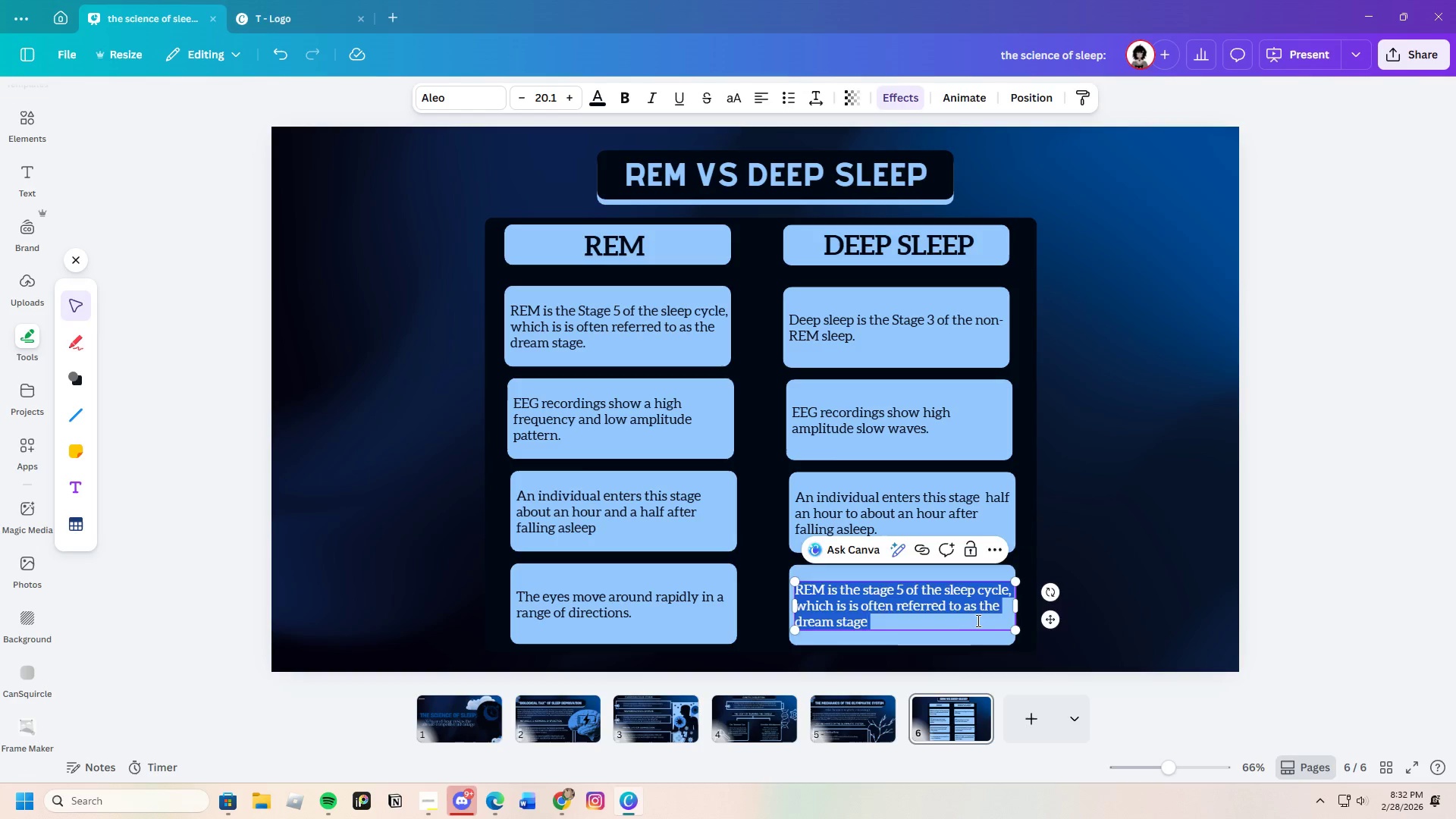 
key(Backspace)
type(Show movemebnt)
key(Backspace)
key(Backspace)
key(Backspace)
type(nt )
 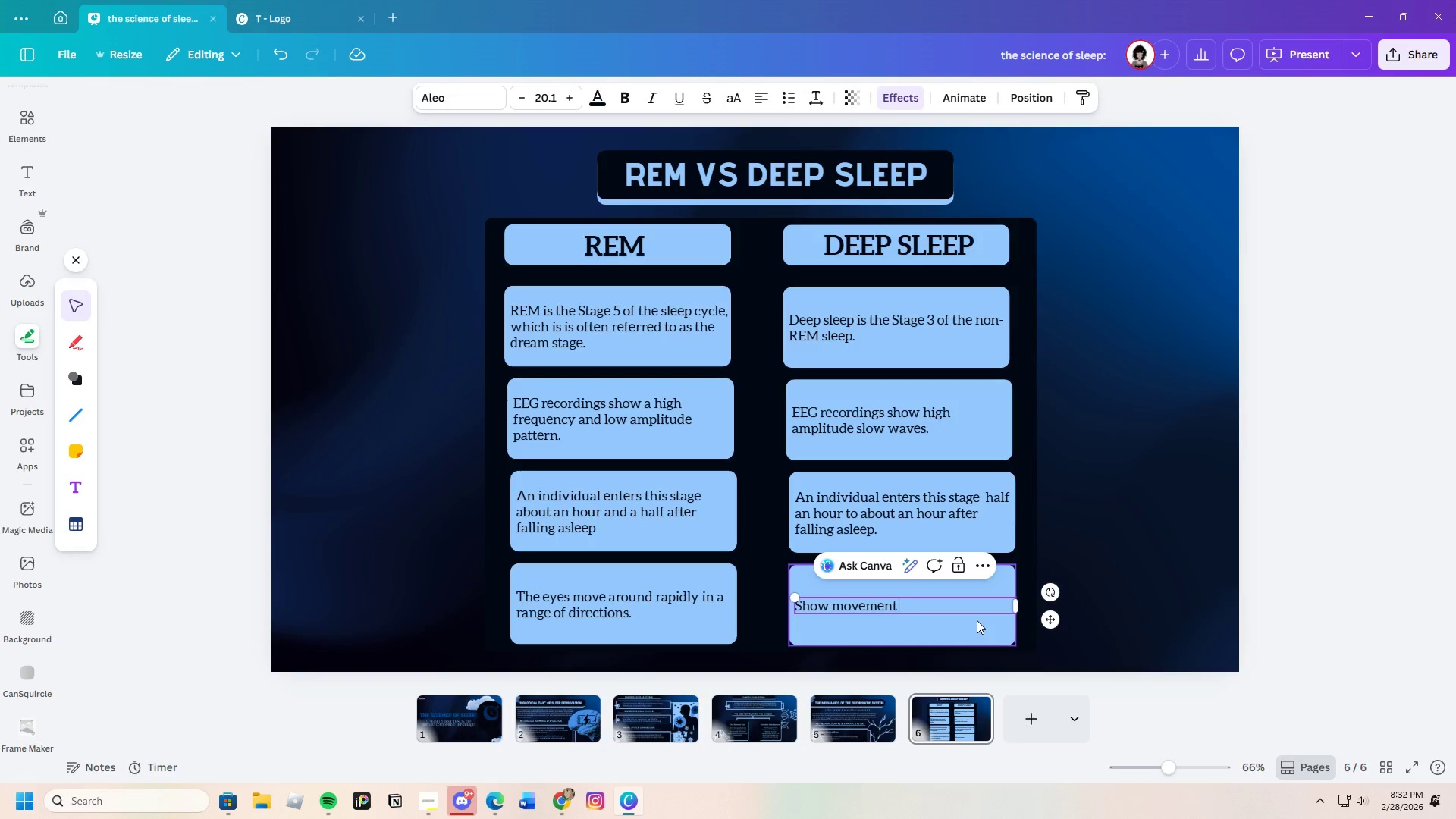 
type(of eyes until thy)
key(Backspace)
type(ey finally stop in Stage 4 with eyes turned upwards.)
 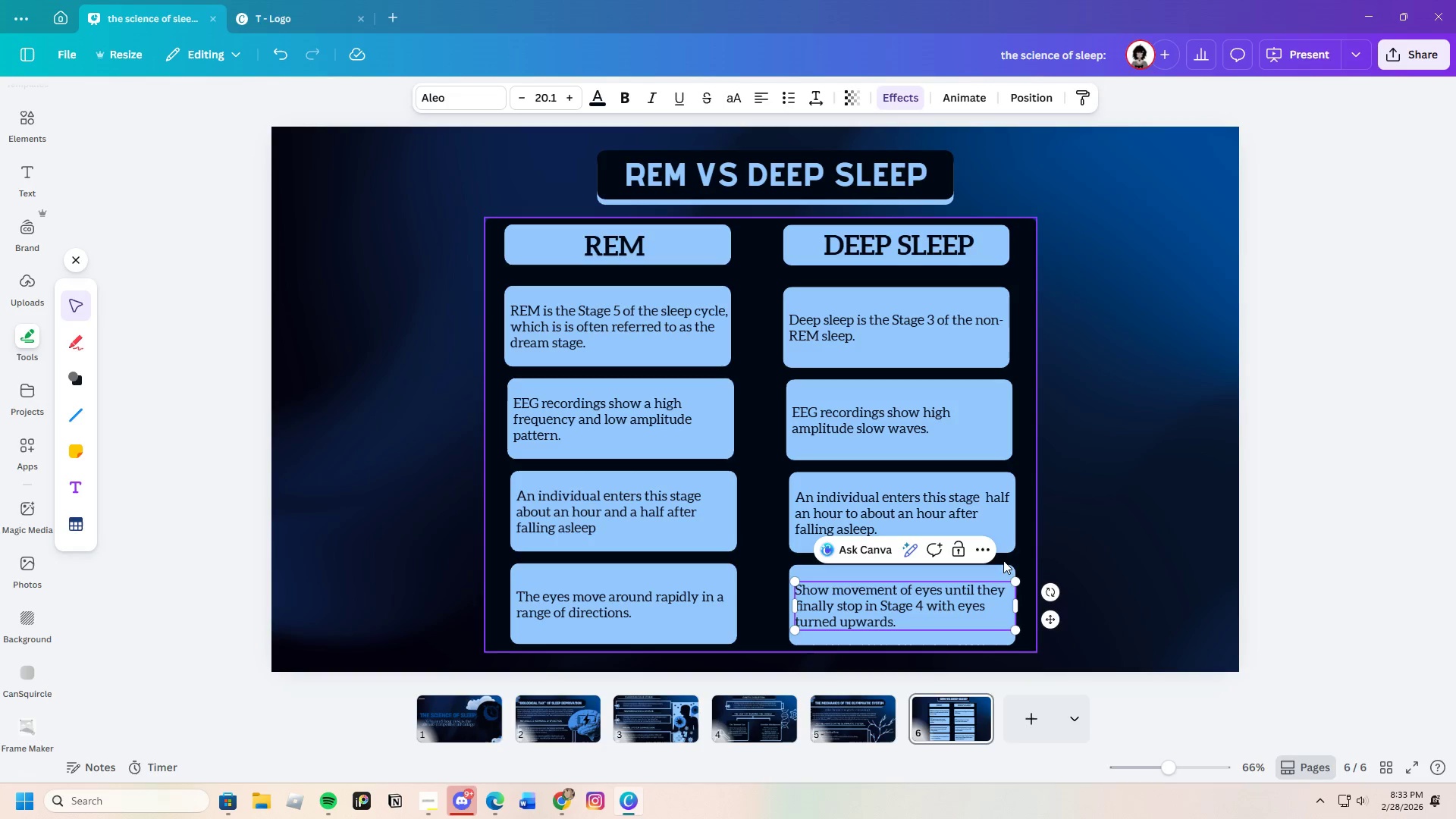 
left_click([1099, 557])
 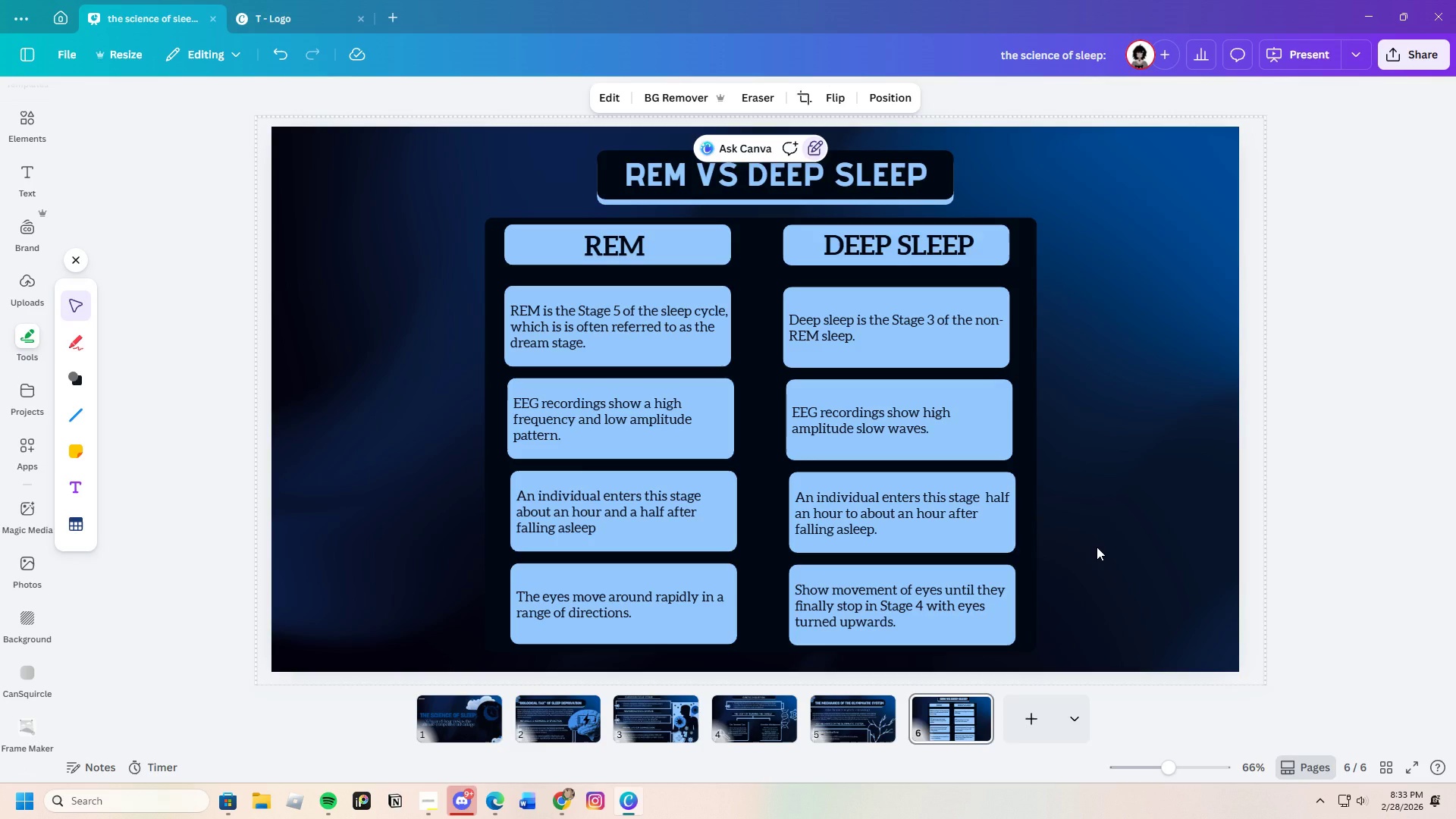 
wait(10.42)
 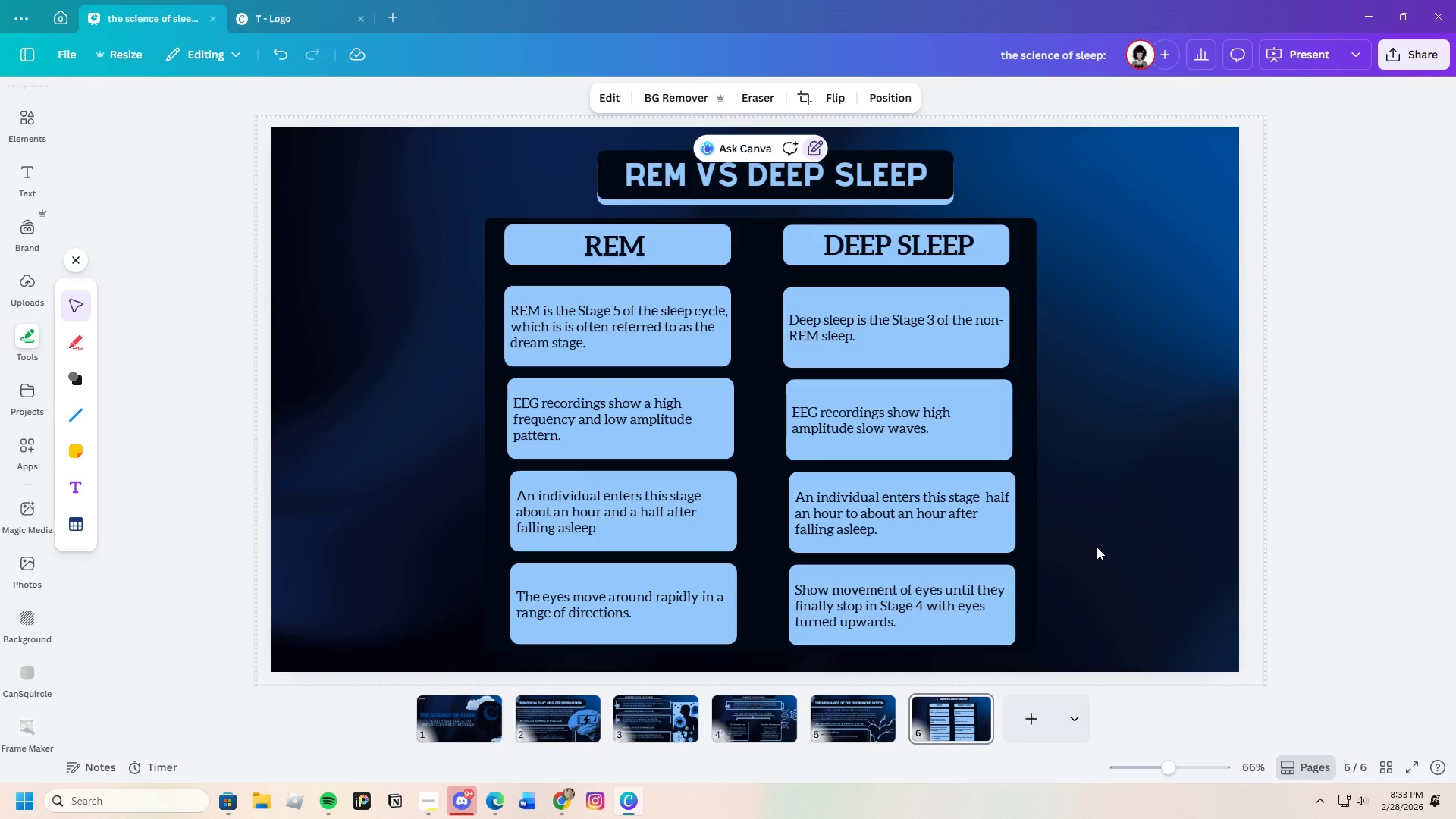 
left_click([771, 286])
 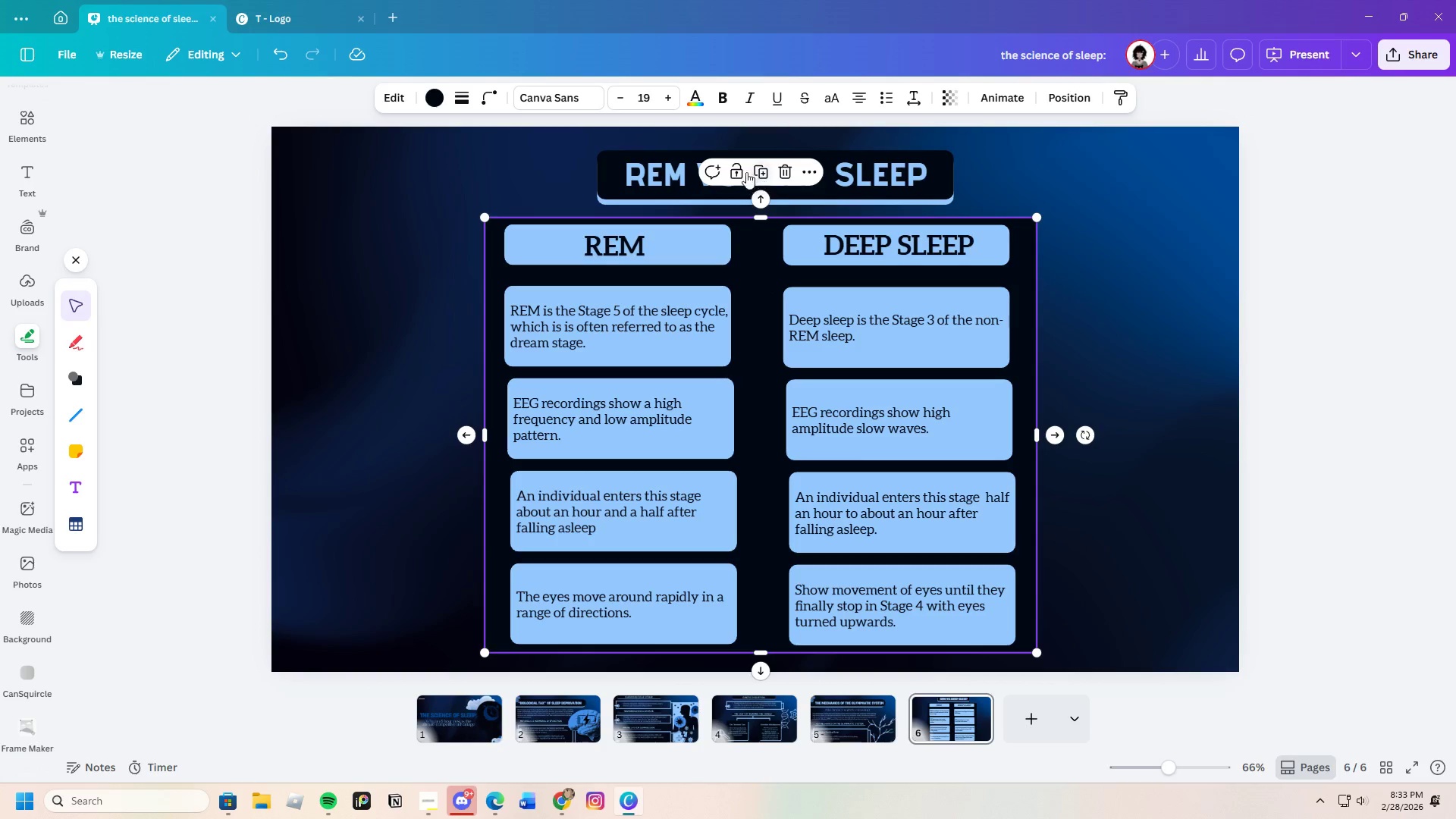 
left_click([739, 169])
 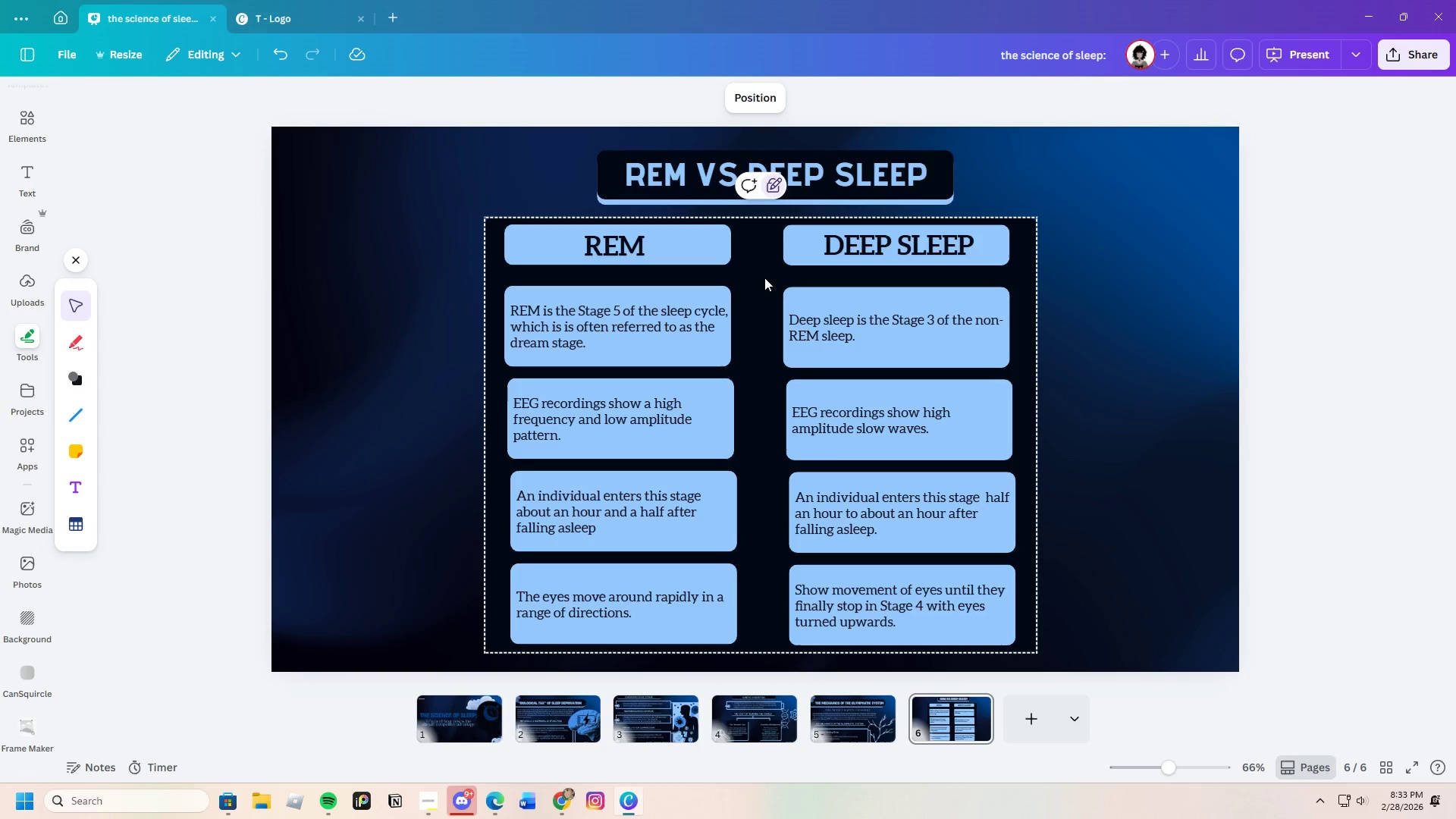 
left_click_drag(start_coordinate=[763, 277], to_coordinate=[1026, 642])
 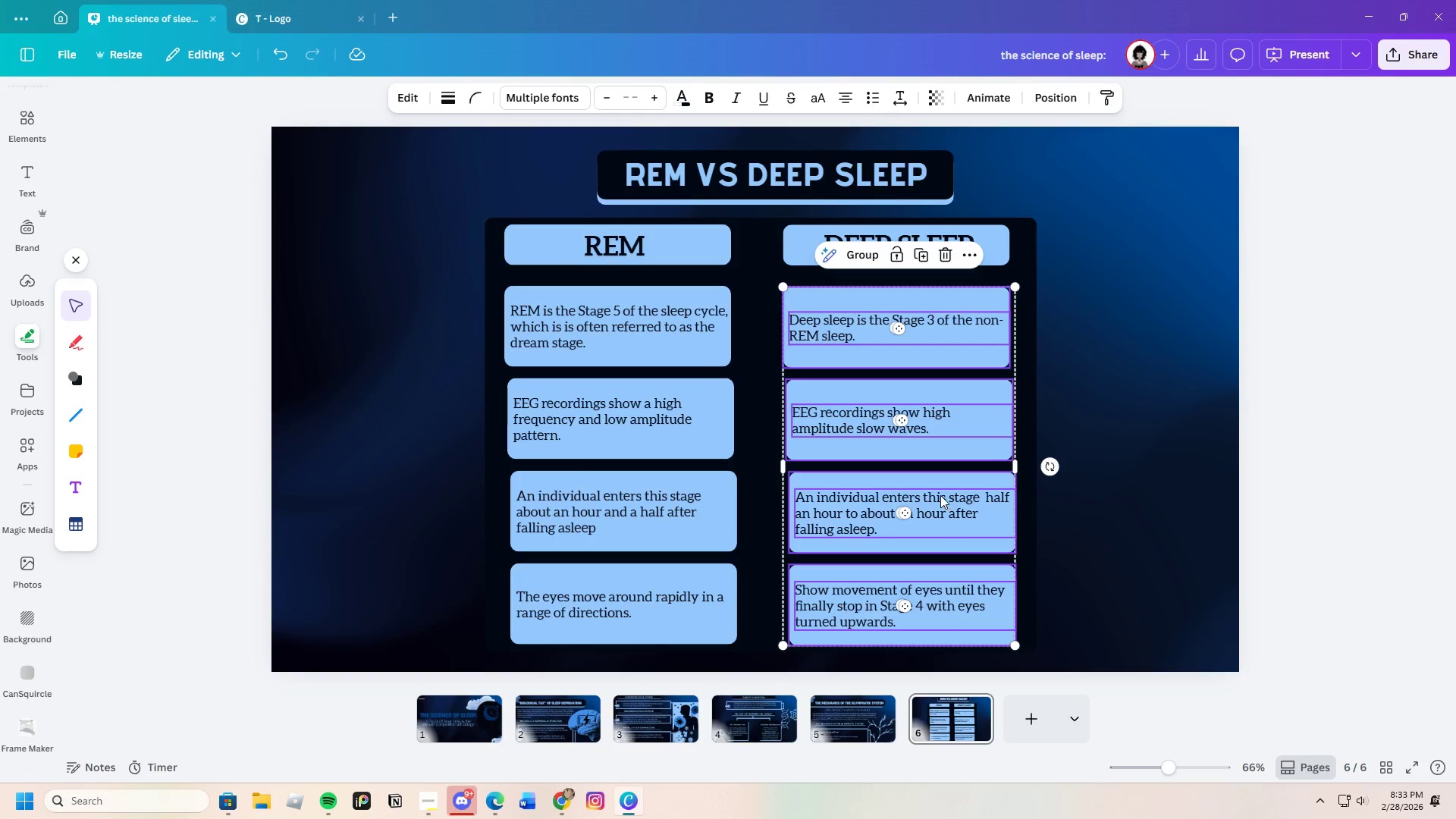 
left_click_drag(start_coordinate=[940, 495], to_coordinate=[939, 490])
 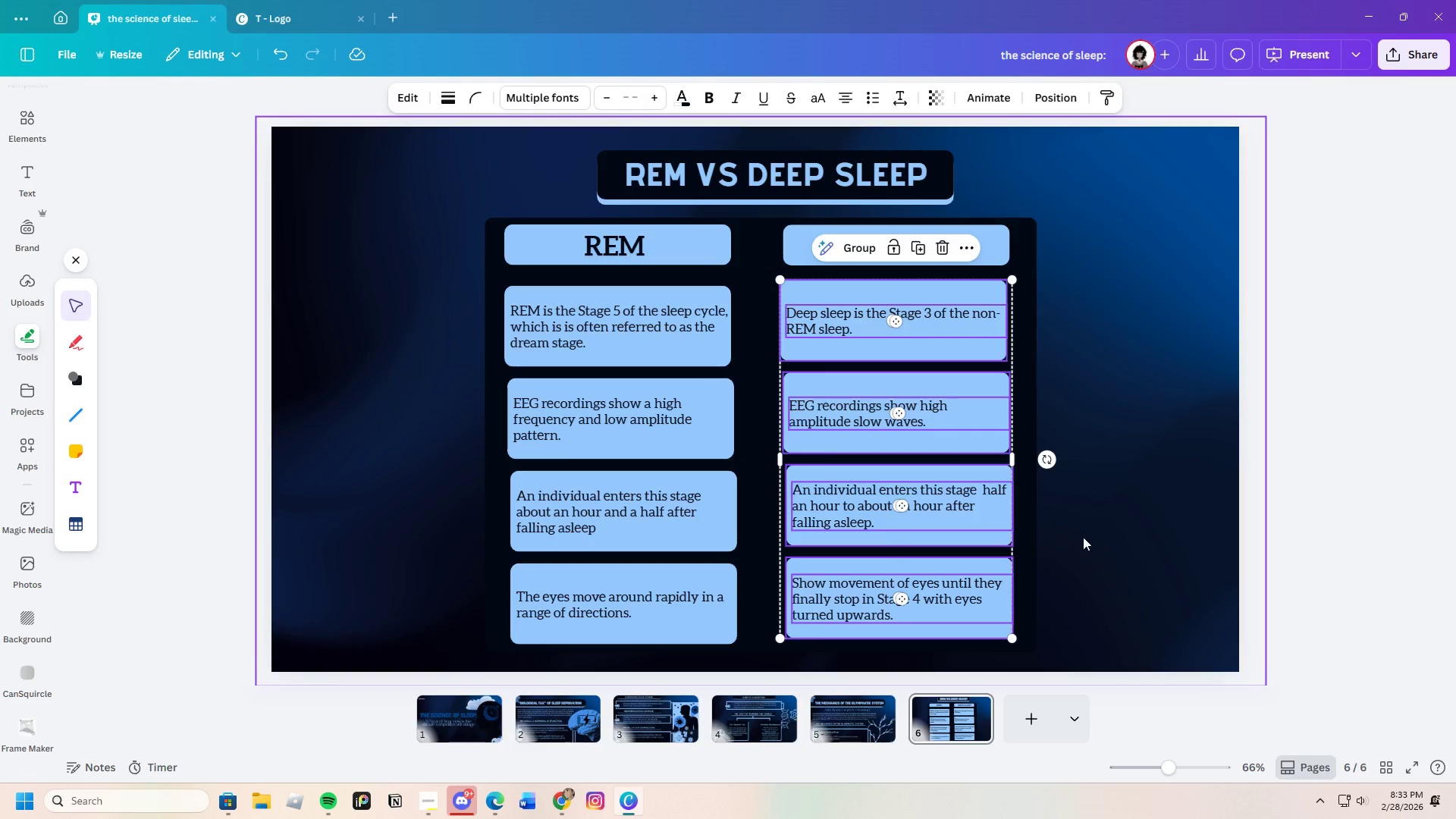 
left_click([1131, 546])
 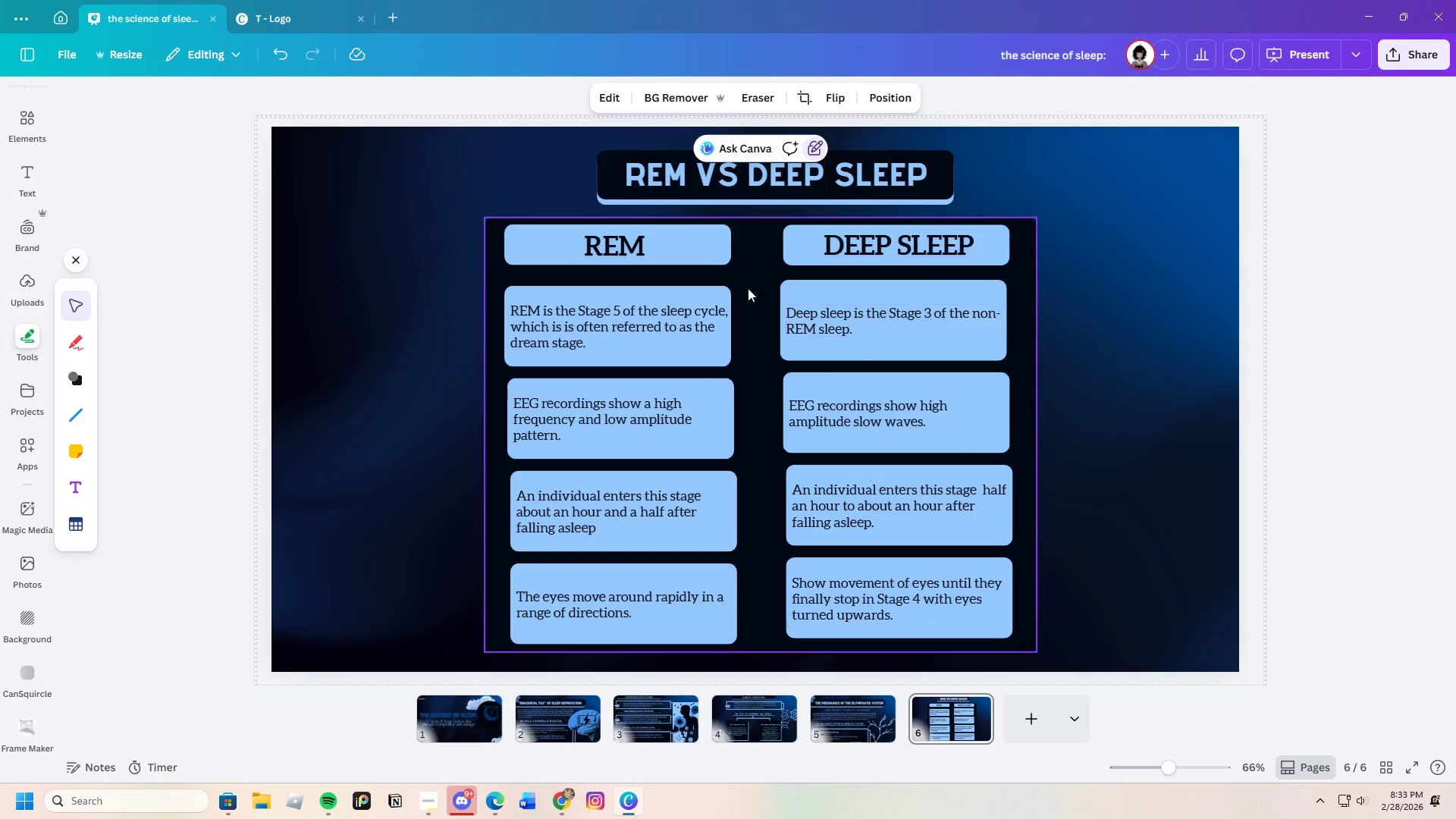 
left_click_drag(start_coordinate=[755, 280], to_coordinate=[1013, 625])
 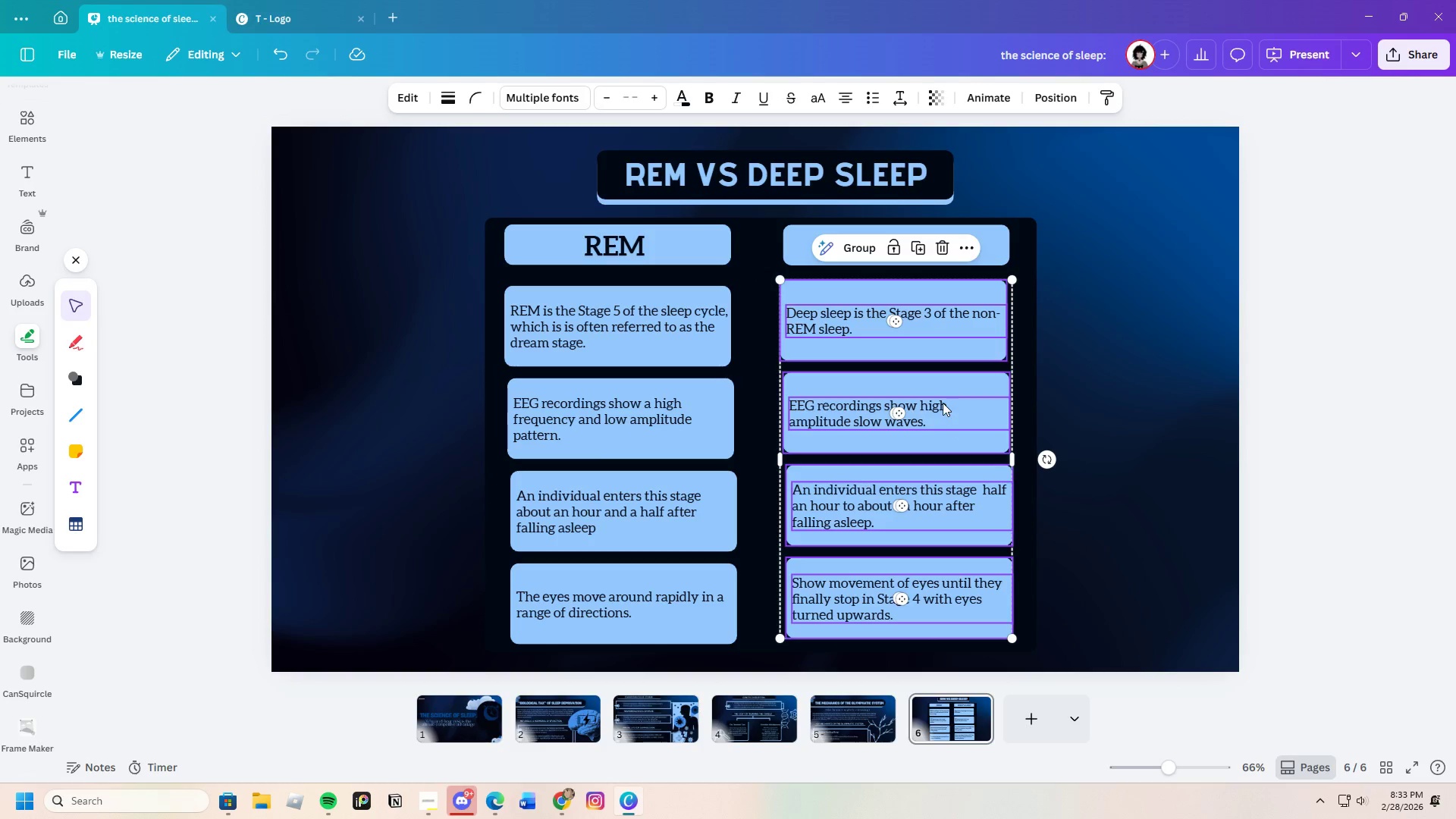 
left_click_drag(start_coordinate=[943, 403], to_coordinate=[944, 409])
 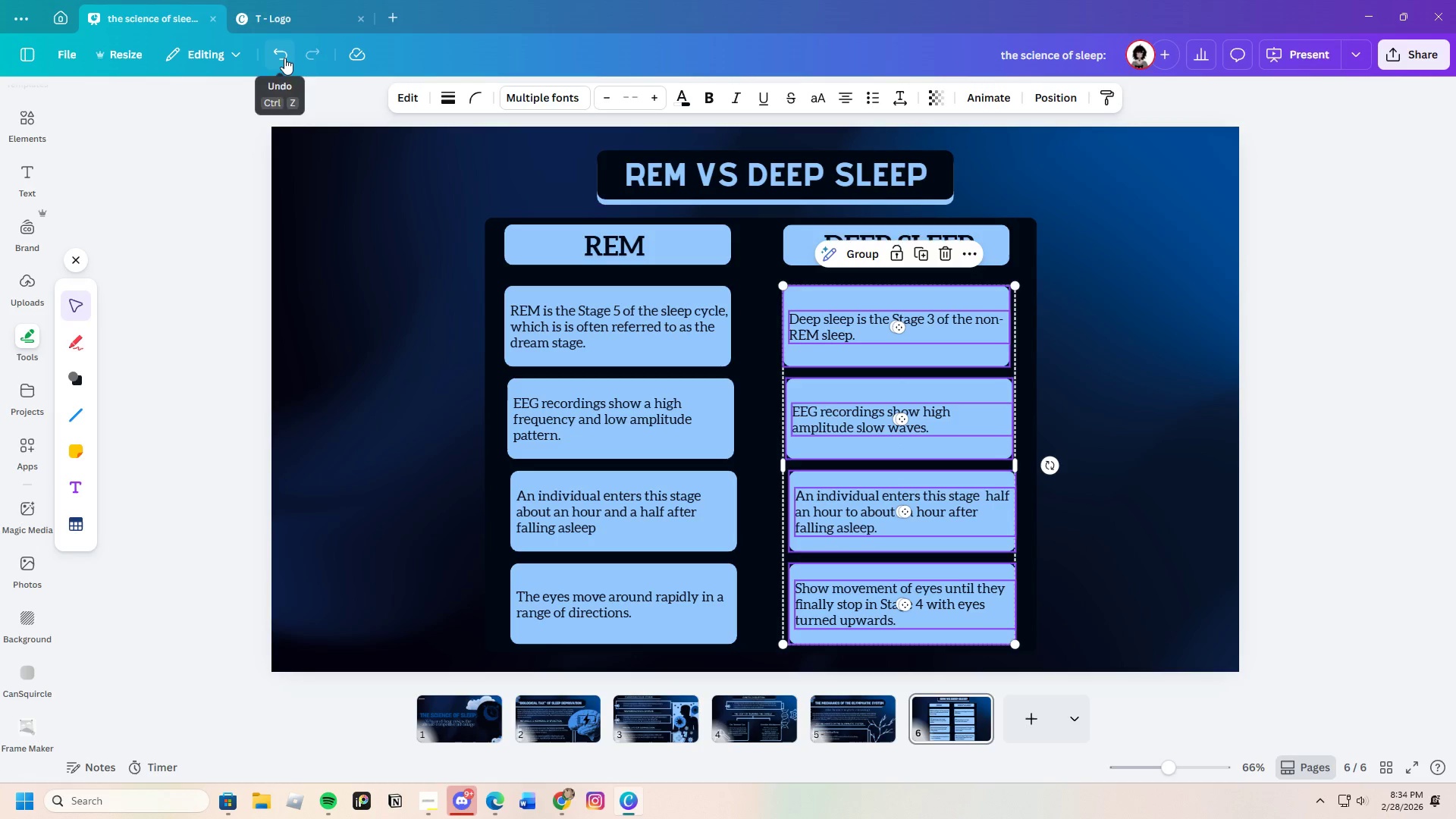 
double_click([284, 58])
 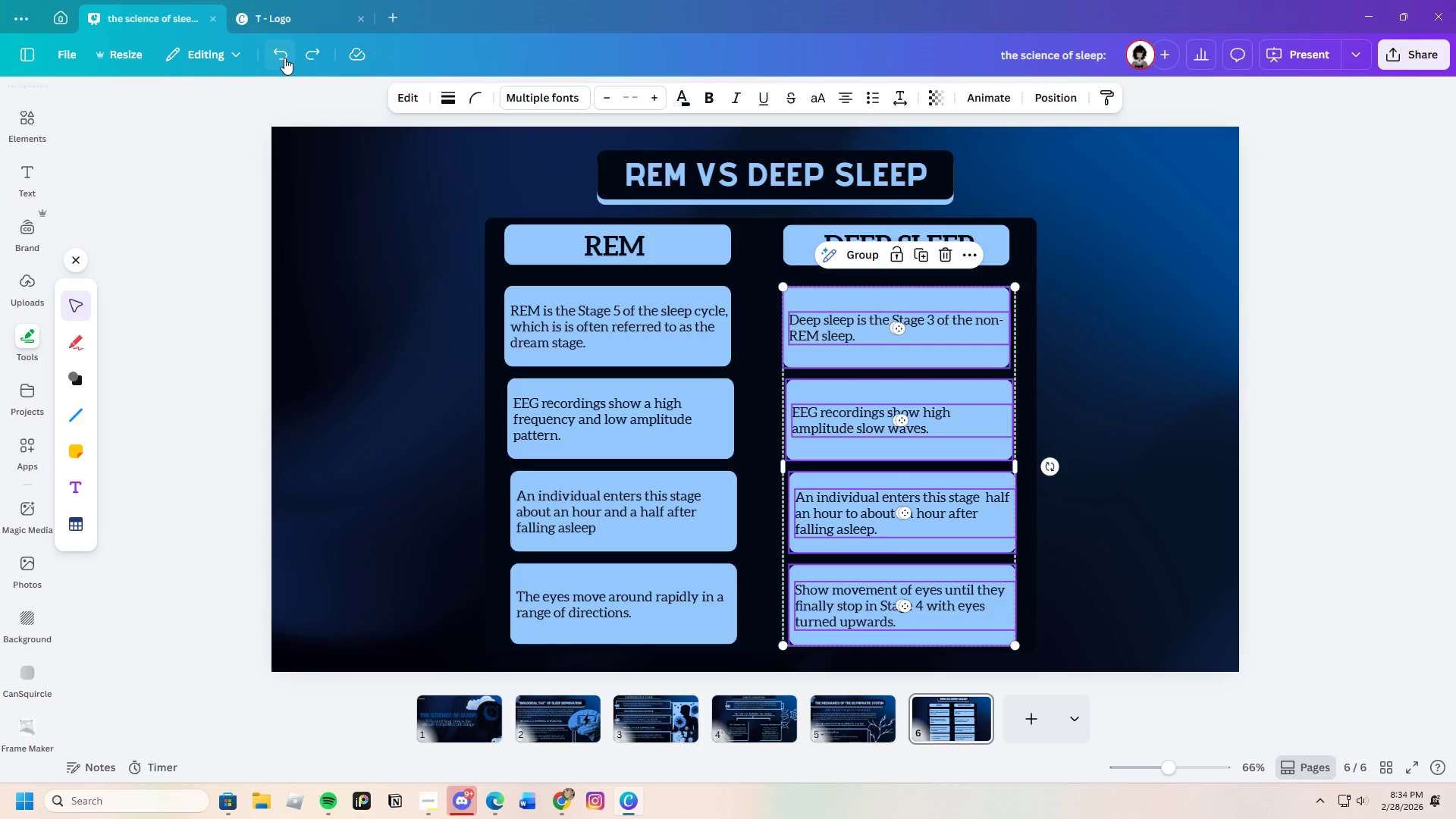 
triple_click([284, 58])
 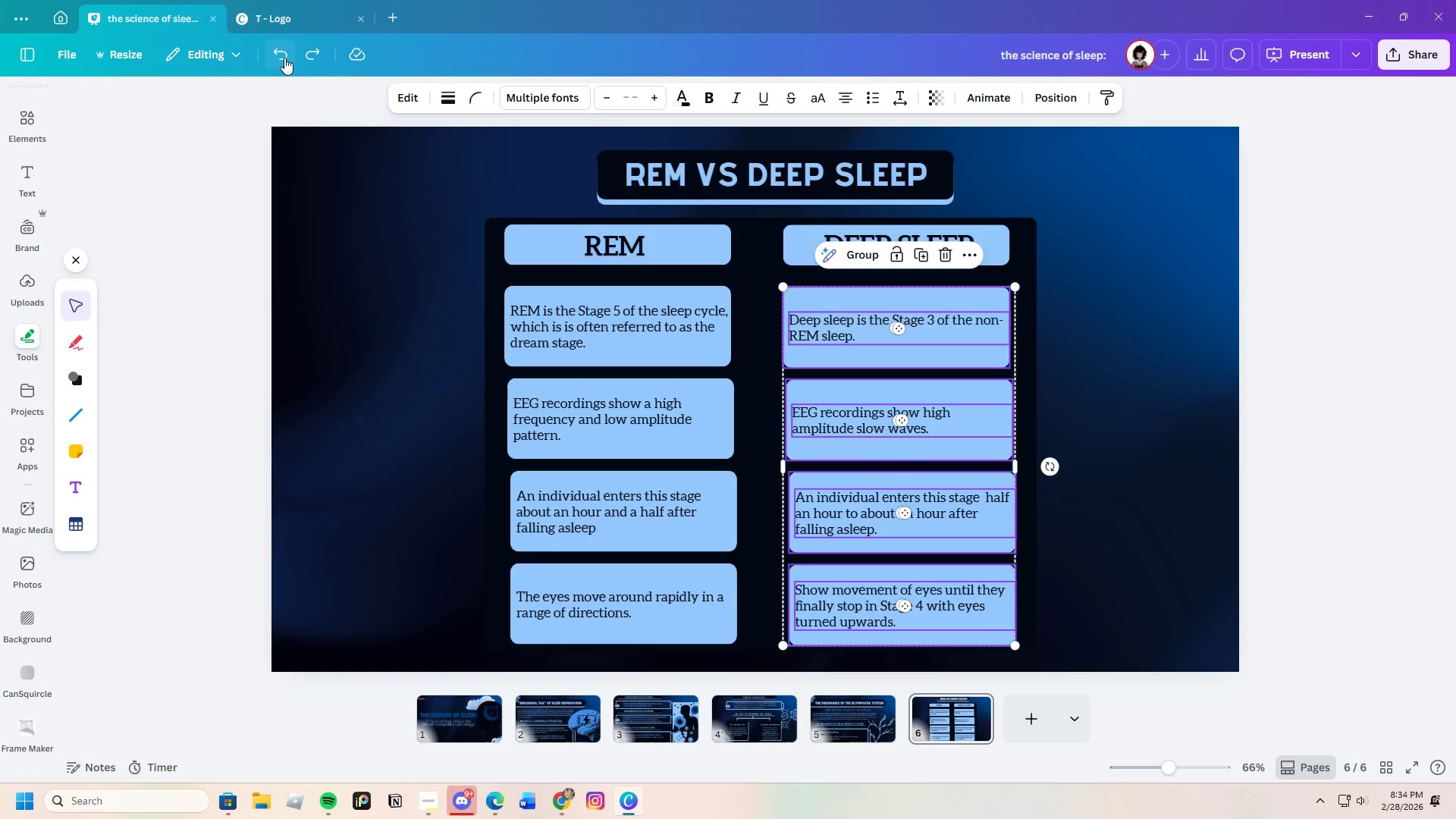 
triple_click([284, 58])
 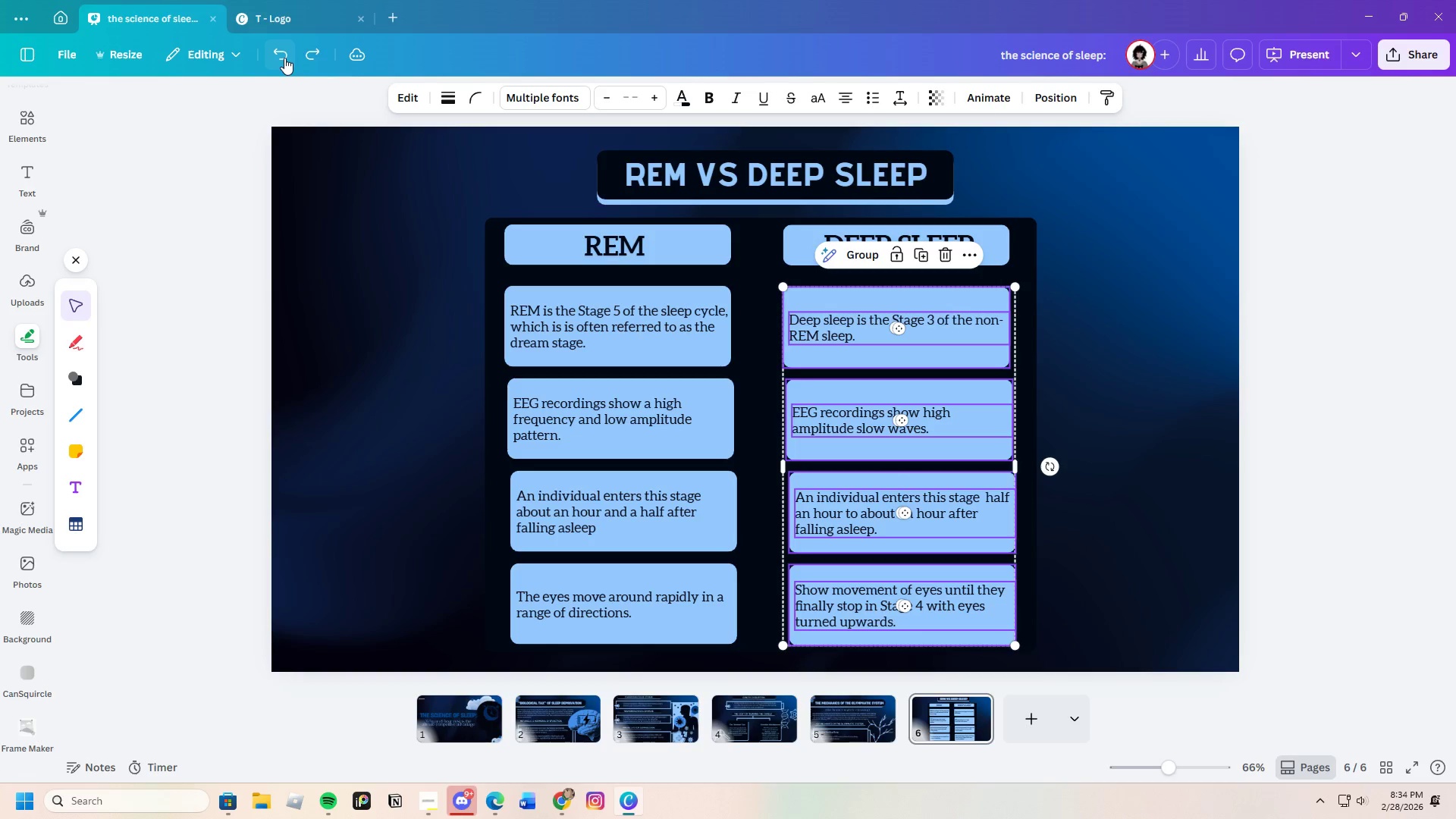 
triple_click([284, 58])
 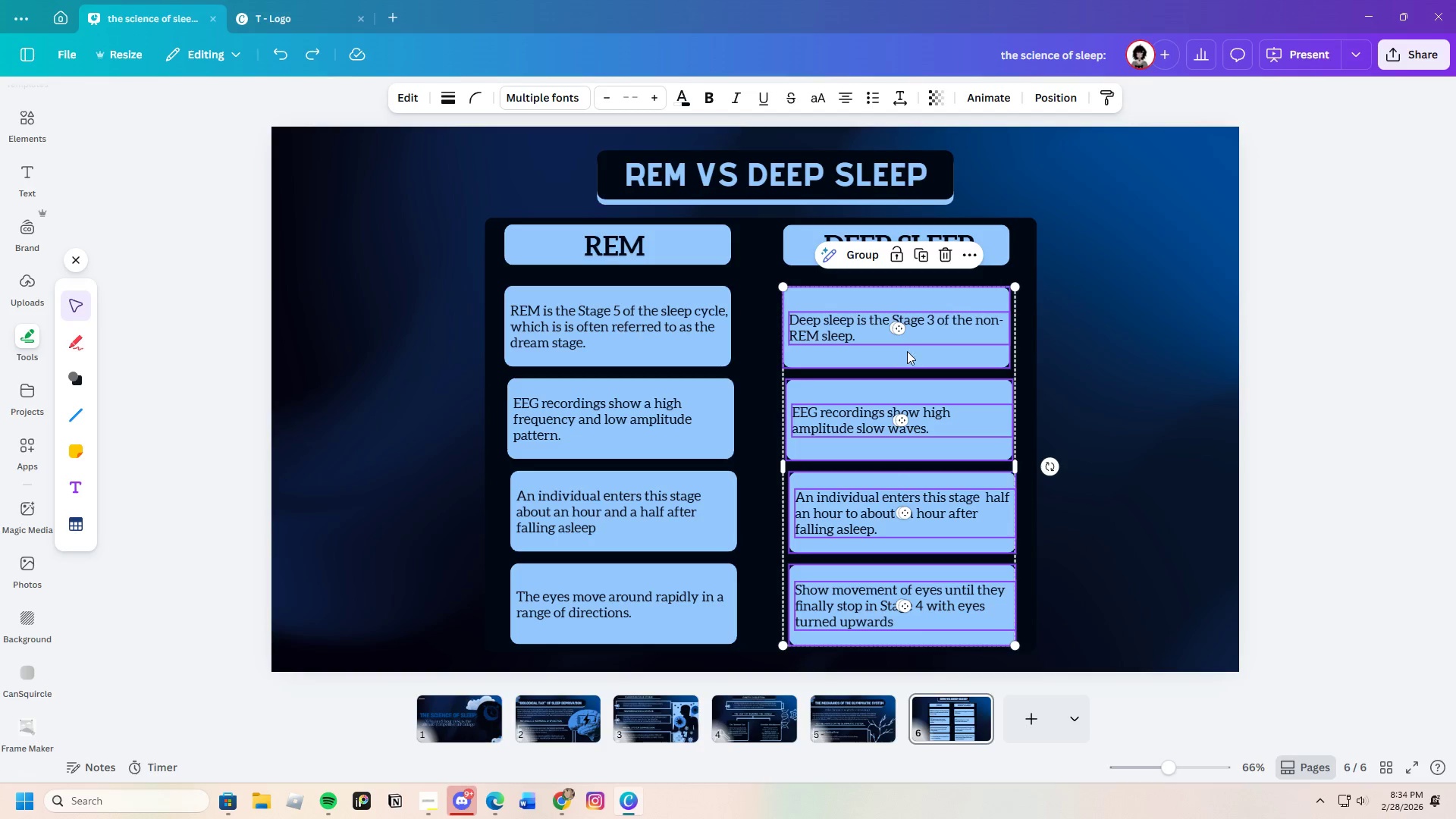 
left_click([1130, 359])
 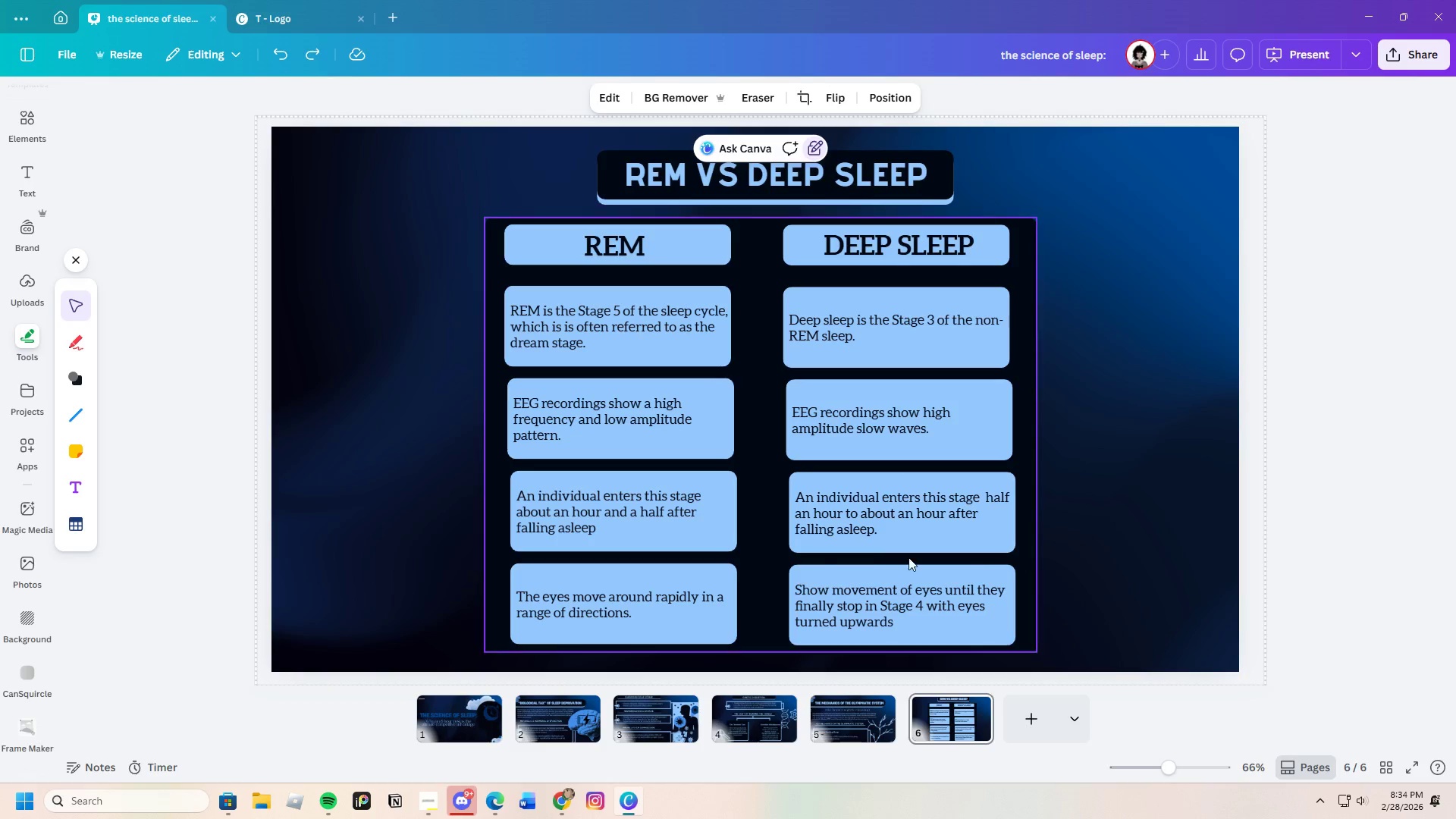 
left_click_drag(start_coordinate=[780, 497], to_coordinate=[909, 535])
 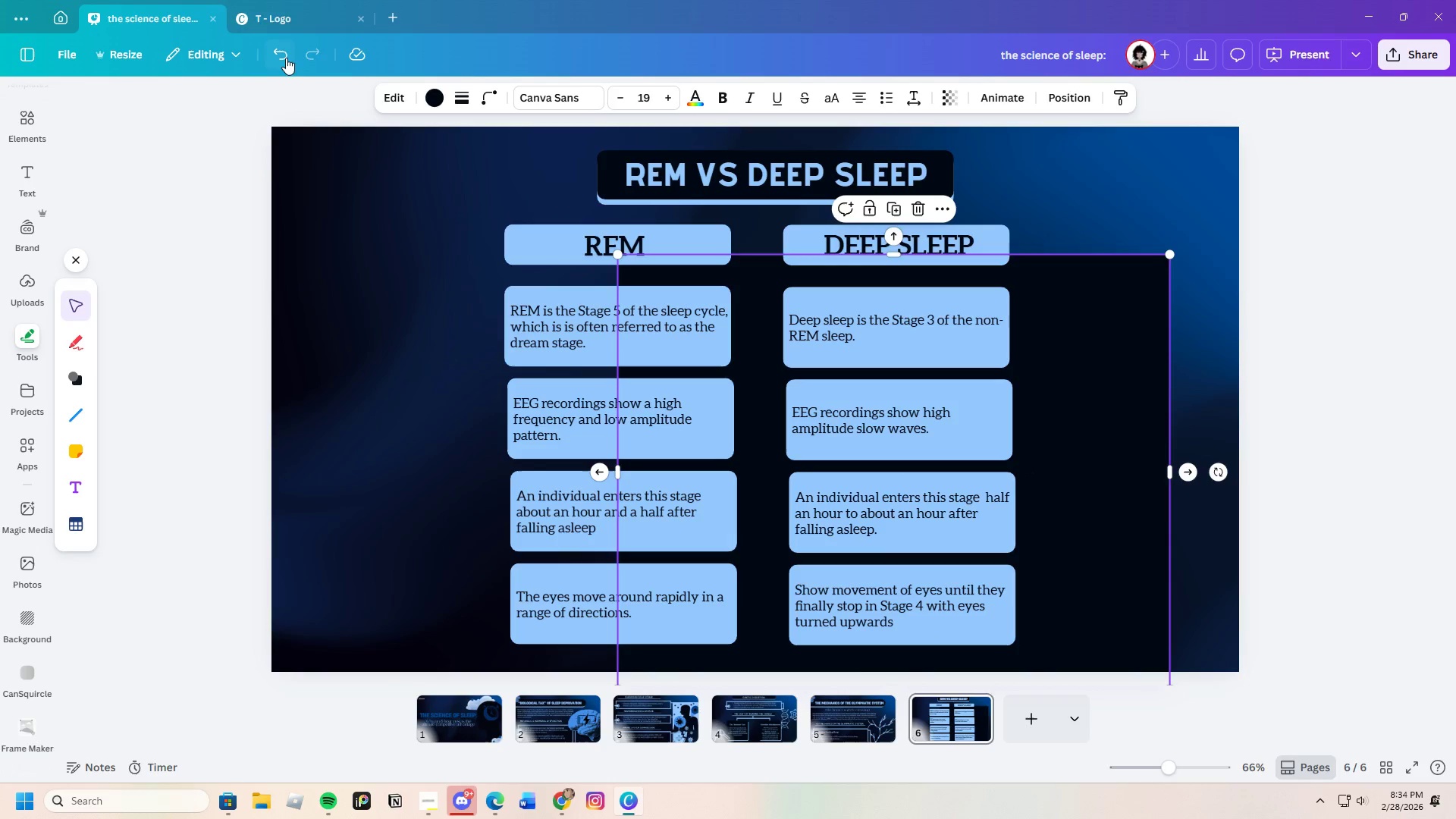 
left_click([281, 54])
 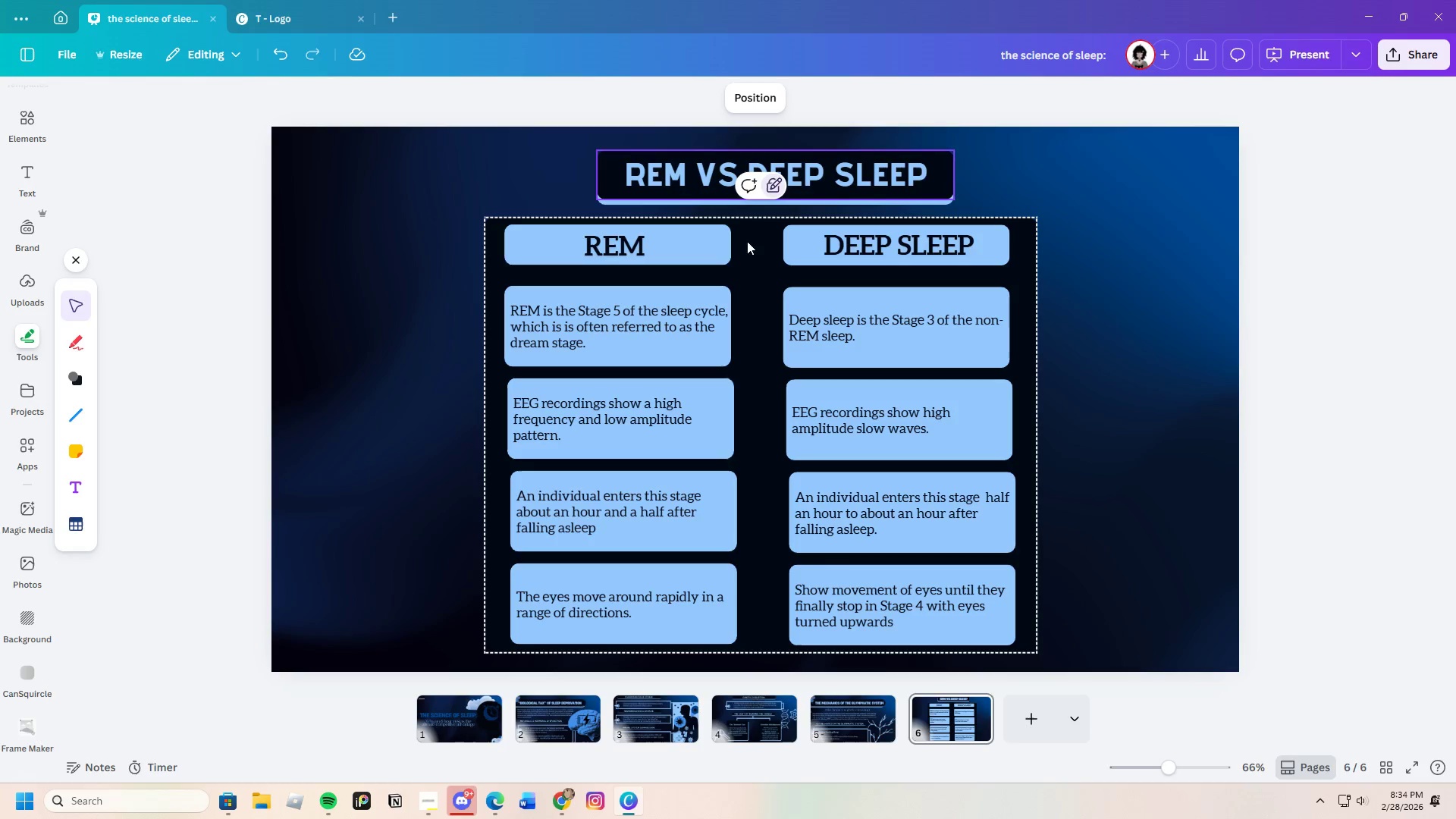 
left_click([780, 468])
 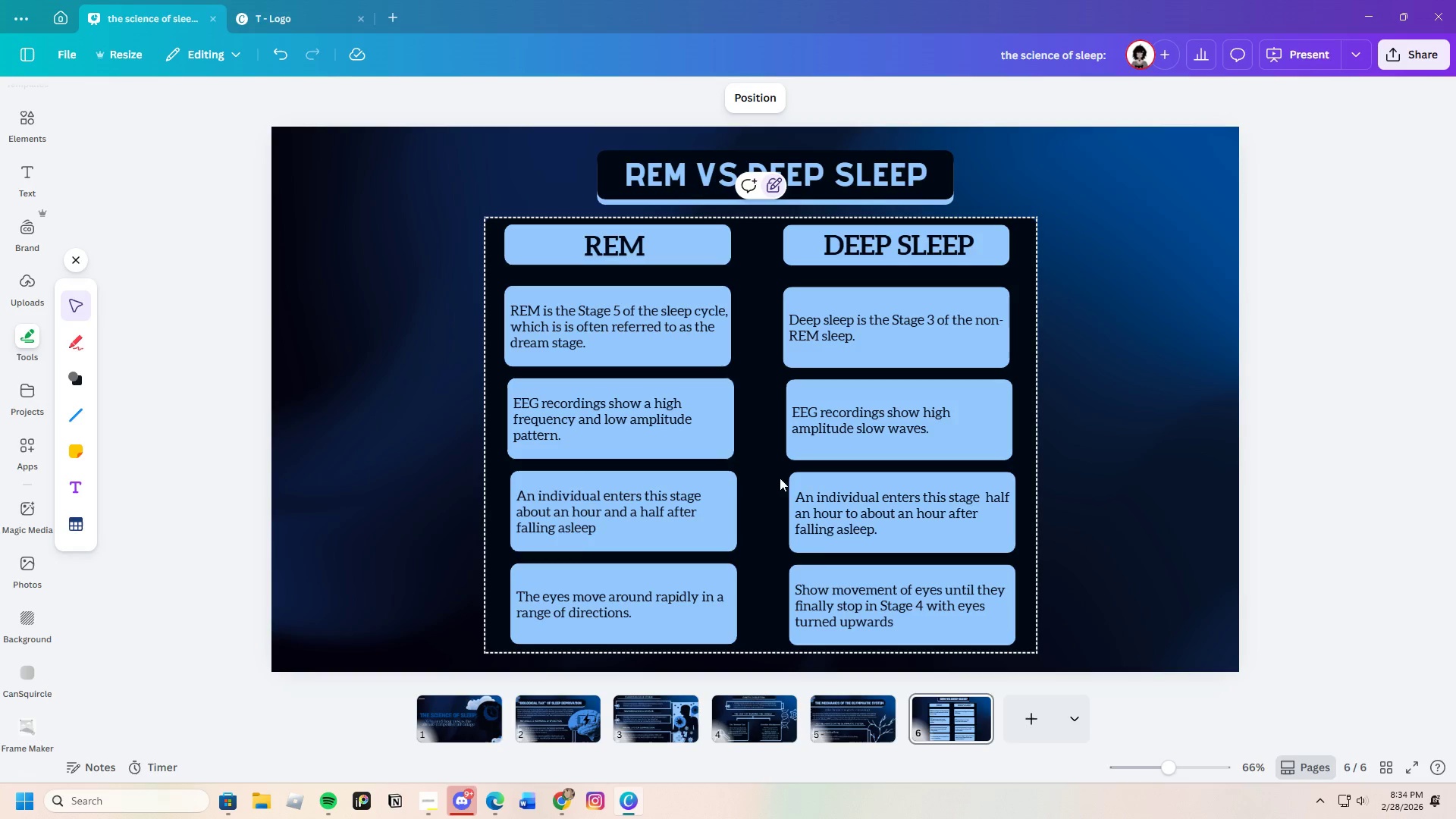 
left_click_drag(start_coordinate=[780, 479], to_coordinate=[1050, 554])
 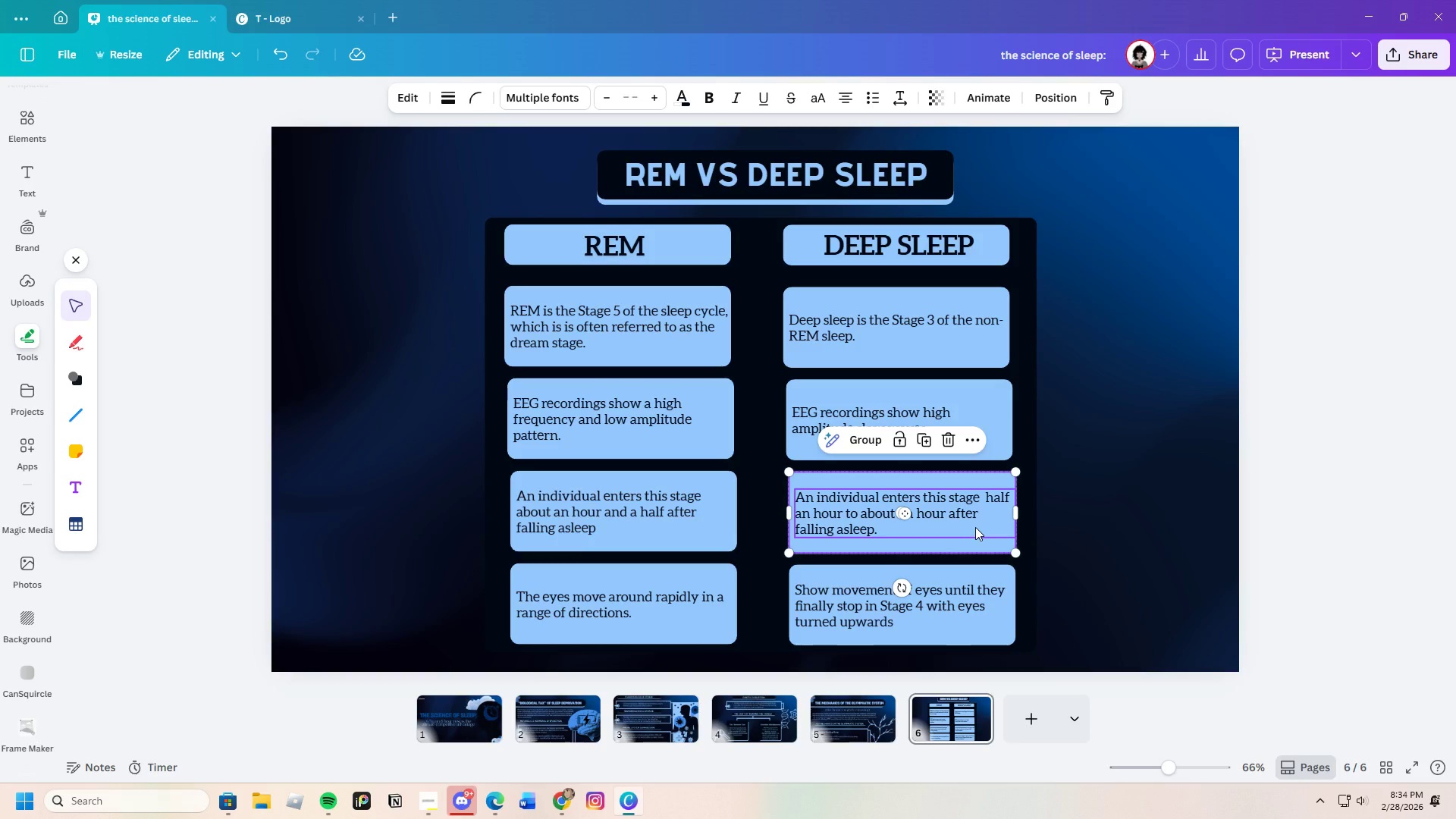 
left_click_drag(start_coordinate=[975, 527], to_coordinate=[973, 523])
 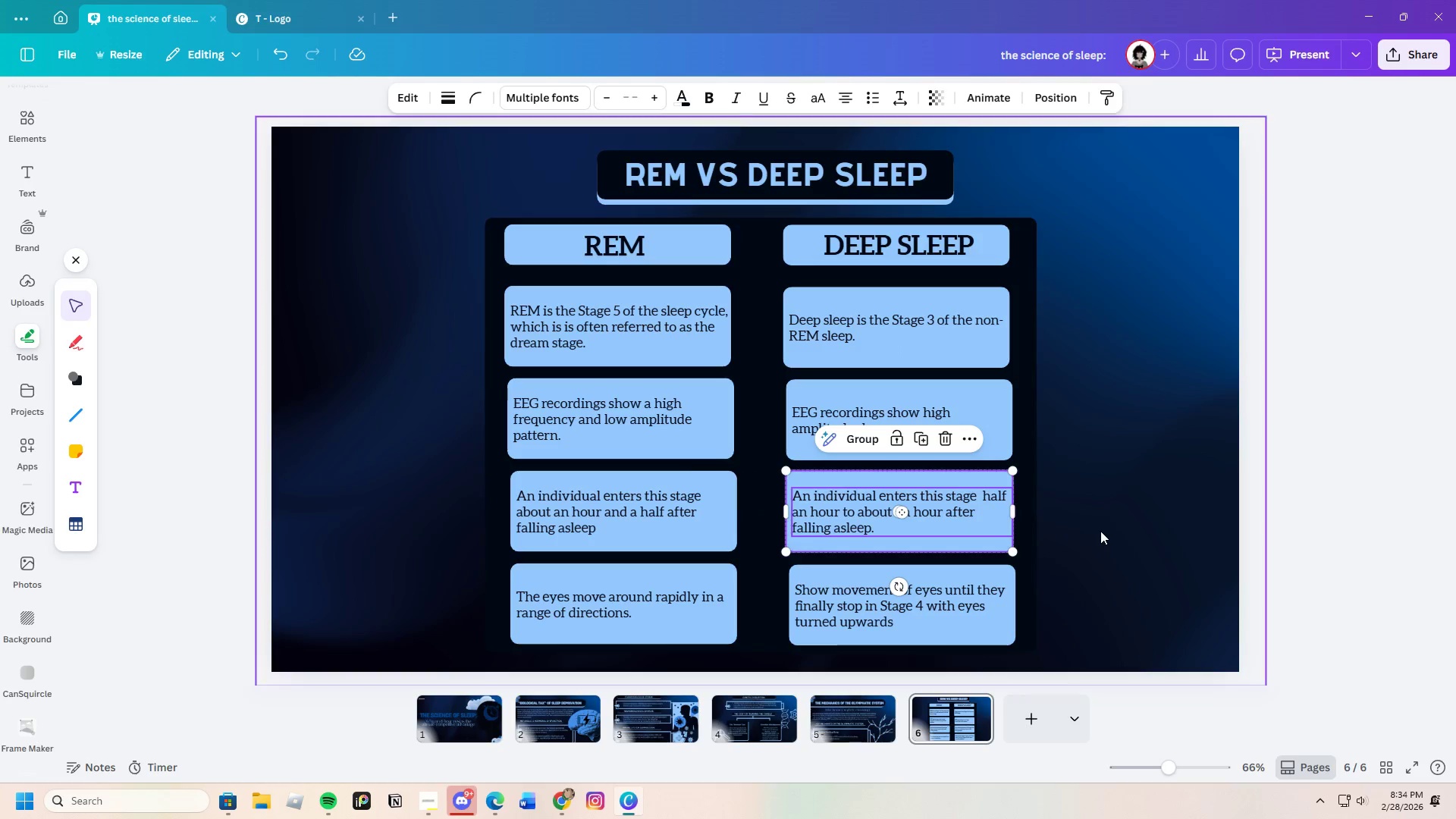 
left_click([1100, 531])
 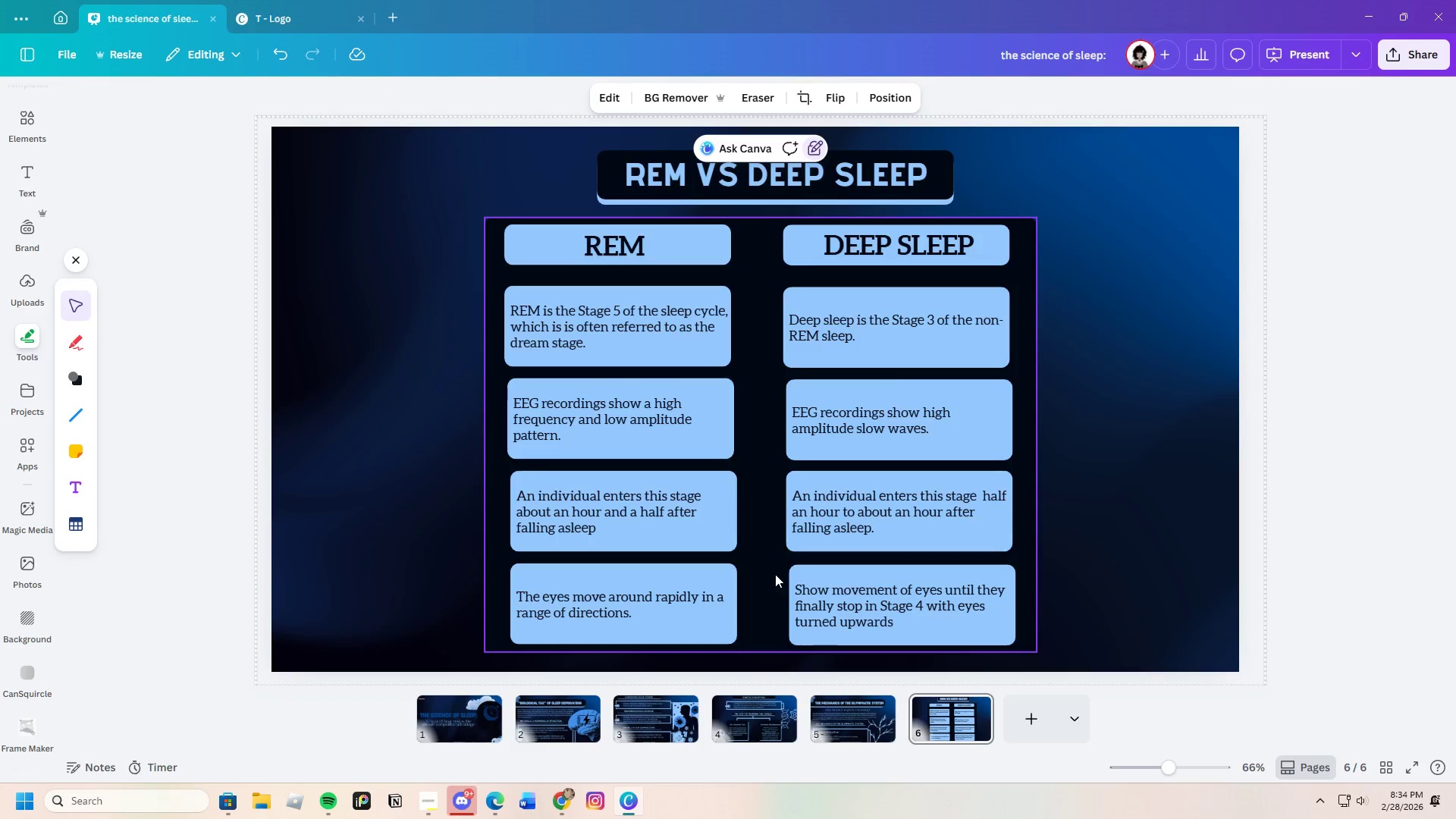 
left_click_drag(start_coordinate=[774, 571], to_coordinate=[1003, 645])
 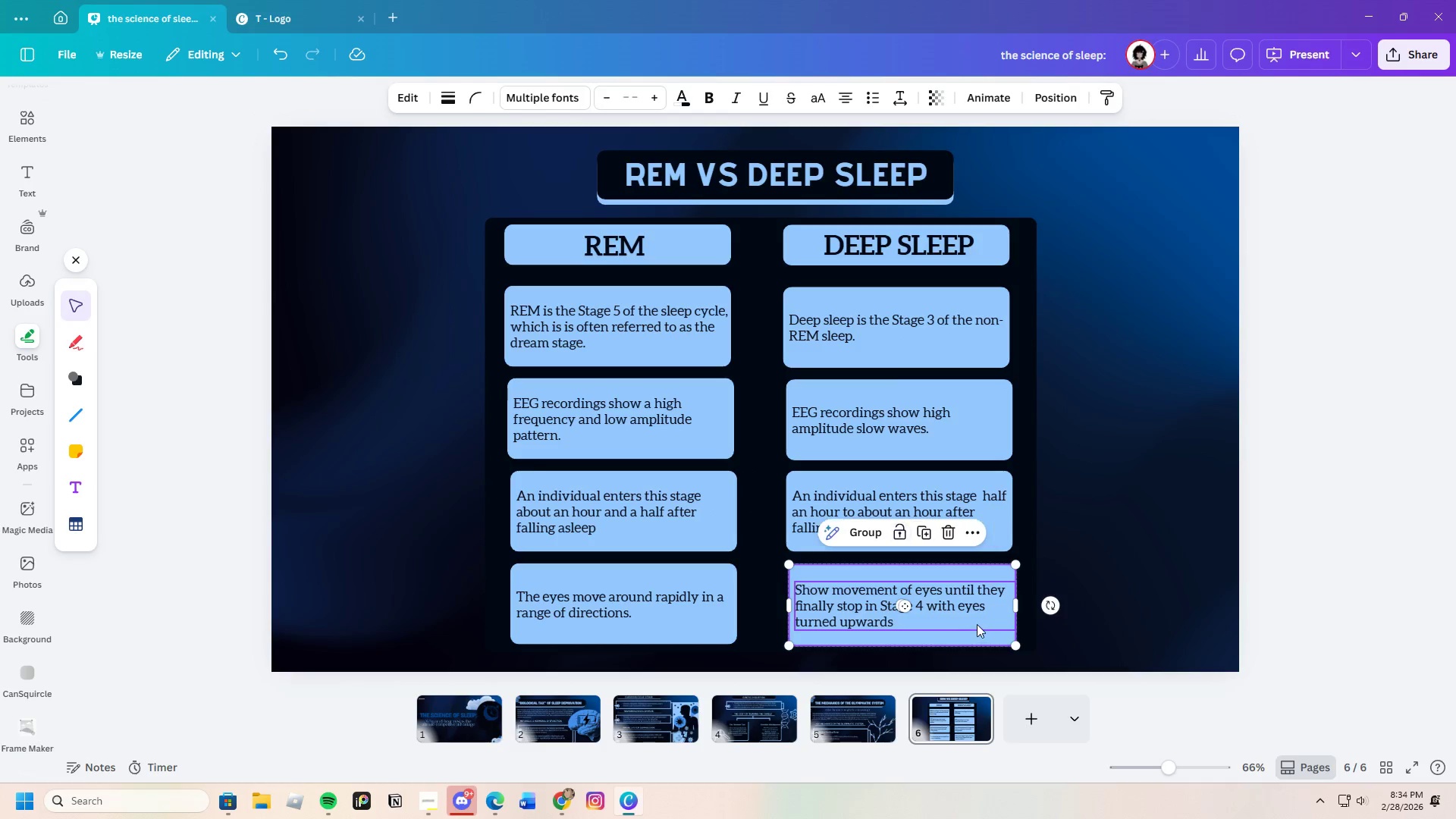 
left_click_drag(start_coordinate=[977, 624], to_coordinate=[974, 620])
 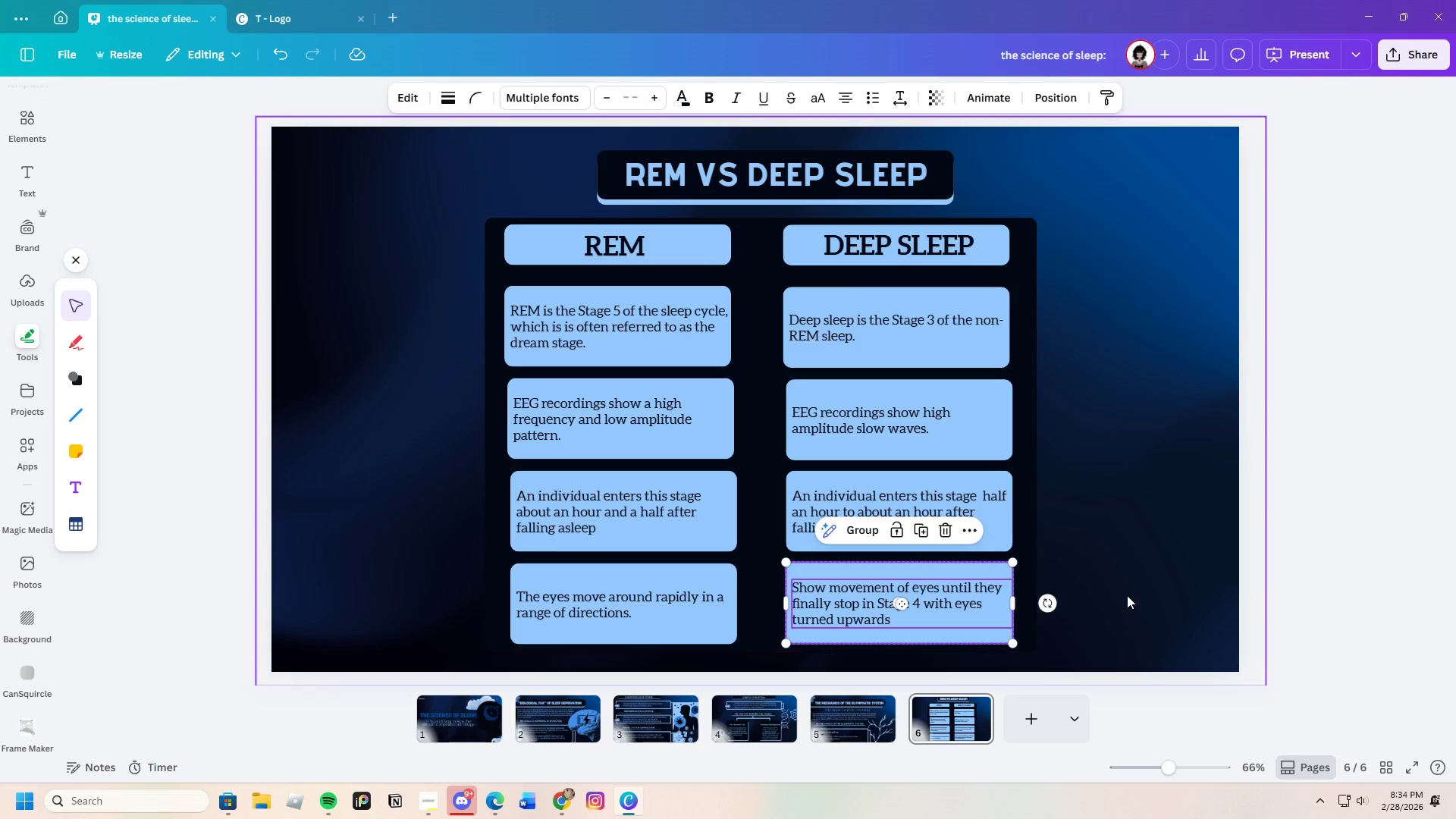 
left_click([1127, 595])
 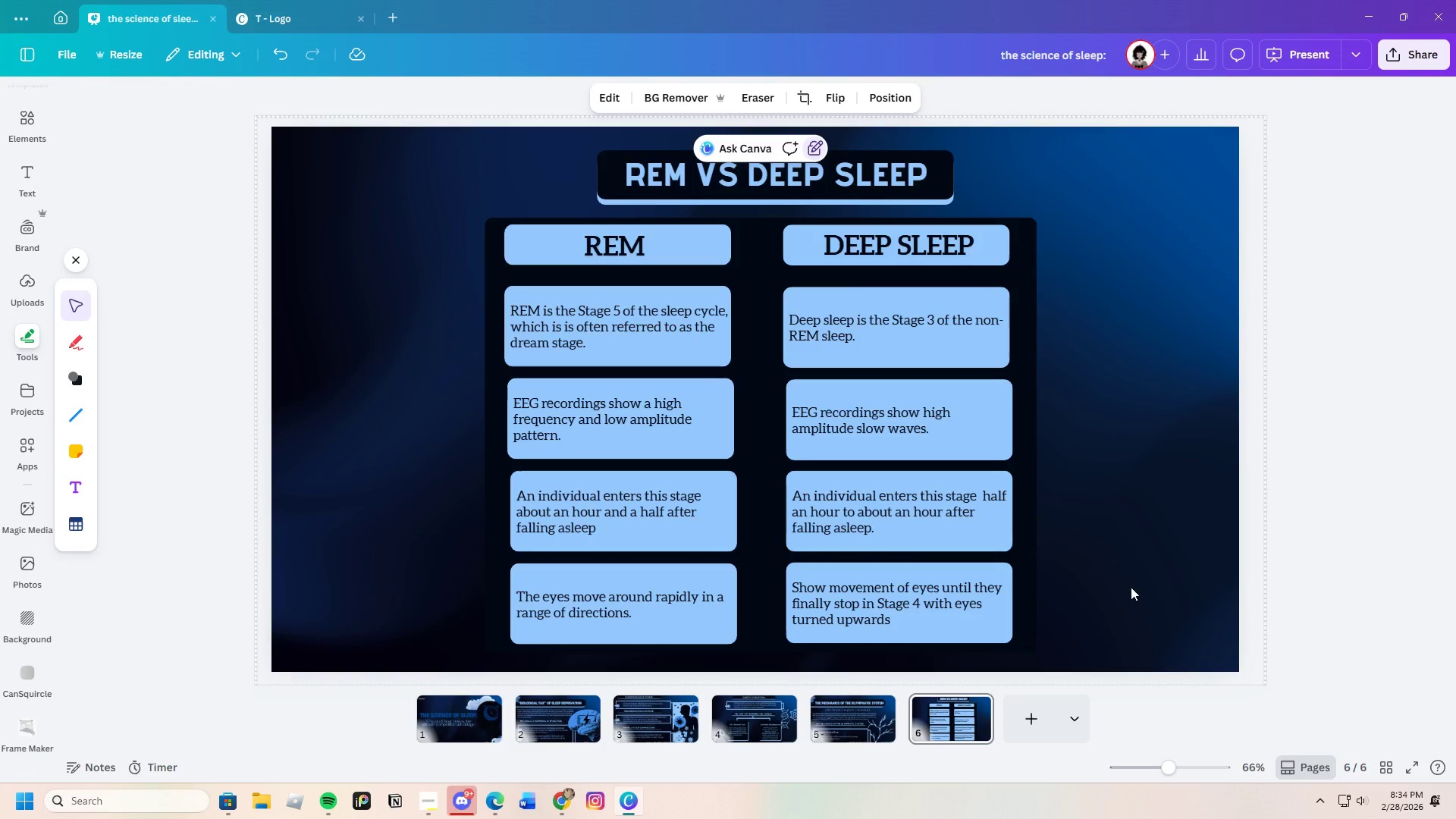 
left_click_drag(start_coordinate=[766, 379], to_coordinate=[1007, 466])
 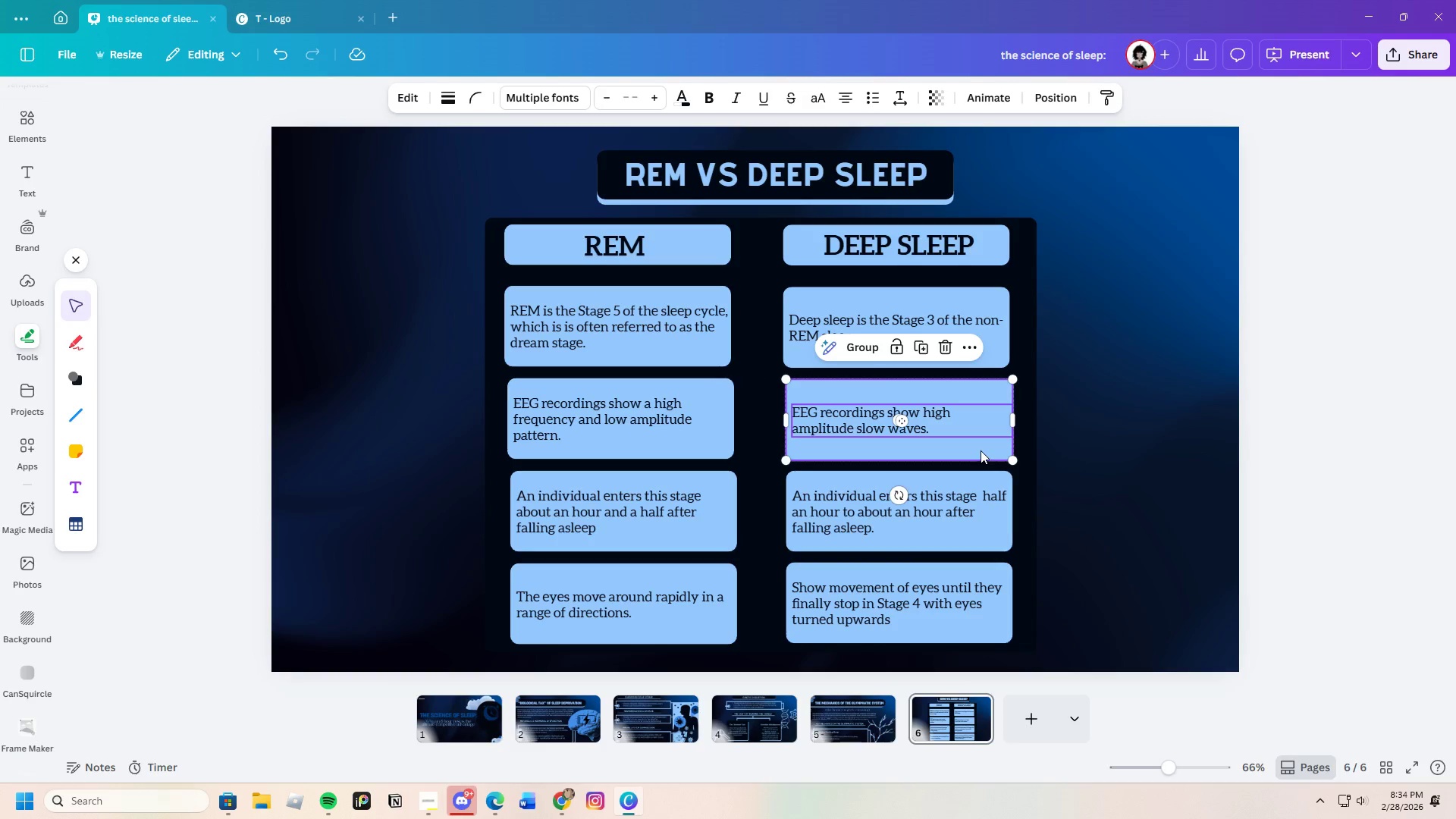 
left_click_drag(start_coordinate=[981, 450], to_coordinate=[980, 445])
 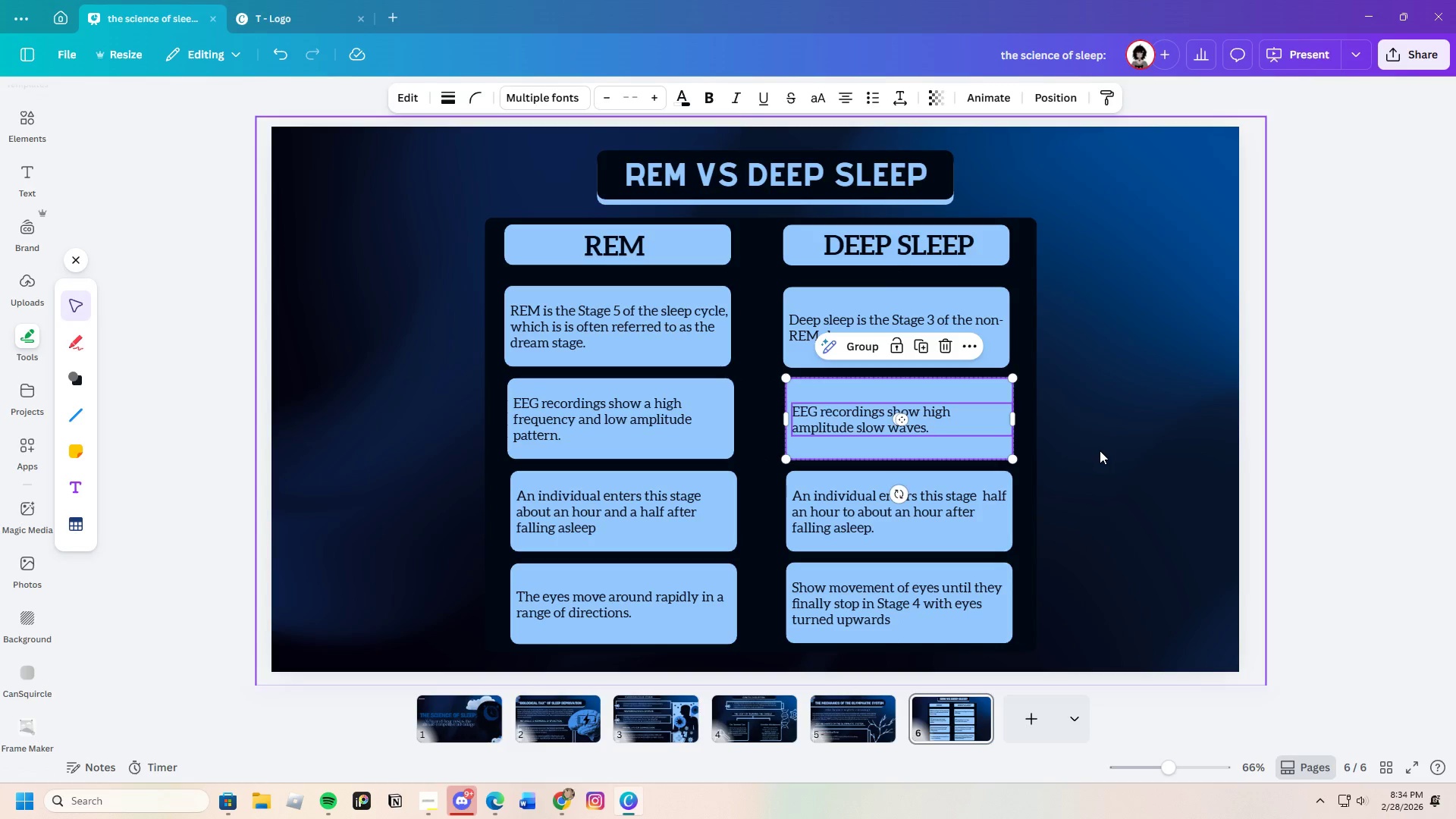 
left_click([1100, 450])
 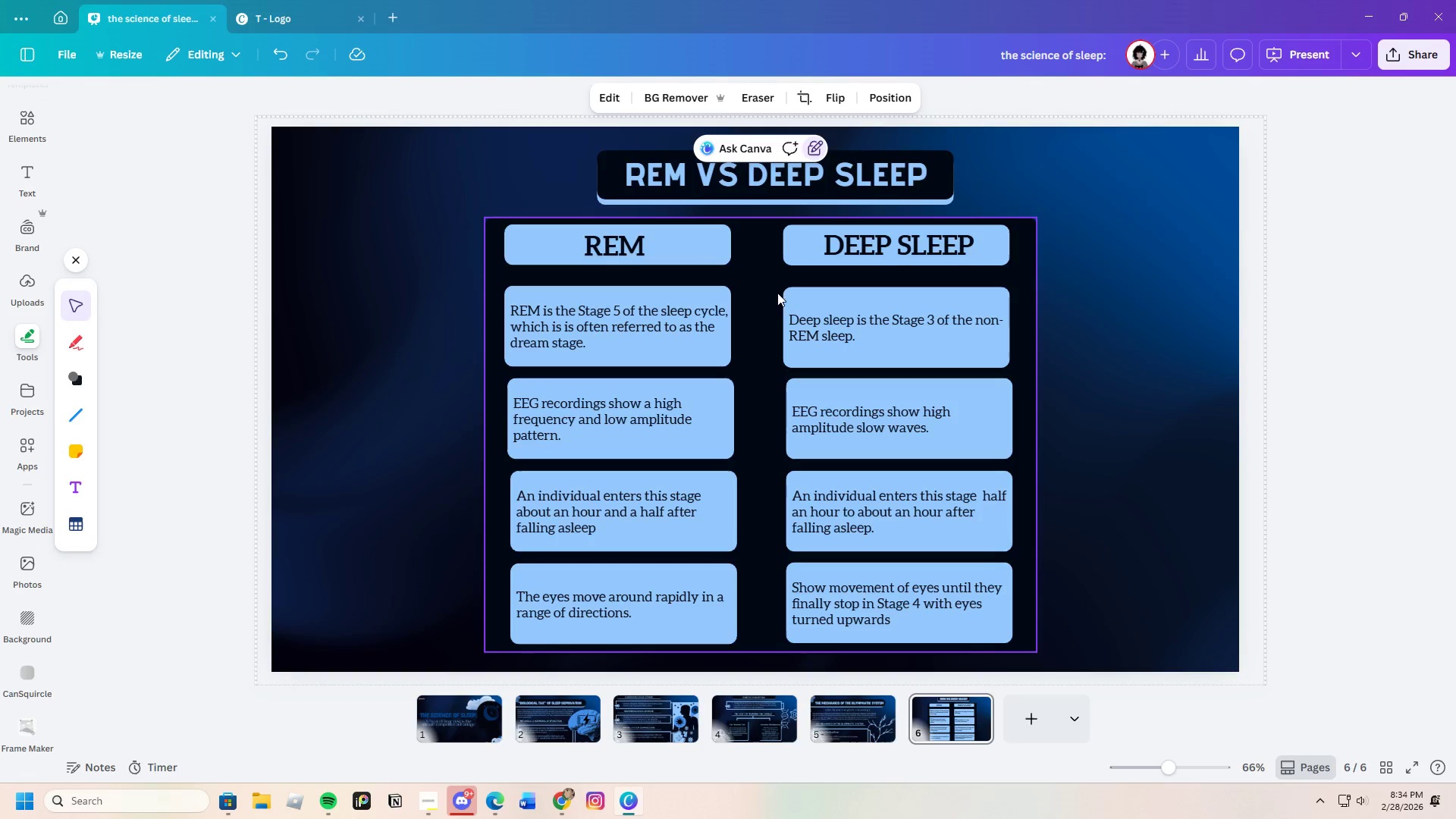 
left_click_drag(start_coordinate=[778, 288], to_coordinate=[1000, 360])
 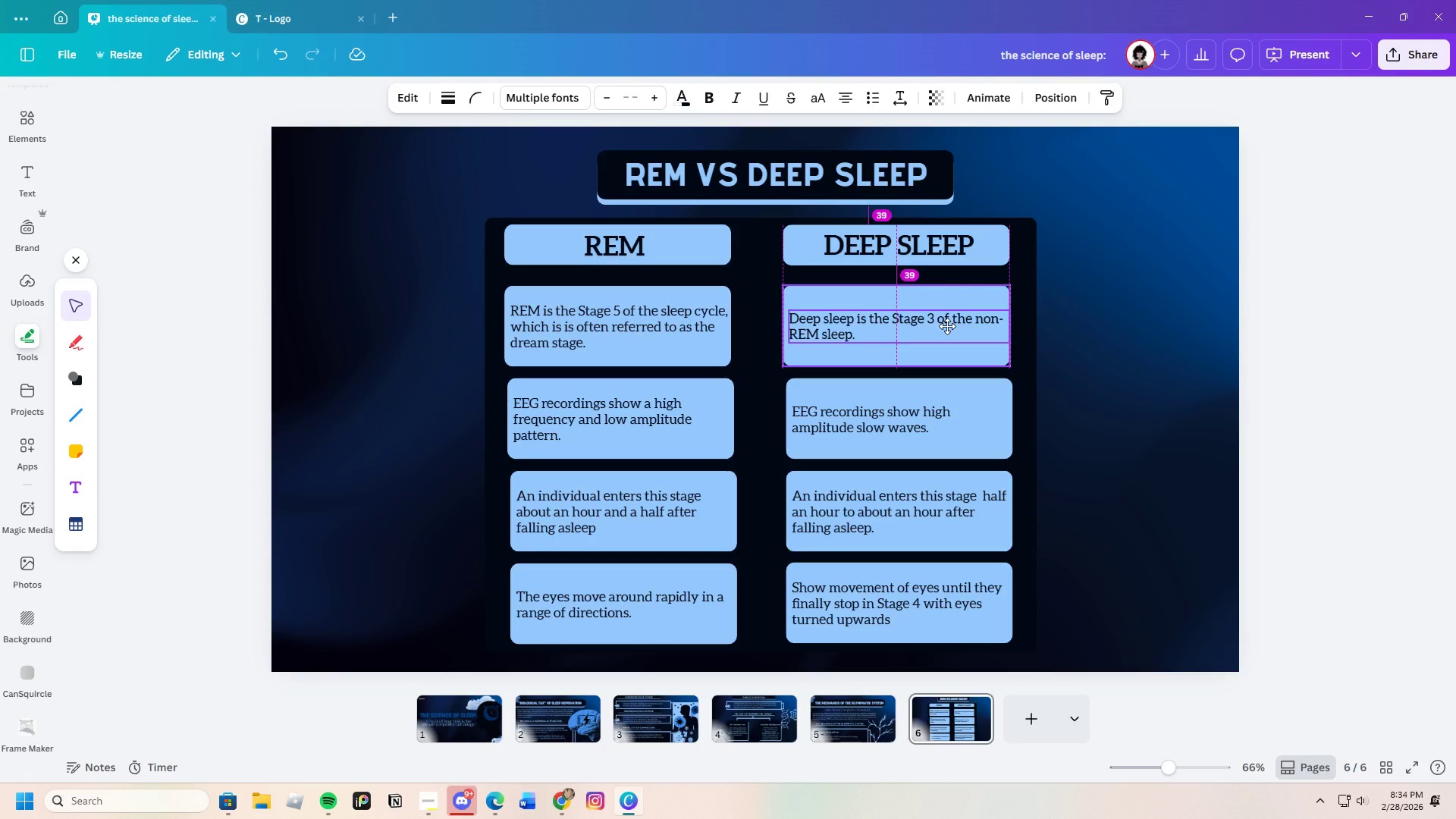 
wait(5.91)
 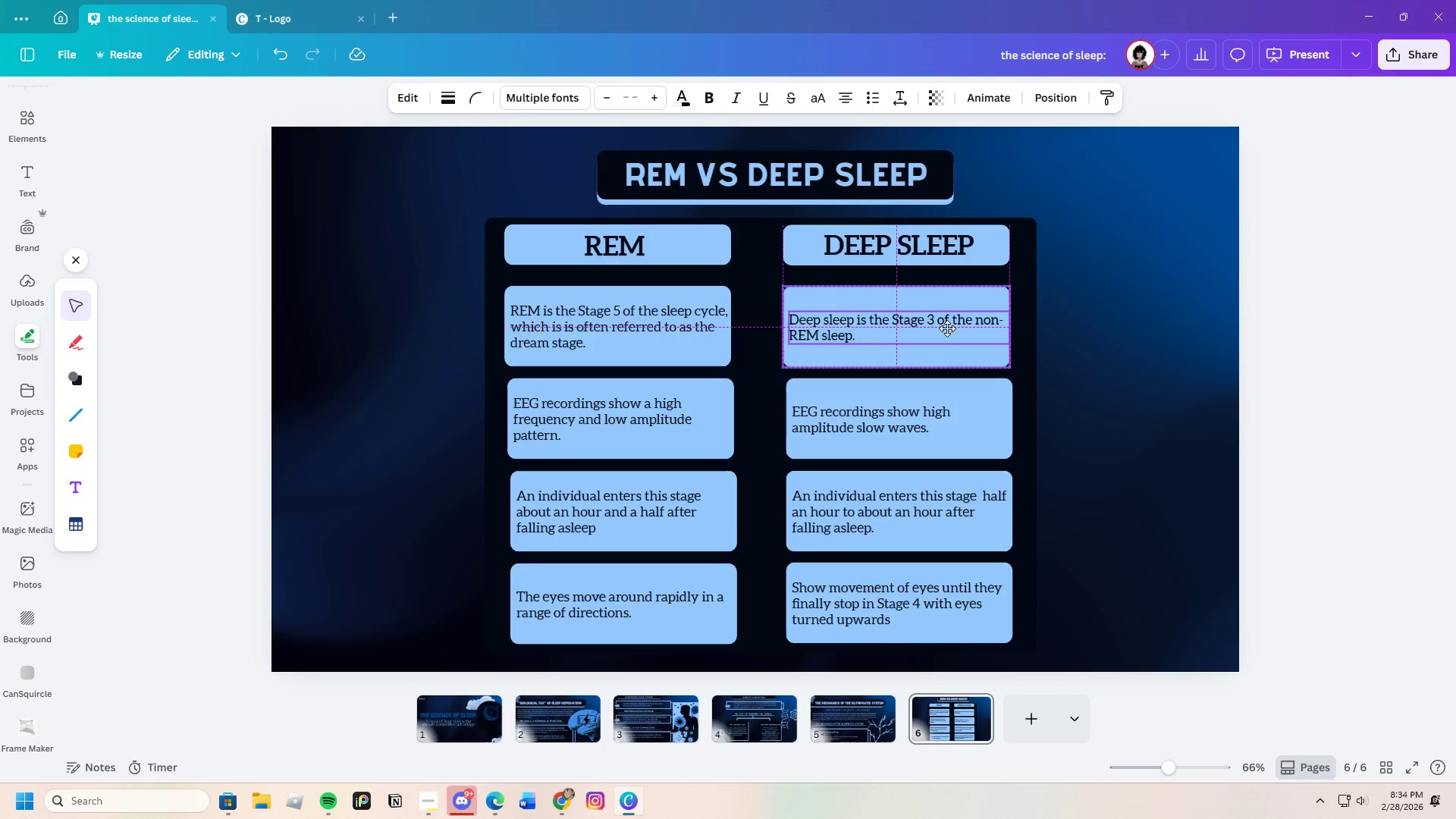 
left_click([1159, 364])
 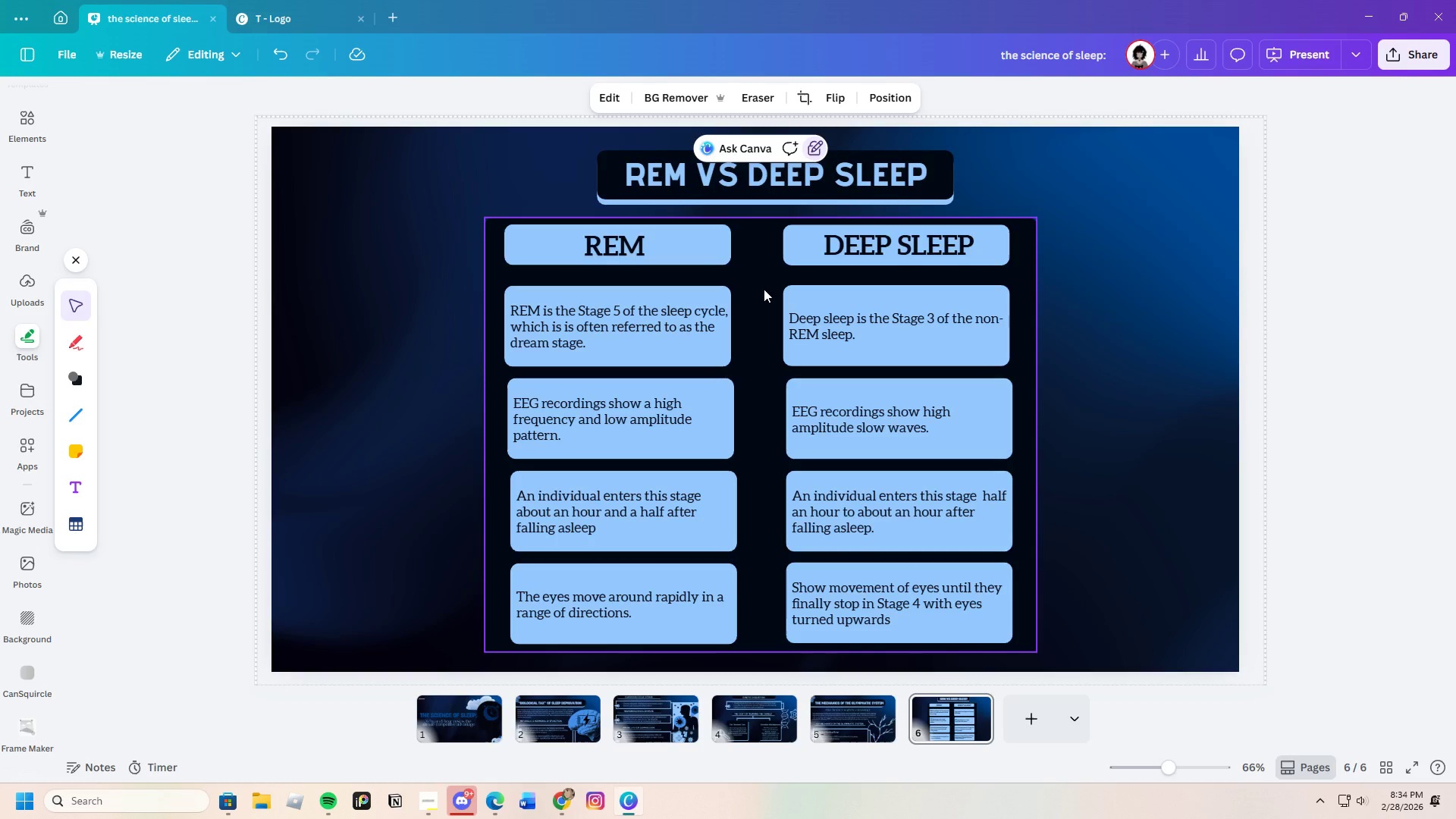 
left_click_drag(start_coordinate=[767, 285], to_coordinate=[993, 353])
 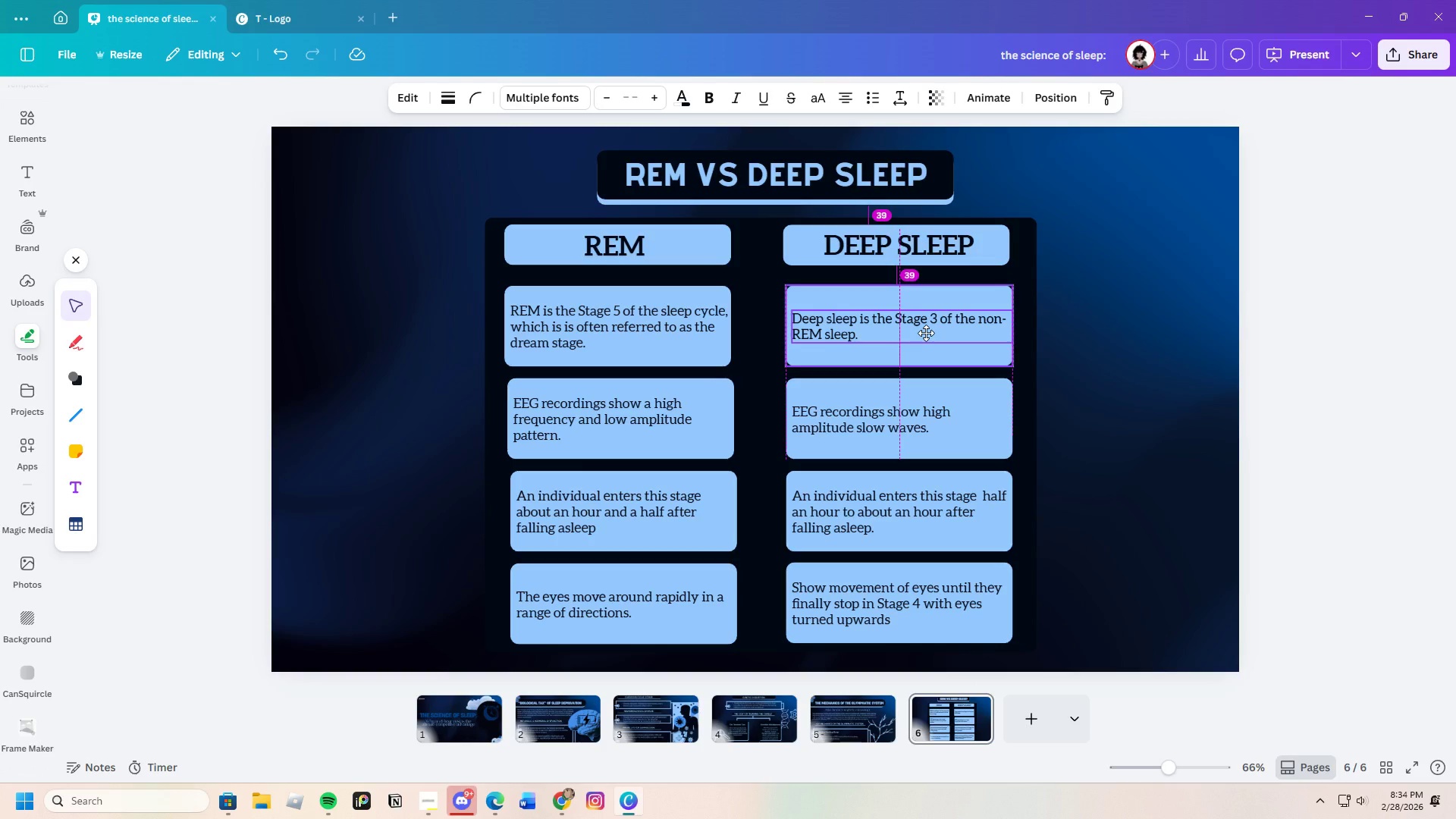 
left_click([1113, 372])
 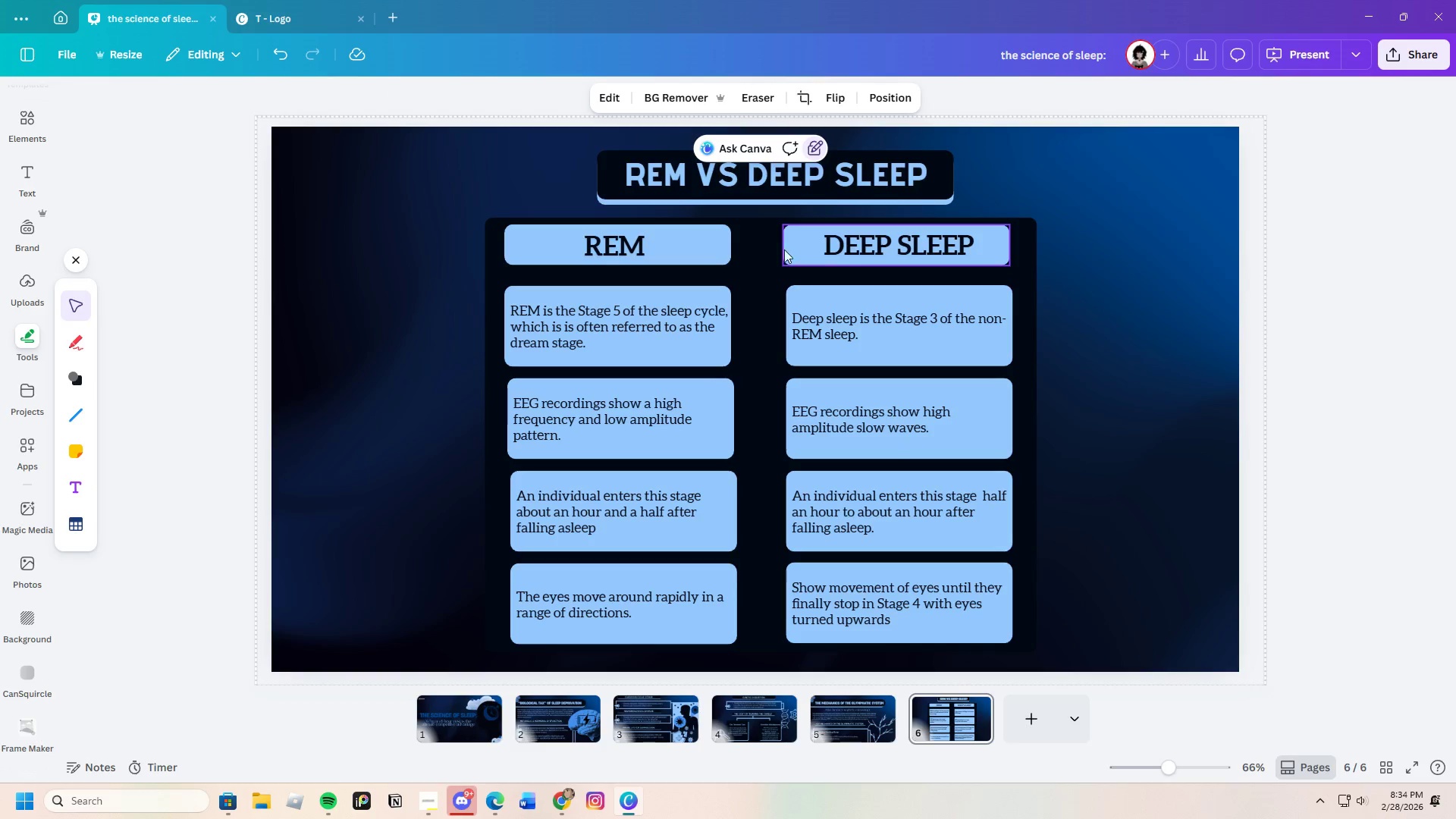 
left_click_drag(start_coordinate=[765, 246], to_coordinate=[944, 265])
 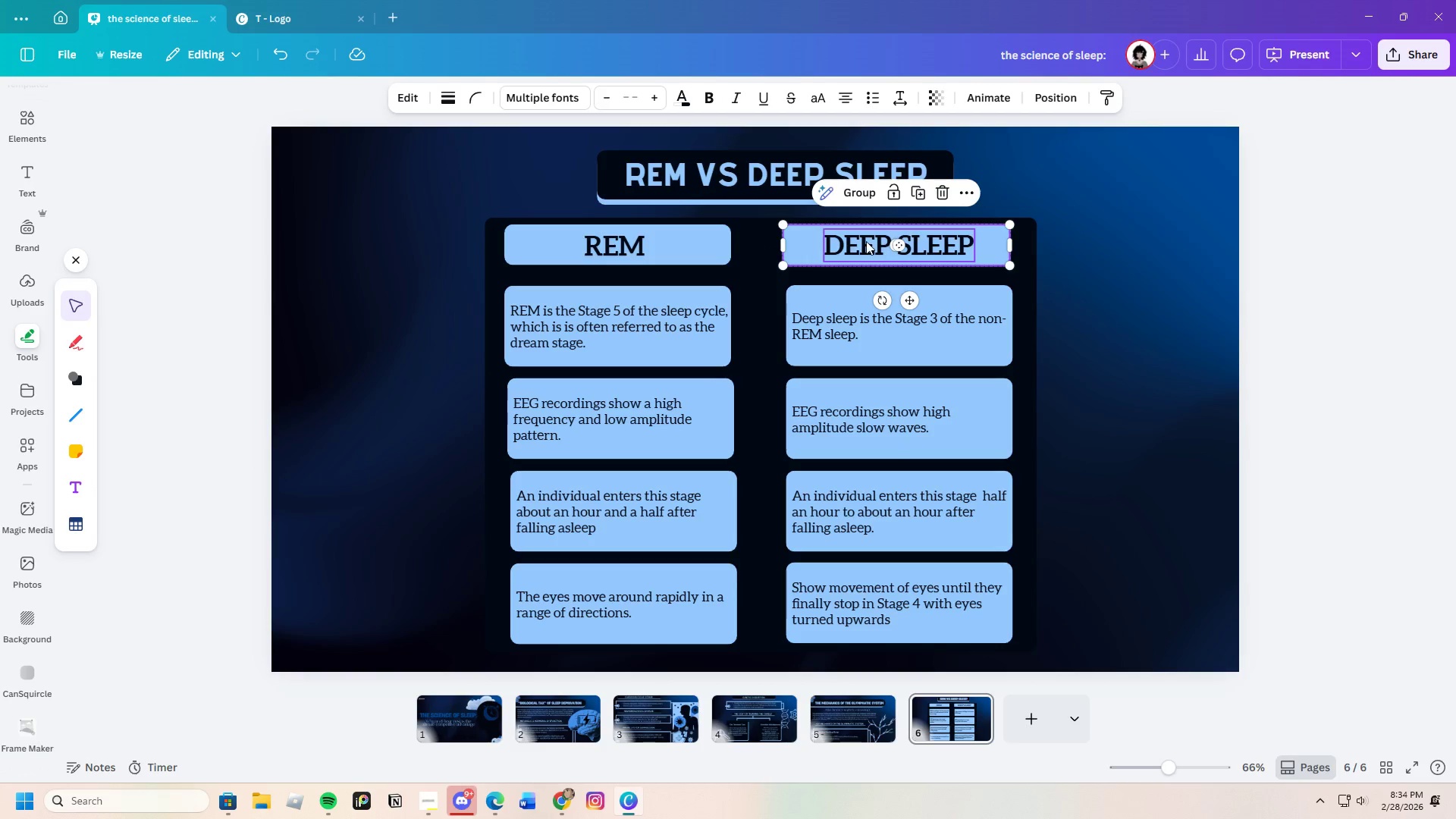 
left_click_drag(start_coordinate=[866, 241], to_coordinate=[870, 240])
 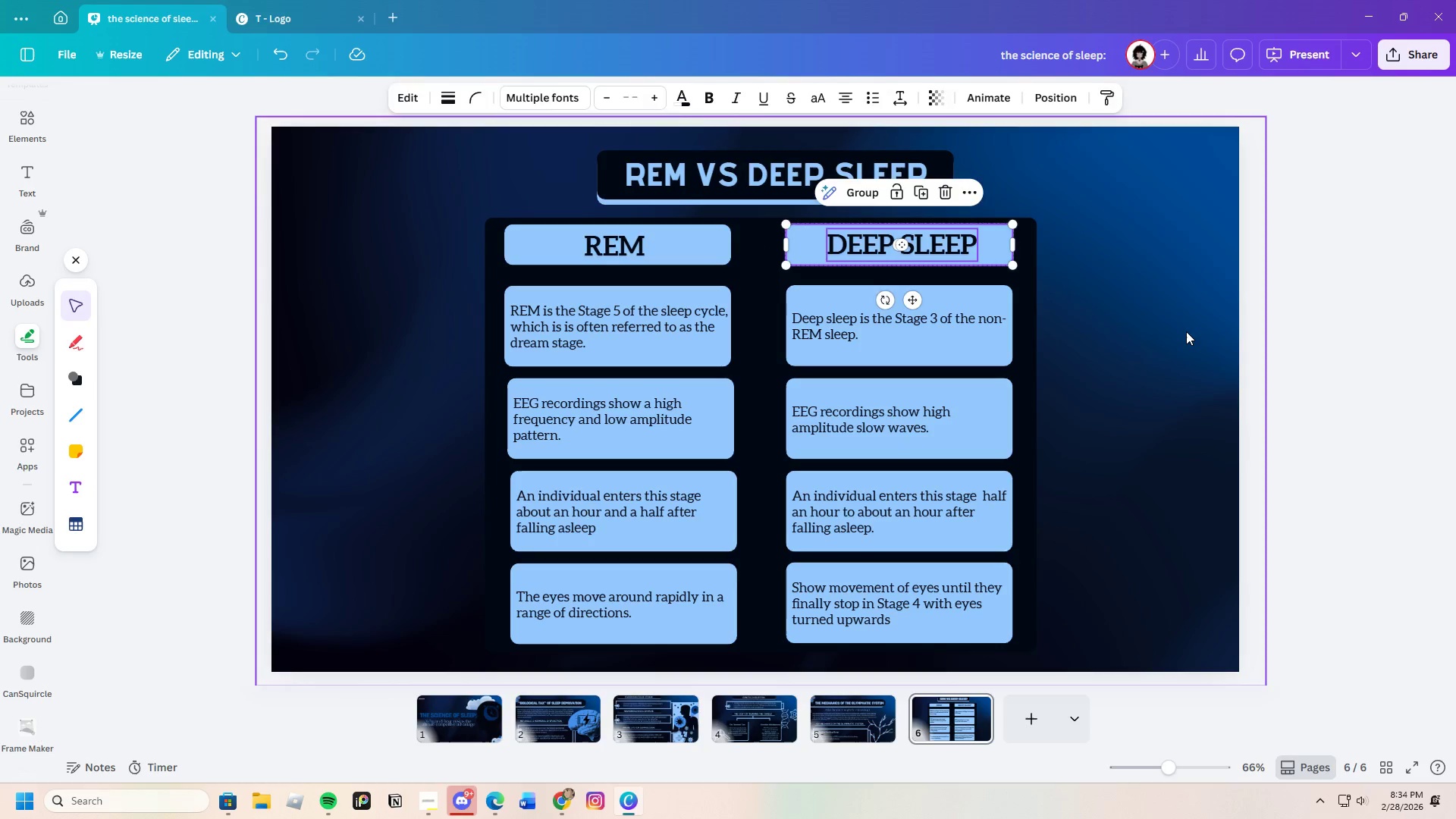 
left_click([1186, 331])
 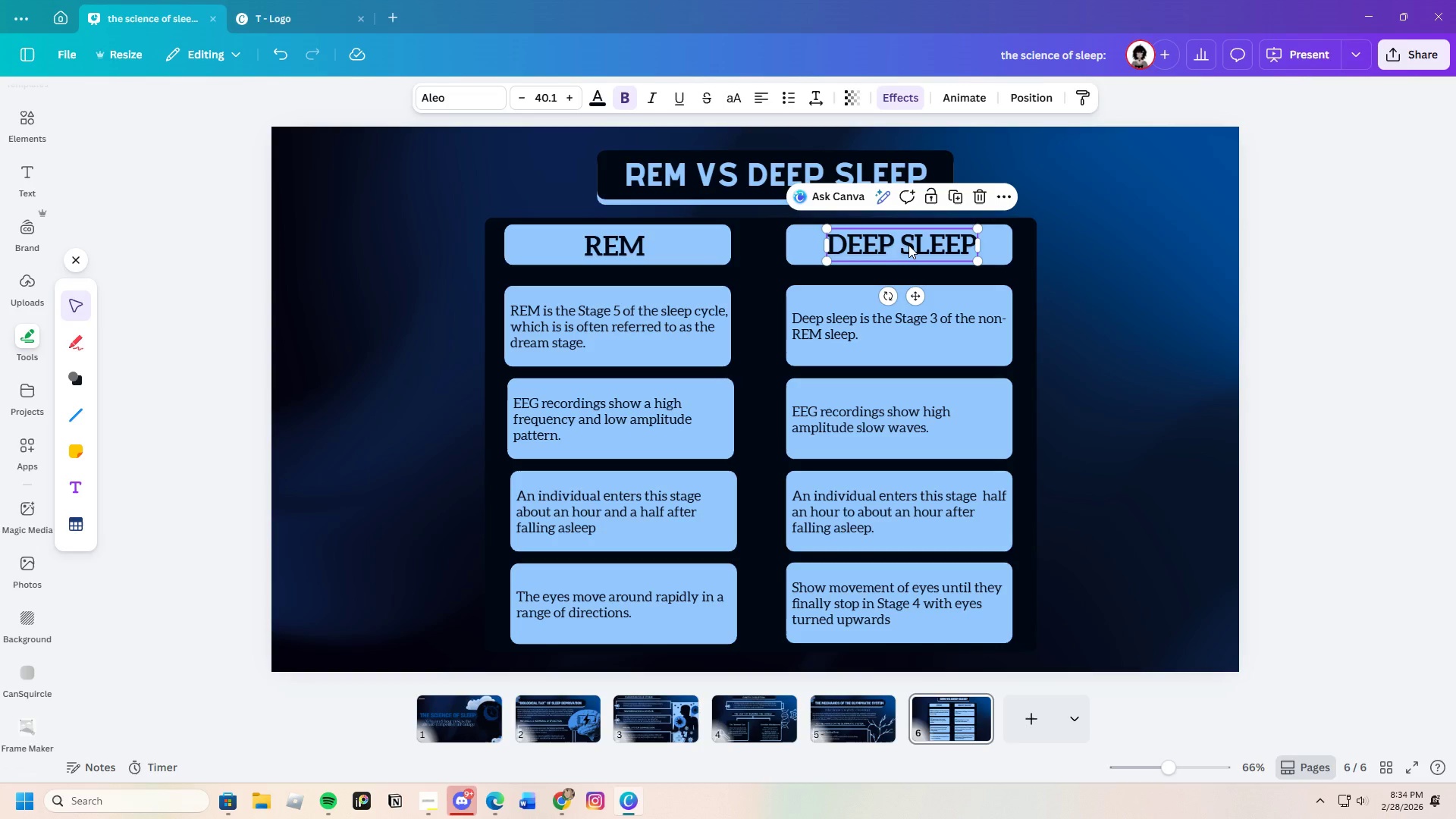 
left_click([908, 245])
 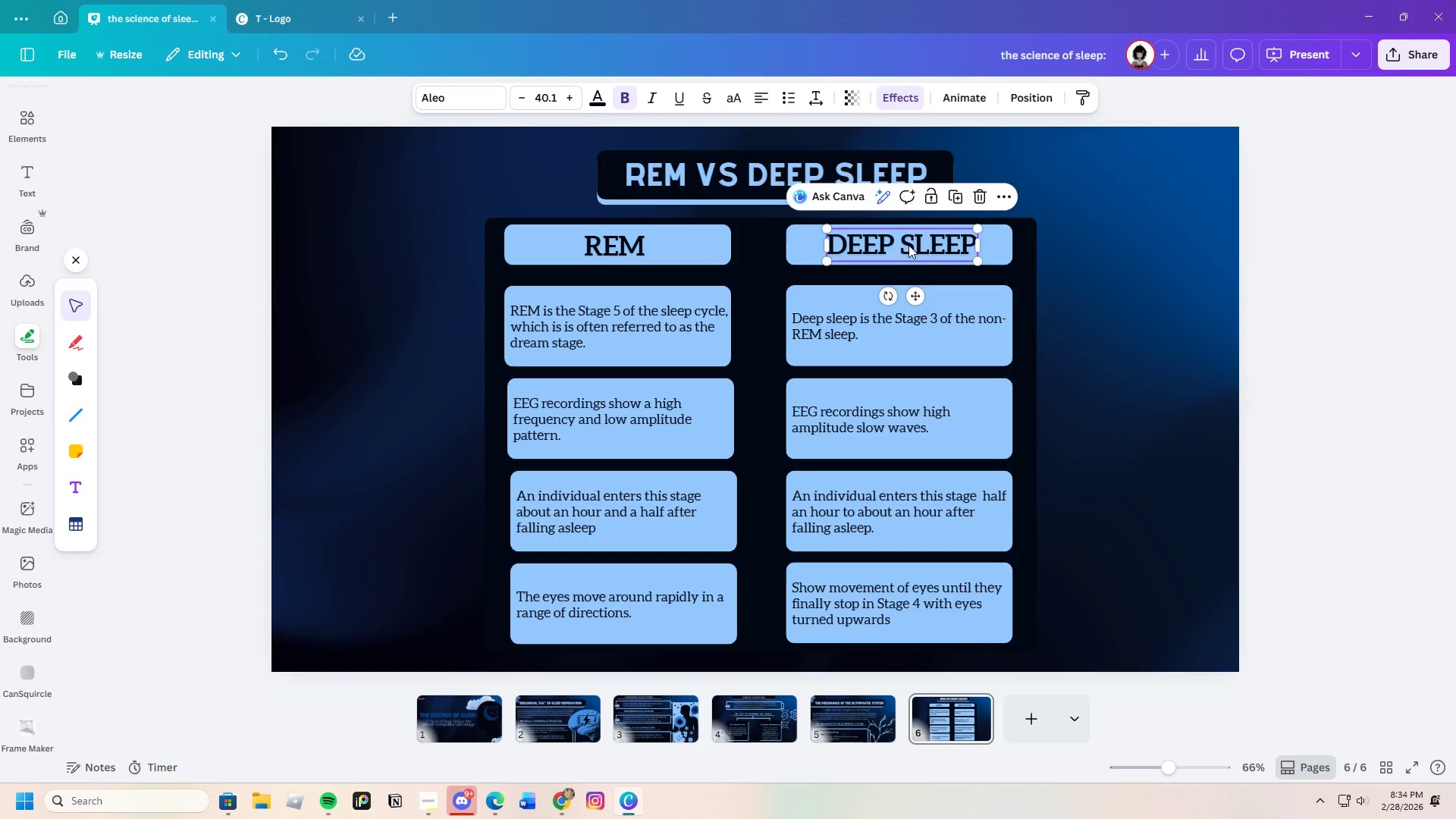 
left_click_drag(start_coordinate=[908, 245], to_coordinate=[912, 245])
 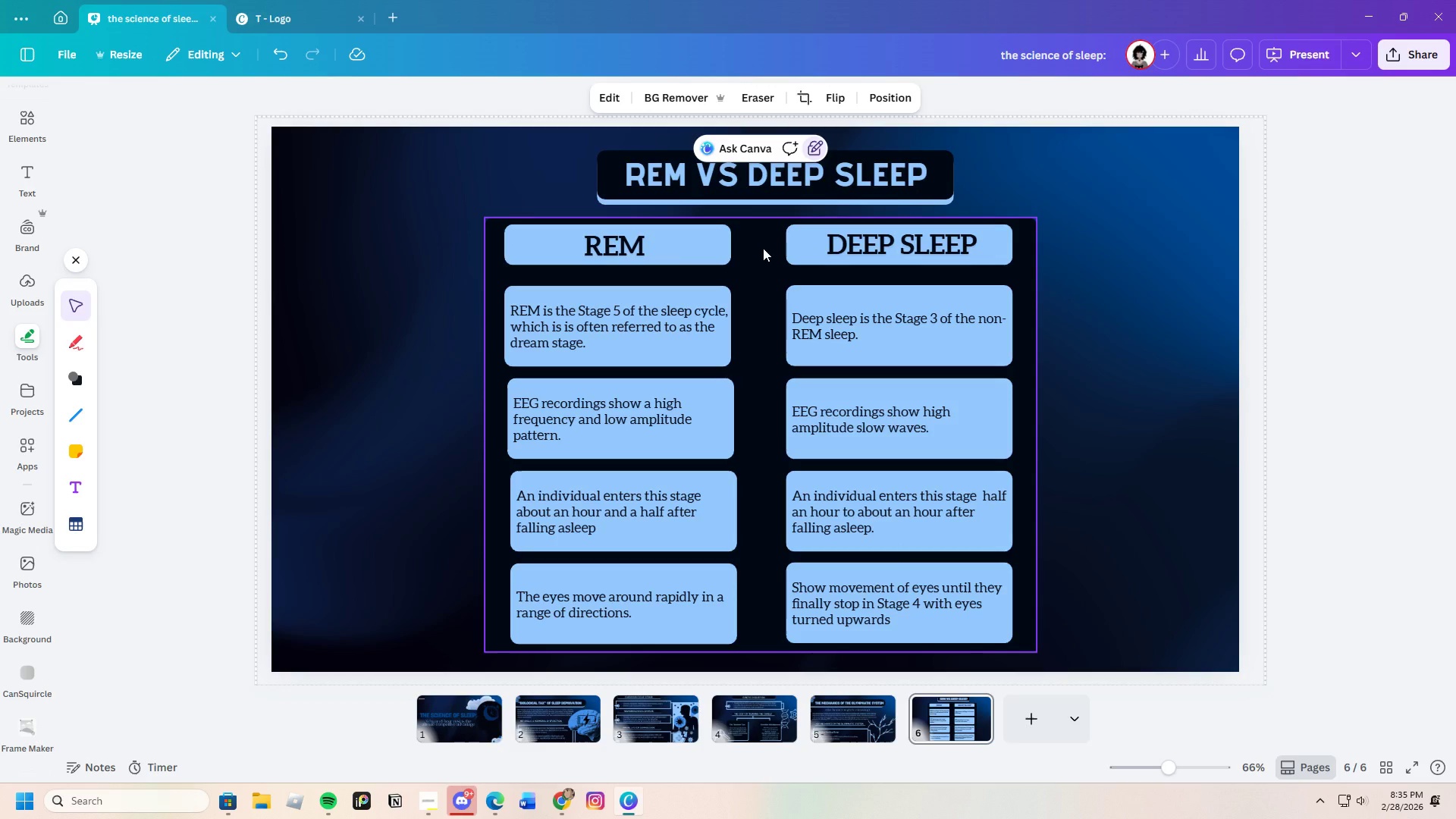 
left_click_drag(start_coordinate=[634, 243], to_coordinate=[630, 243])
 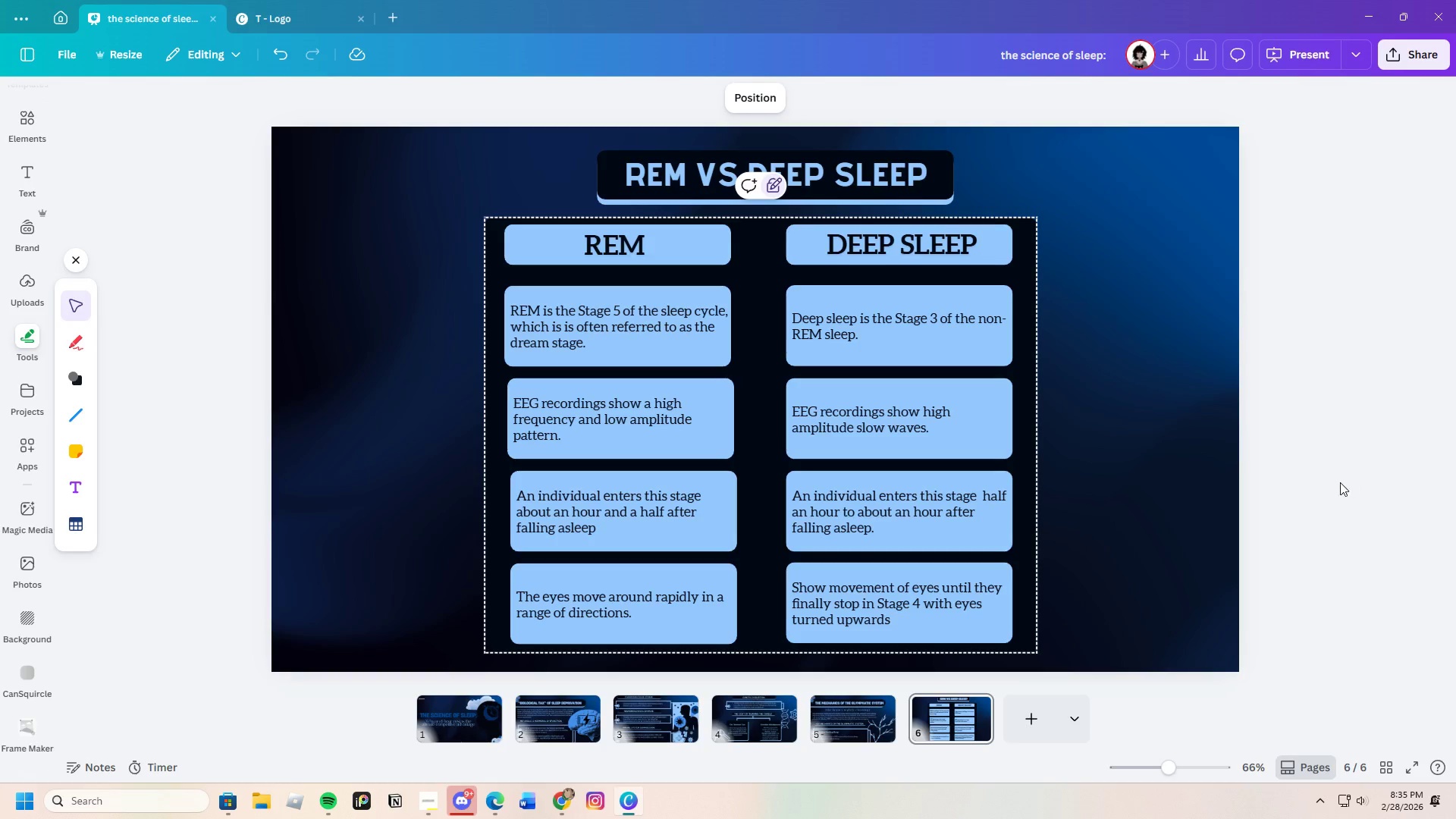 
left_click([1249, 241])
 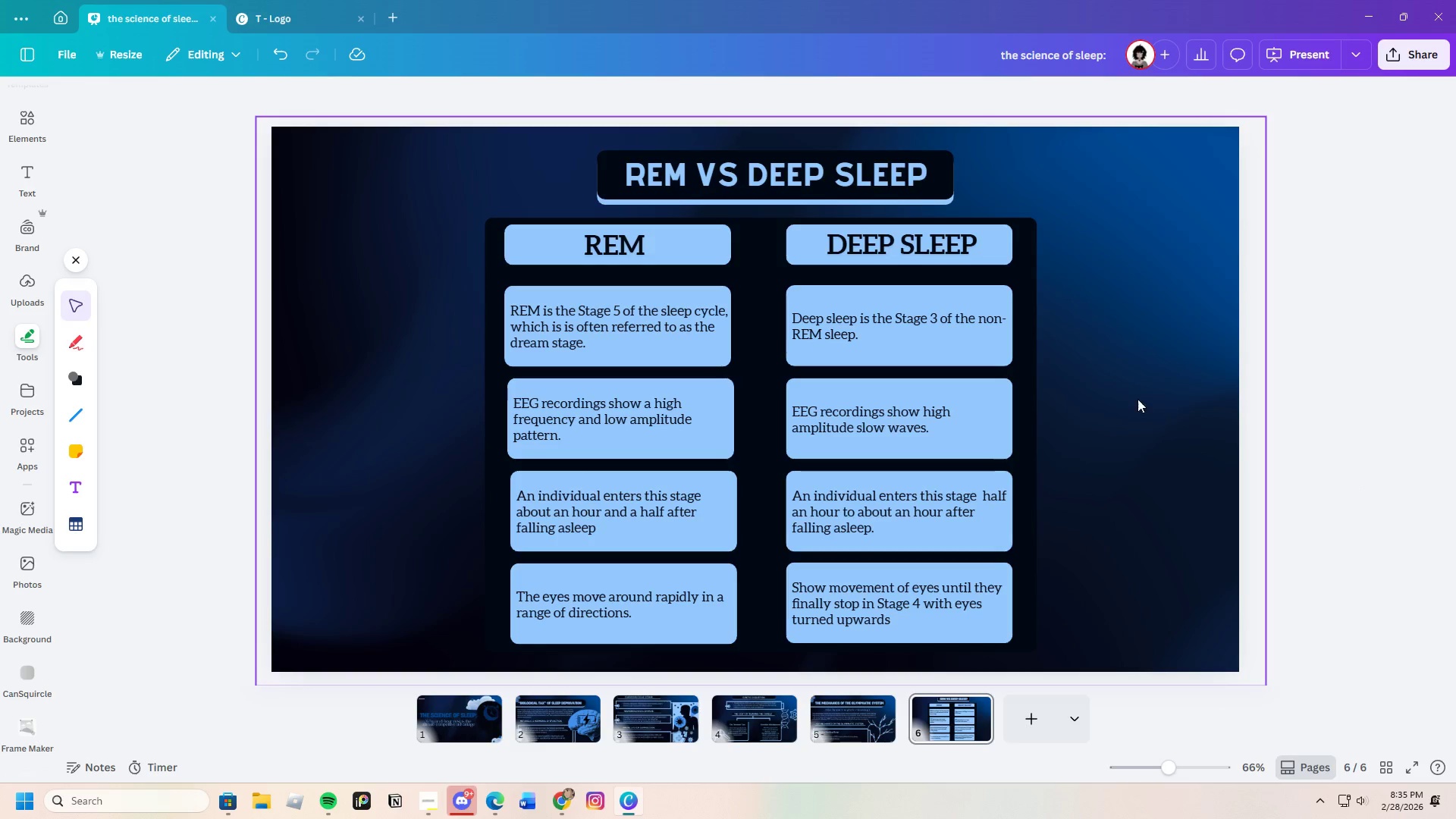 
left_click_drag(start_coordinate=[852, 326], to_coordinate=[850, 322])
 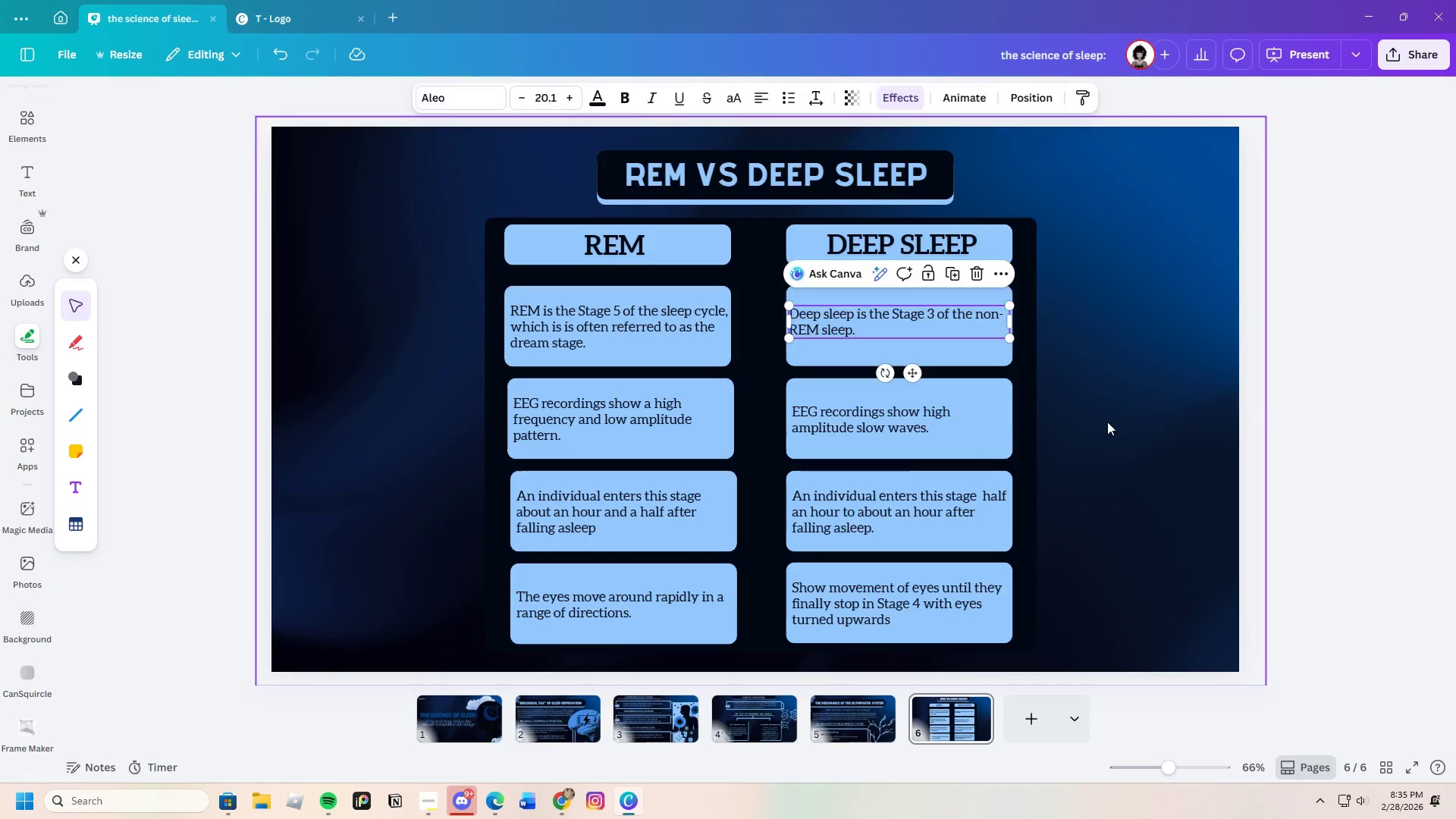 
left_click([1107, 422])
 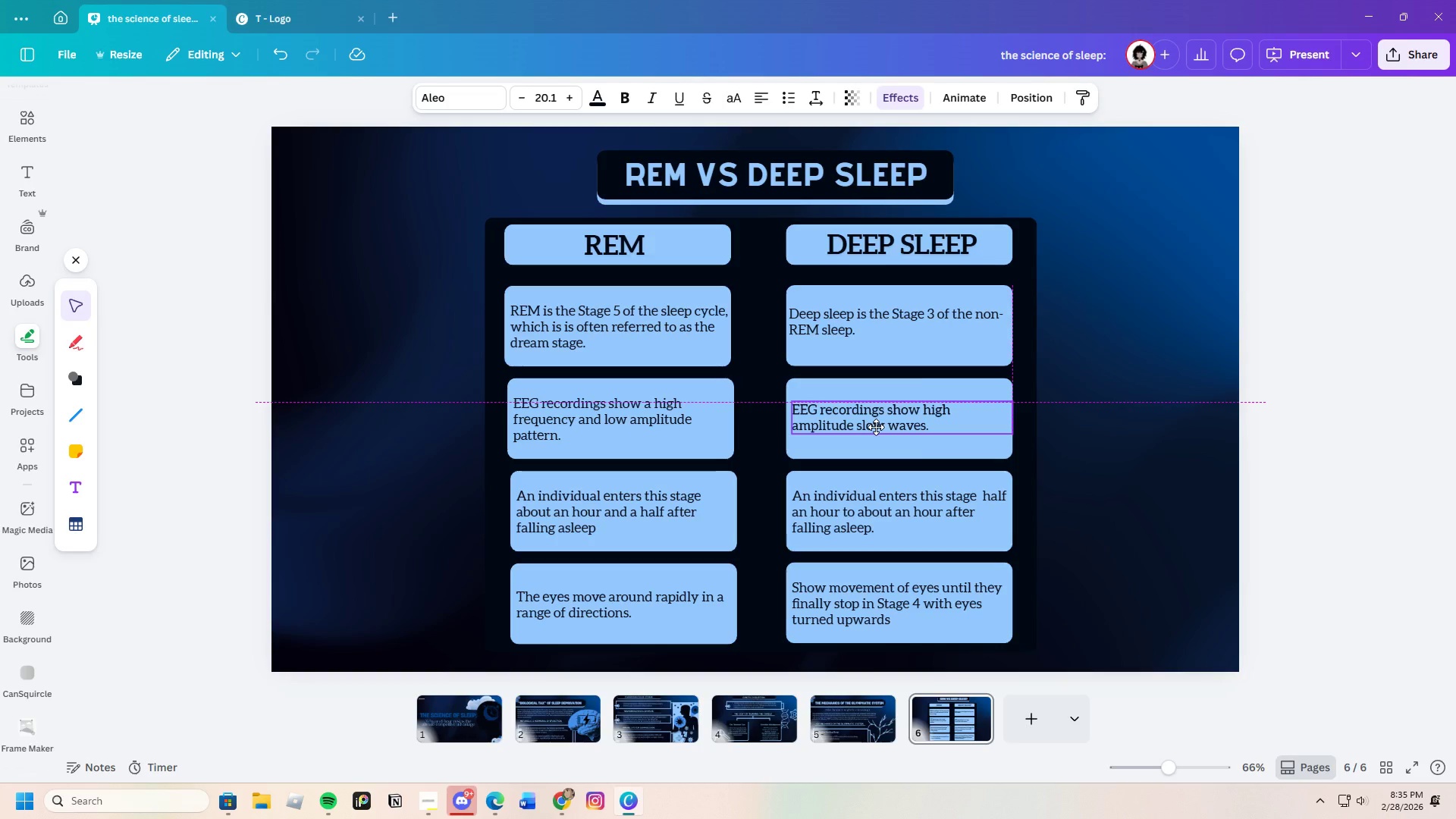 
wait(5.72)
 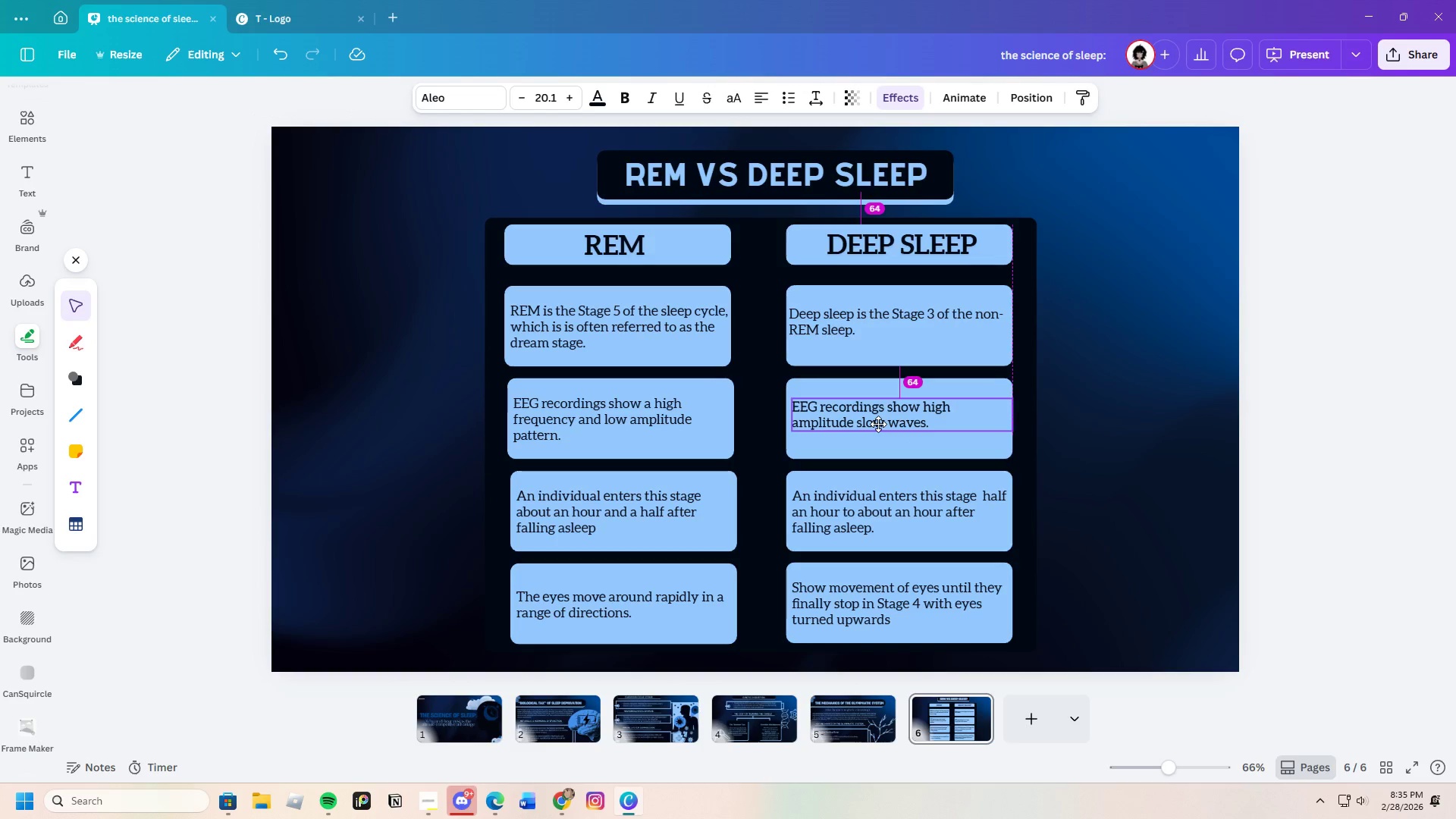 
left_click([1236, 491])
 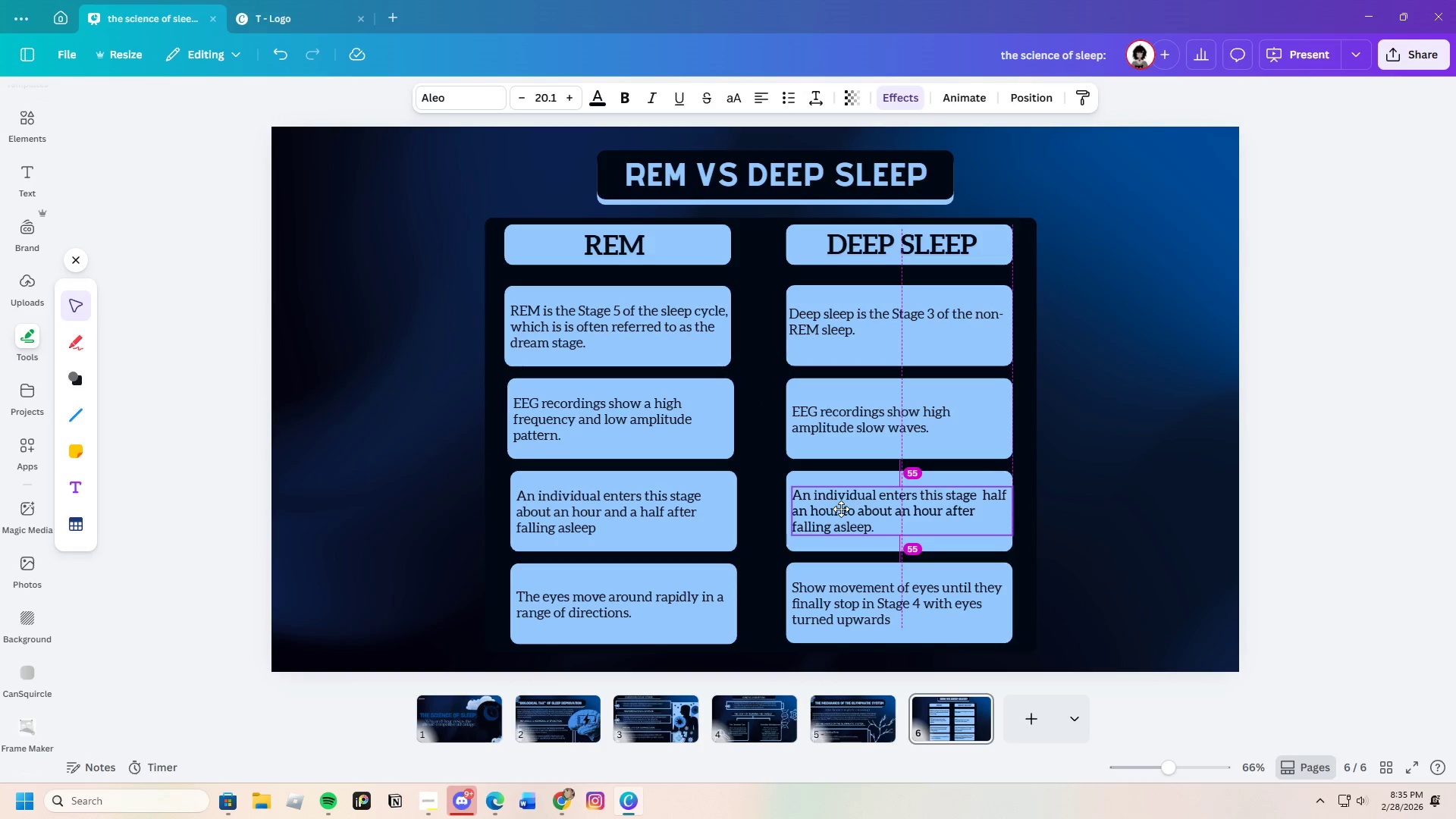 
left_click([1175, 594])
 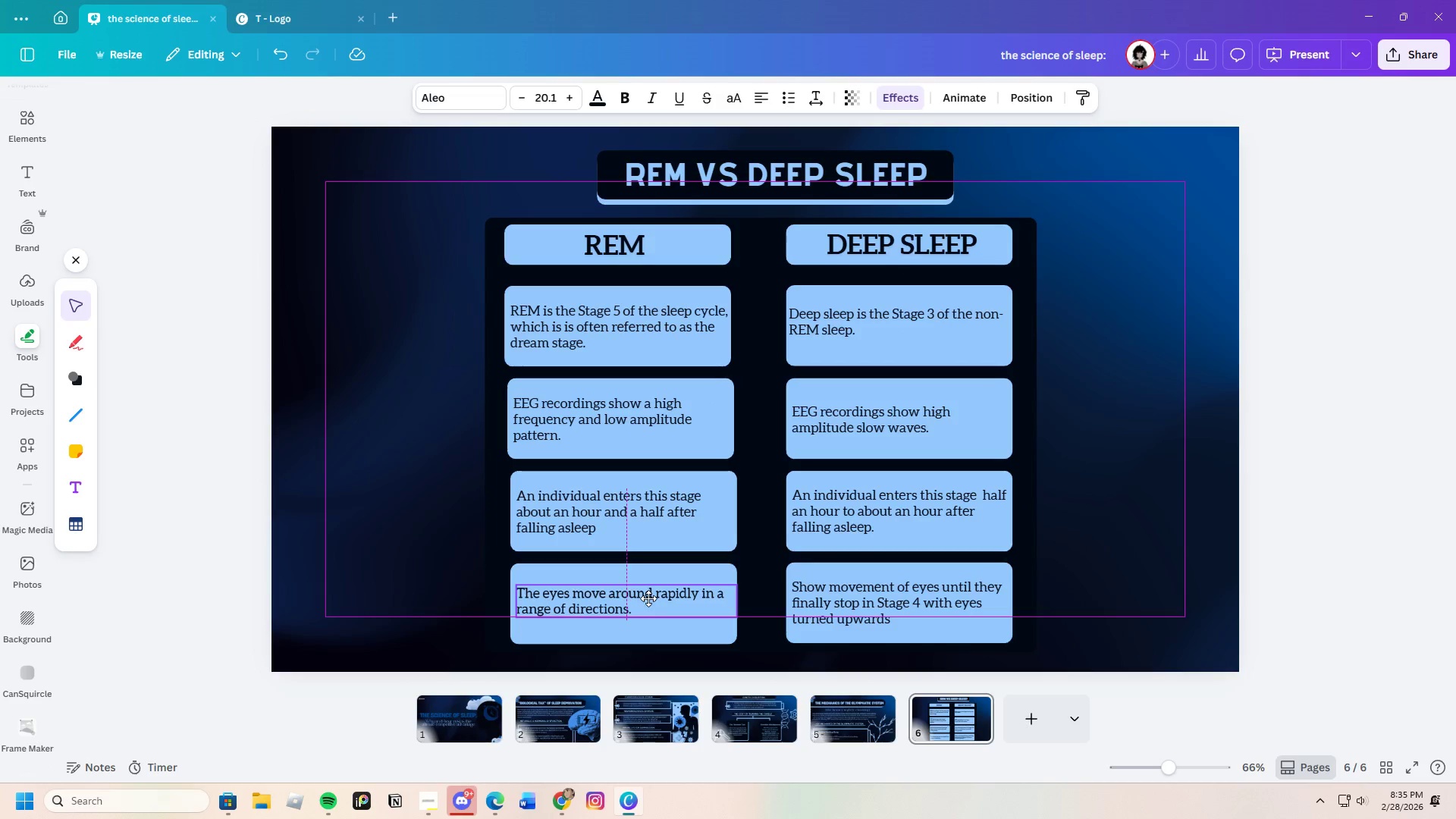 
wait(5.77)
 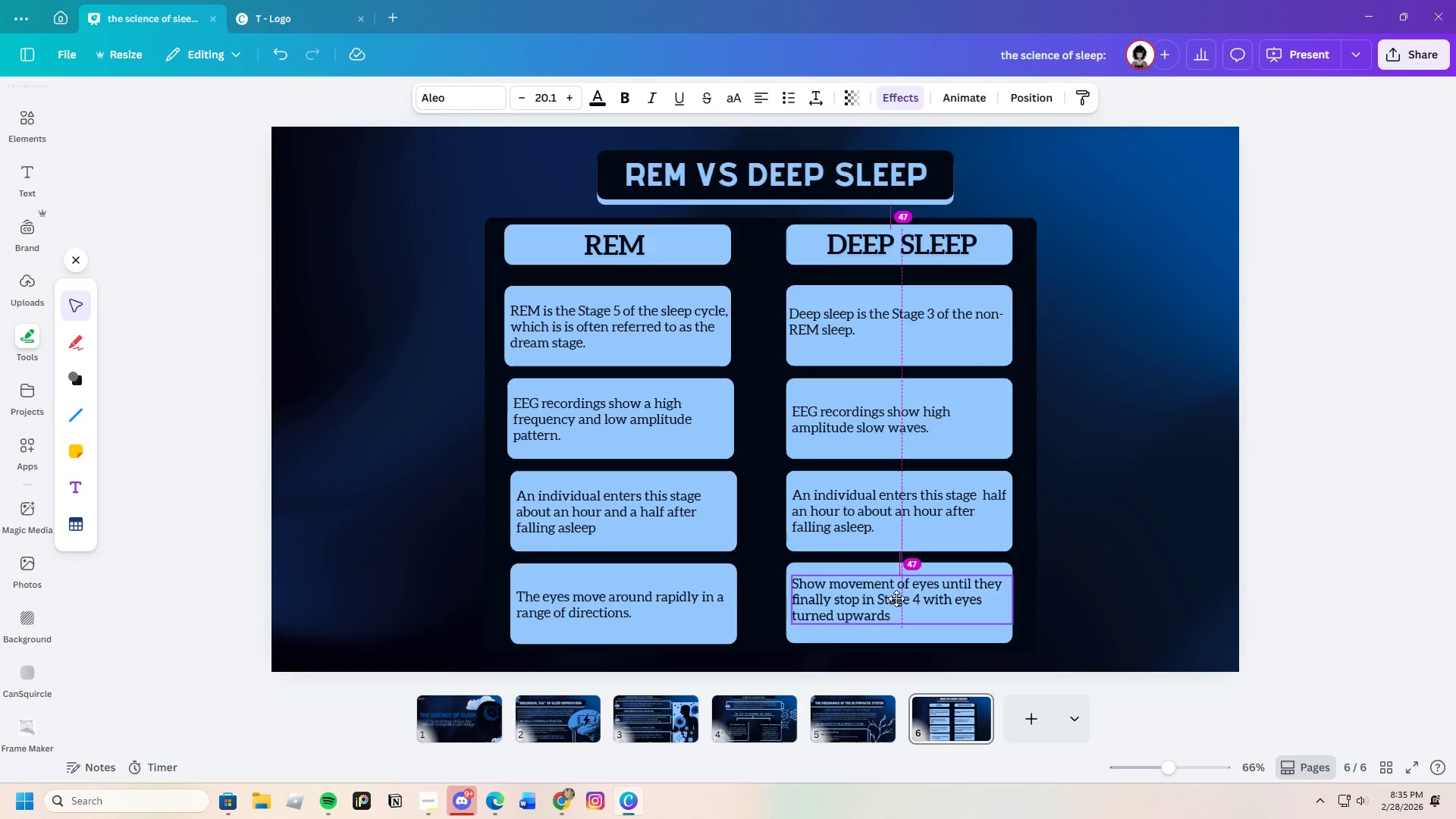 
mouse_move([603, 491])
 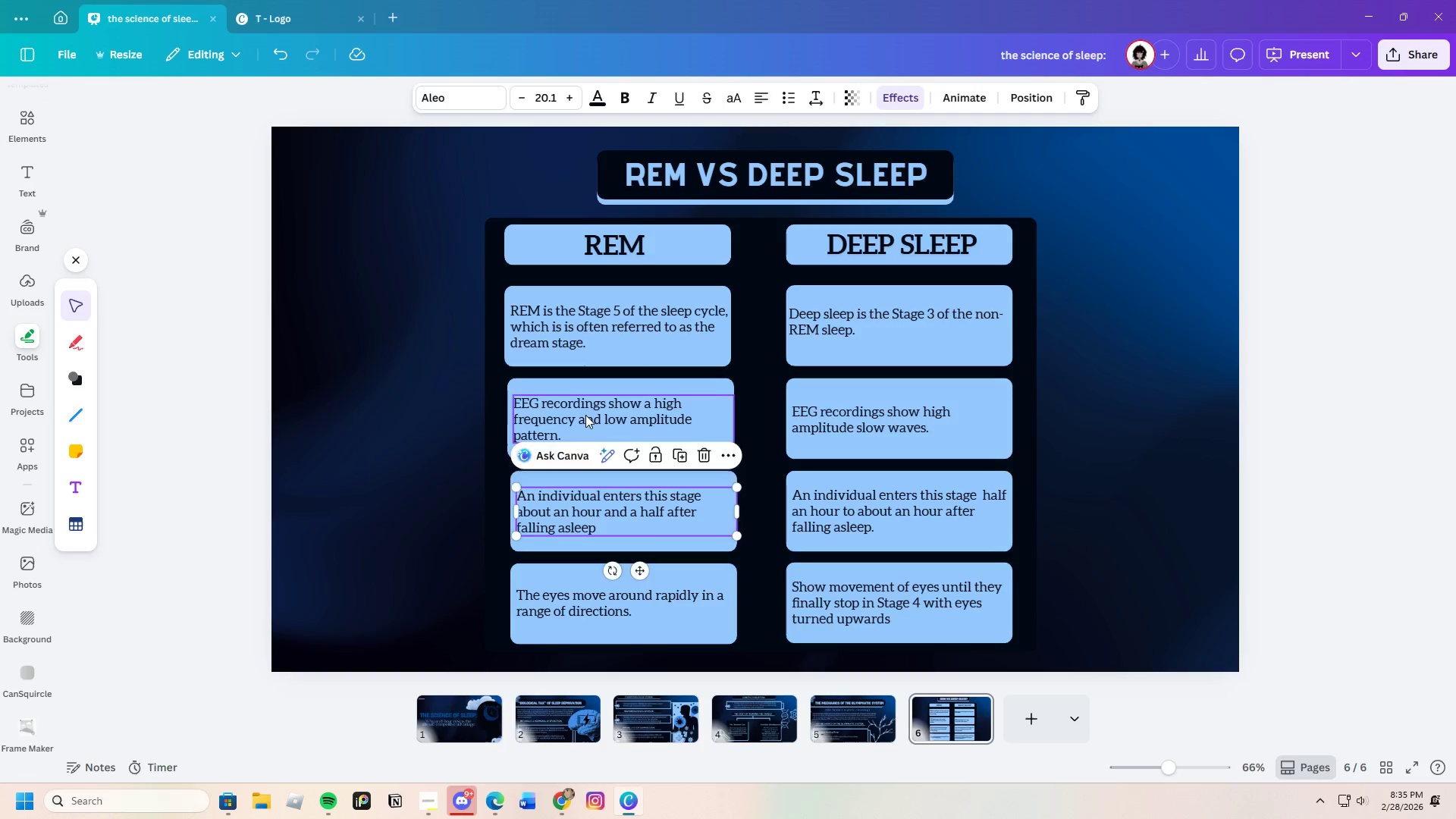 
left_click_drag(start_coordinate=[585, 415], to_coordinate=[582, 415])
 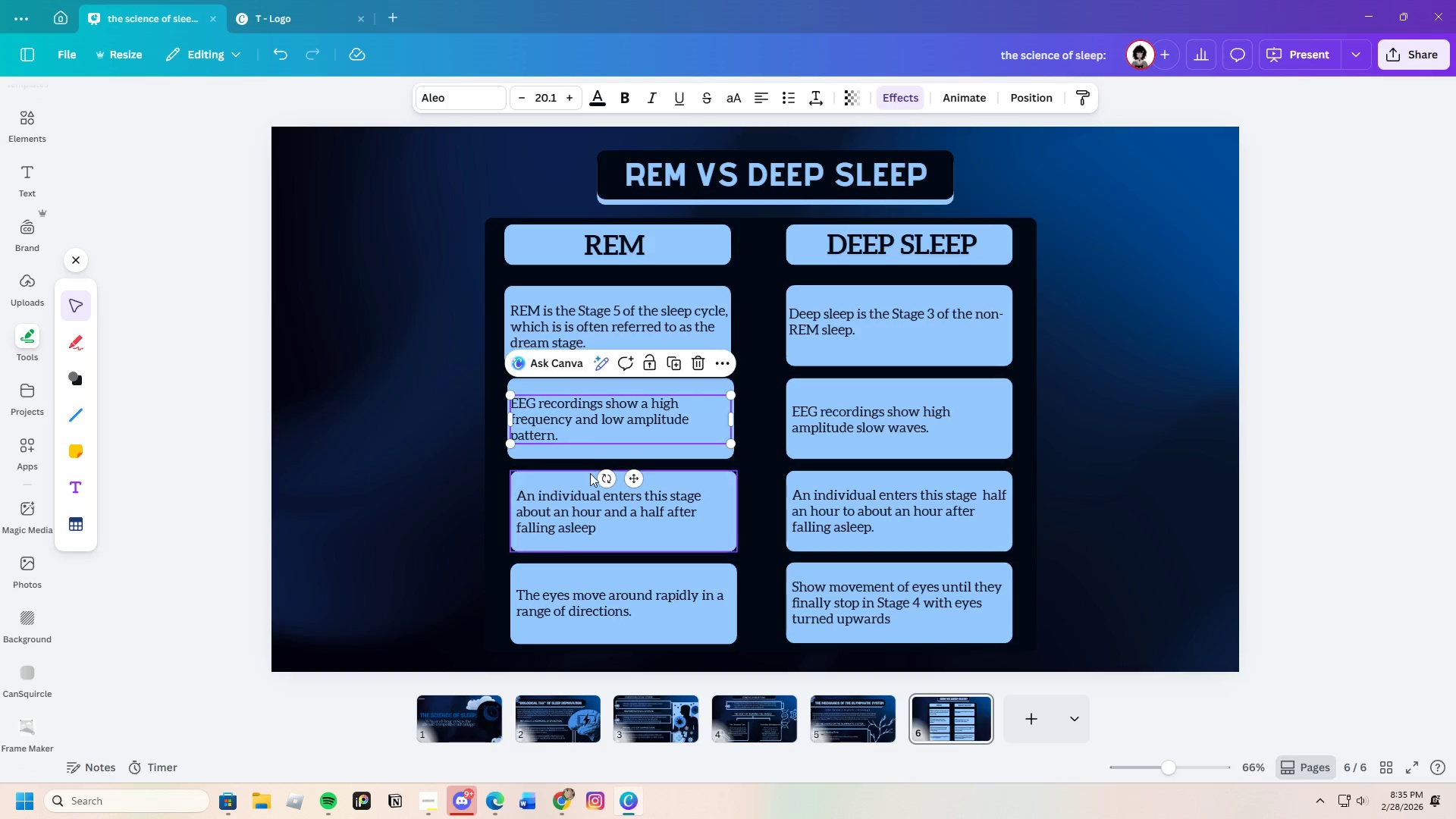 
left_click([441, 448])
 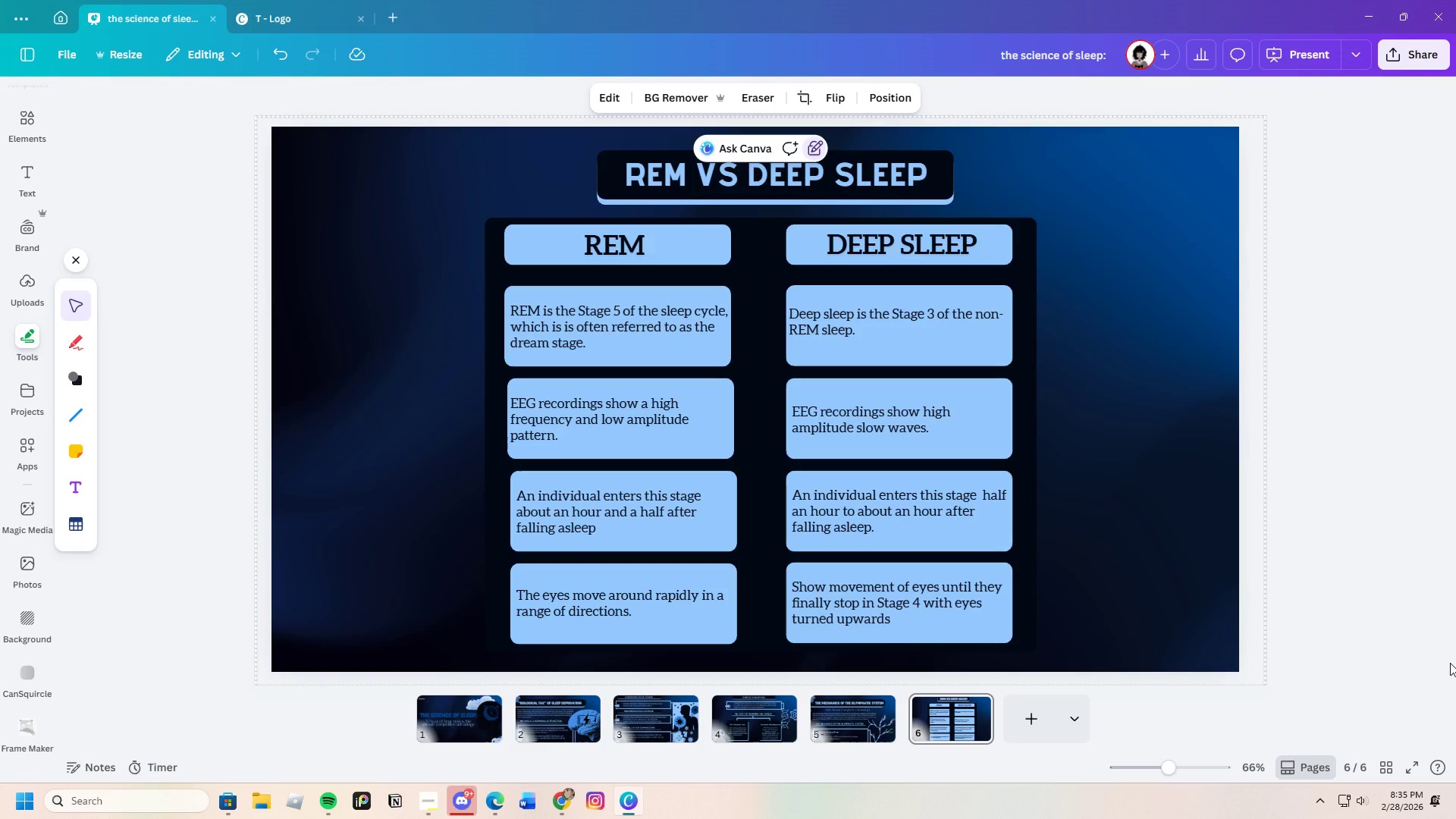 
wait(8.08)
 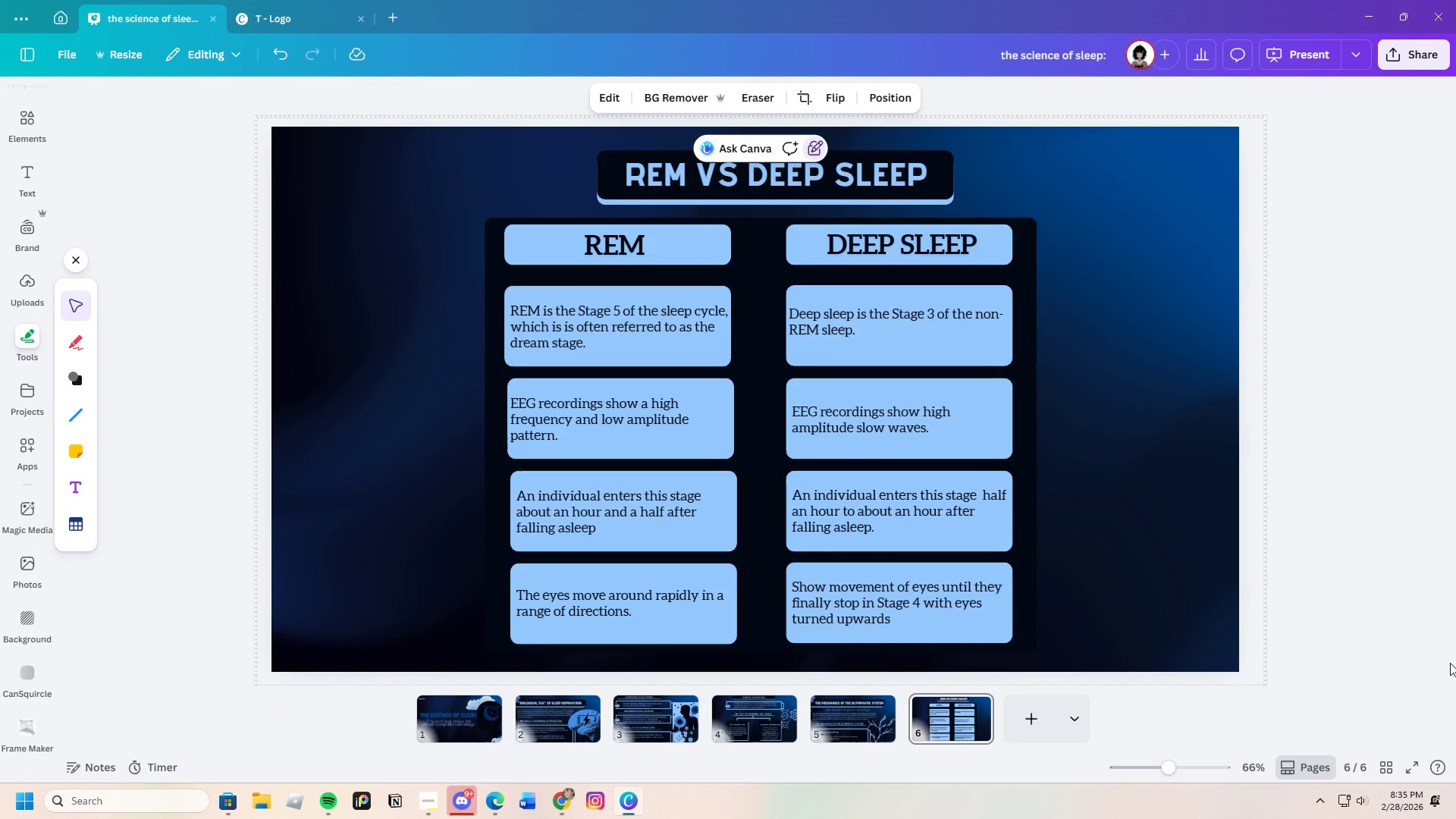 
left_click_drag(start_coordinate=[500, 280], to_coordinate=[709, 351])
 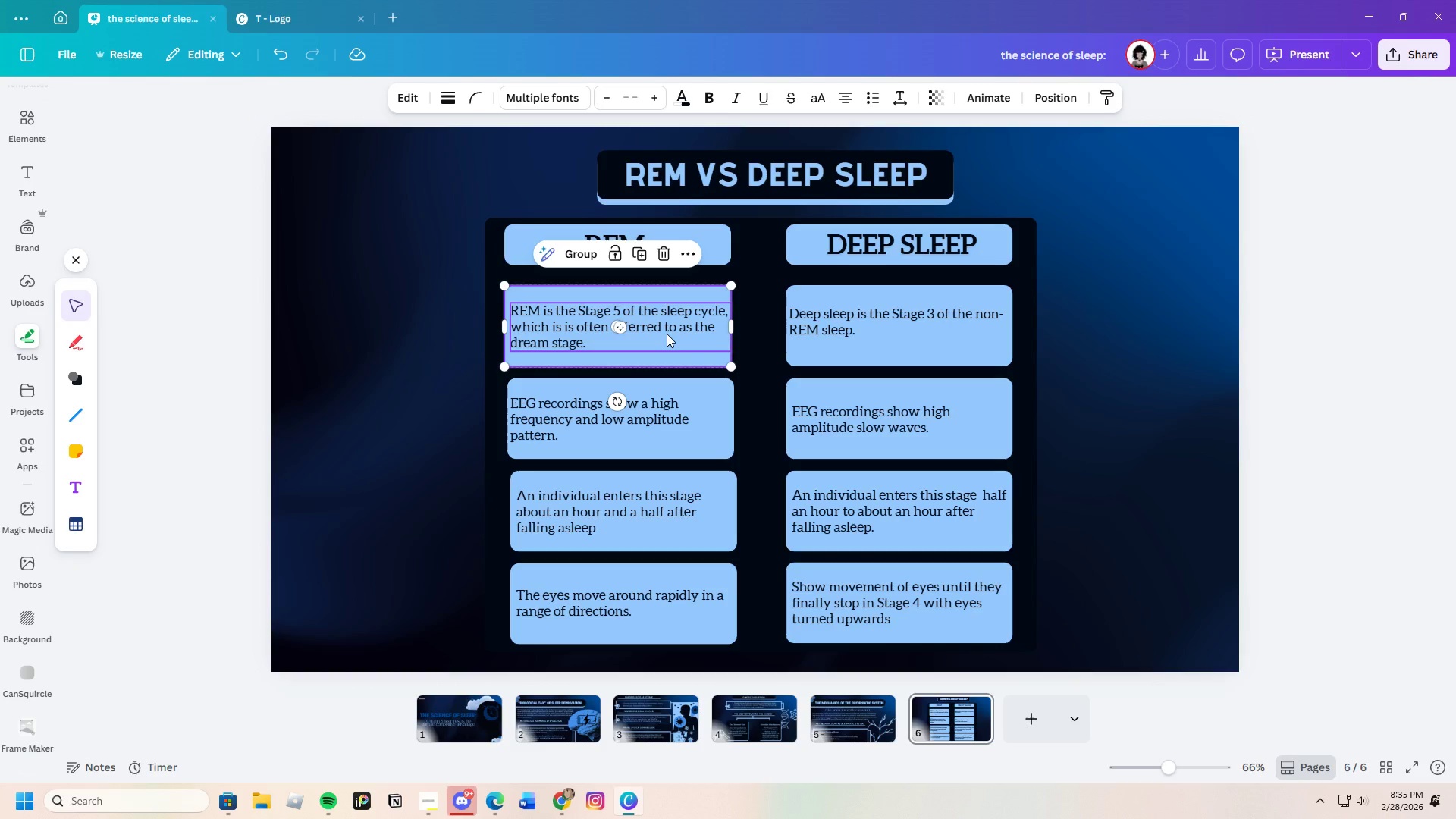 
left_click_drag(start_coordinate=[667, 334], to_coordinate=[670, 334])
 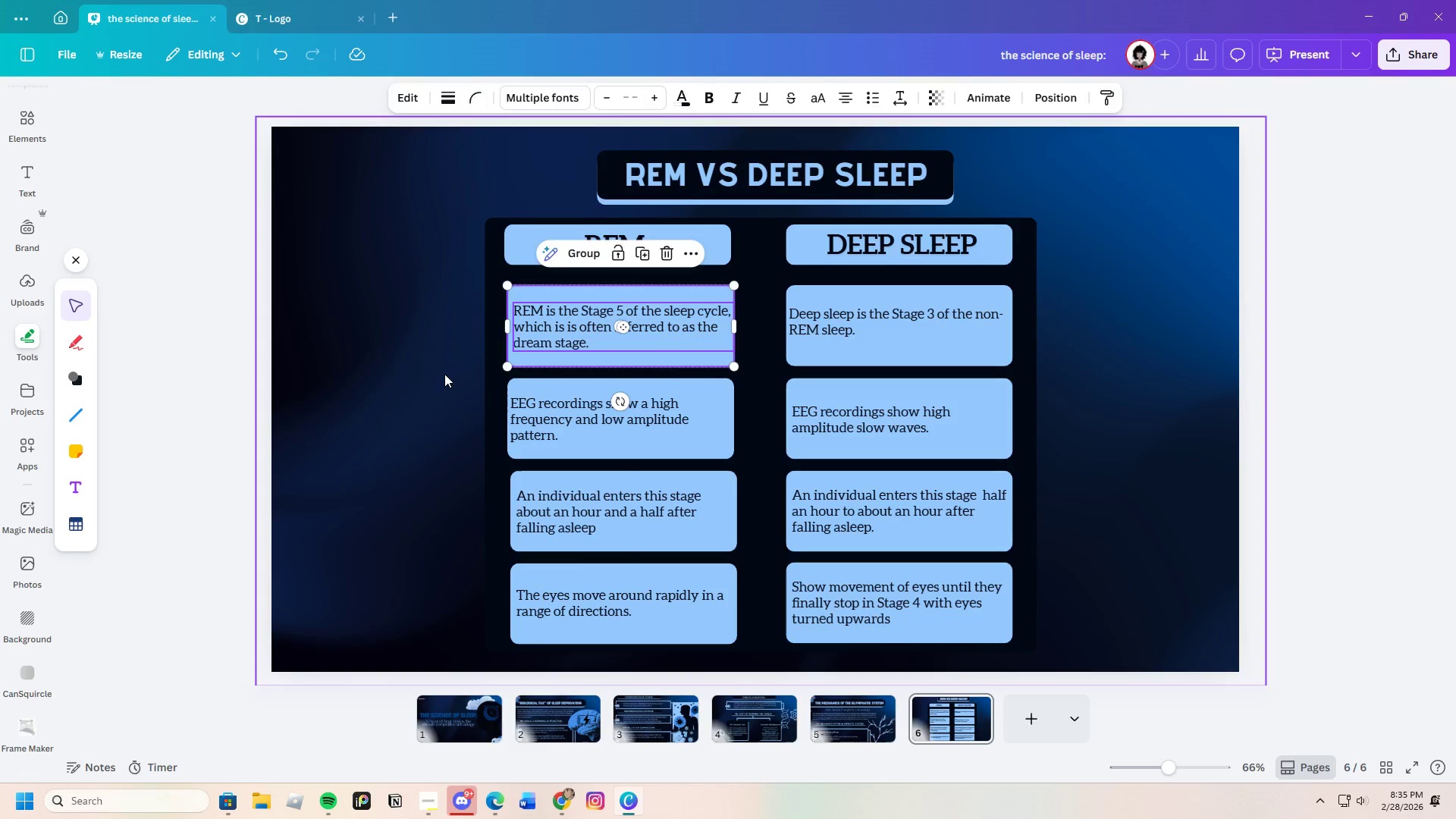 
left_click([444, 374])
 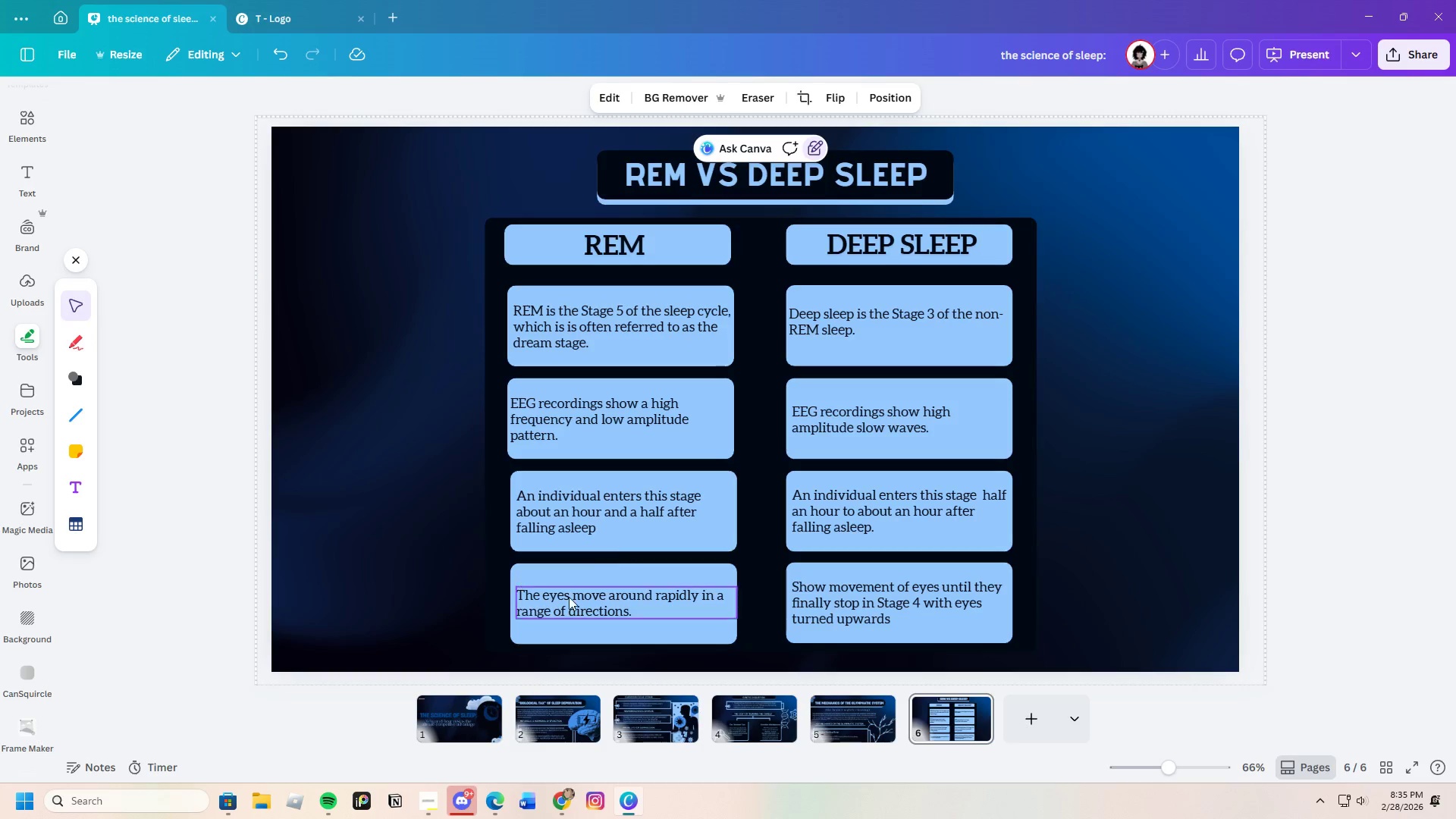 
left_click_drag(start_coordinate=[755, 543], to_coordinate=[541, 478])
 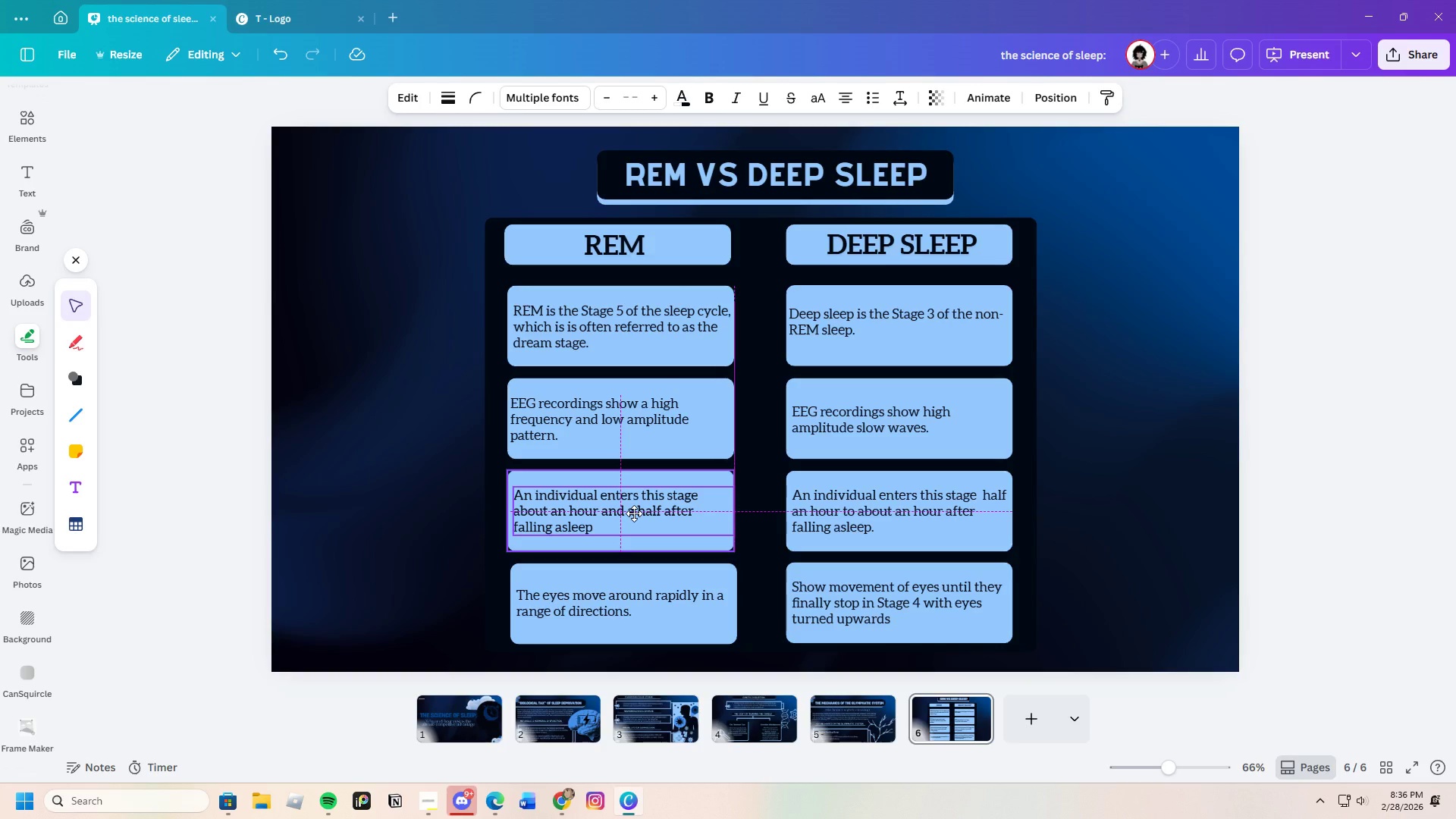 
left_click([748, 537])
 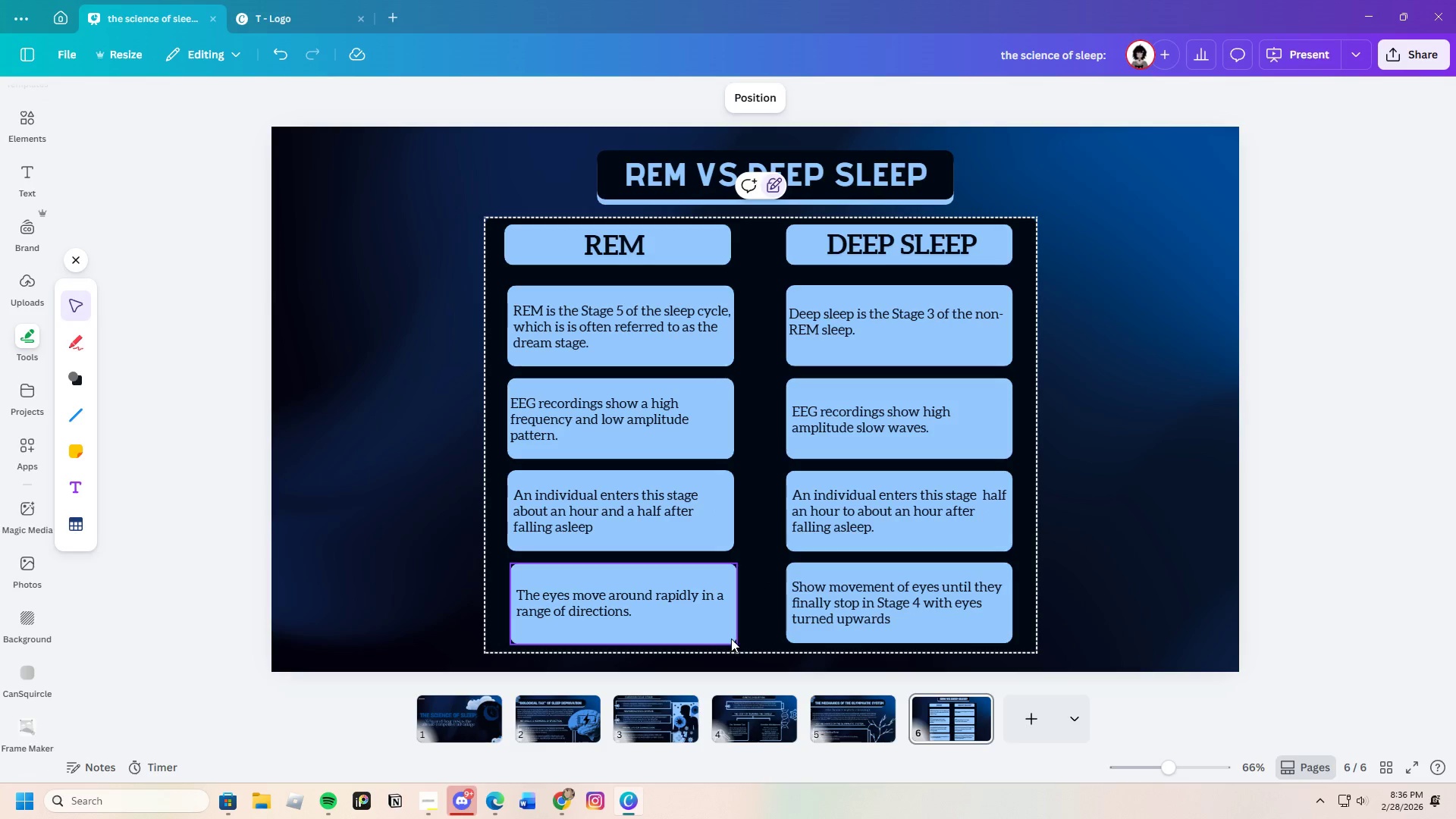 
left_click_drag(start_coordinate=[761, 632], to_coordinate=[497, 580])
 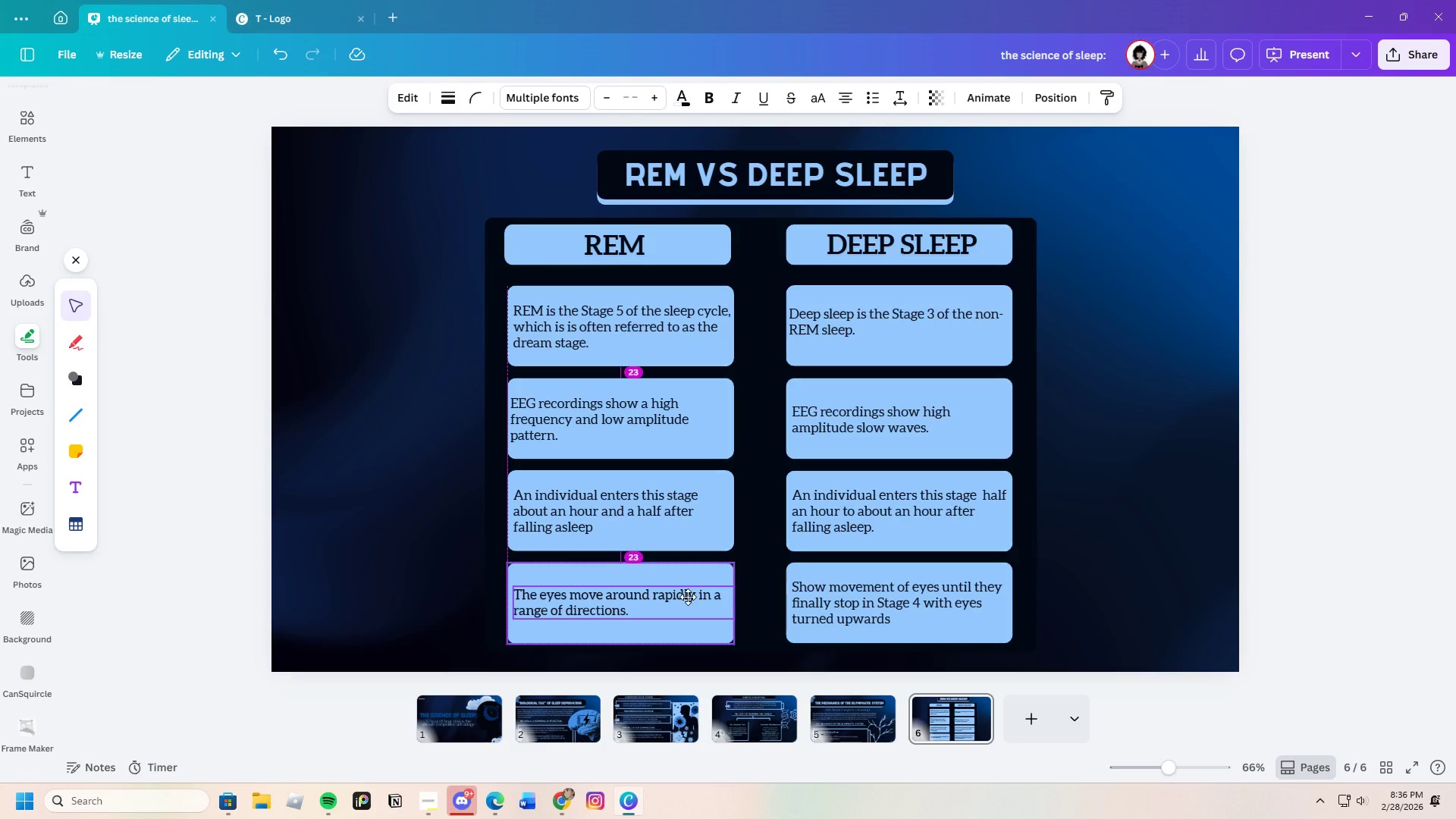 
left_click([408, 548])
 